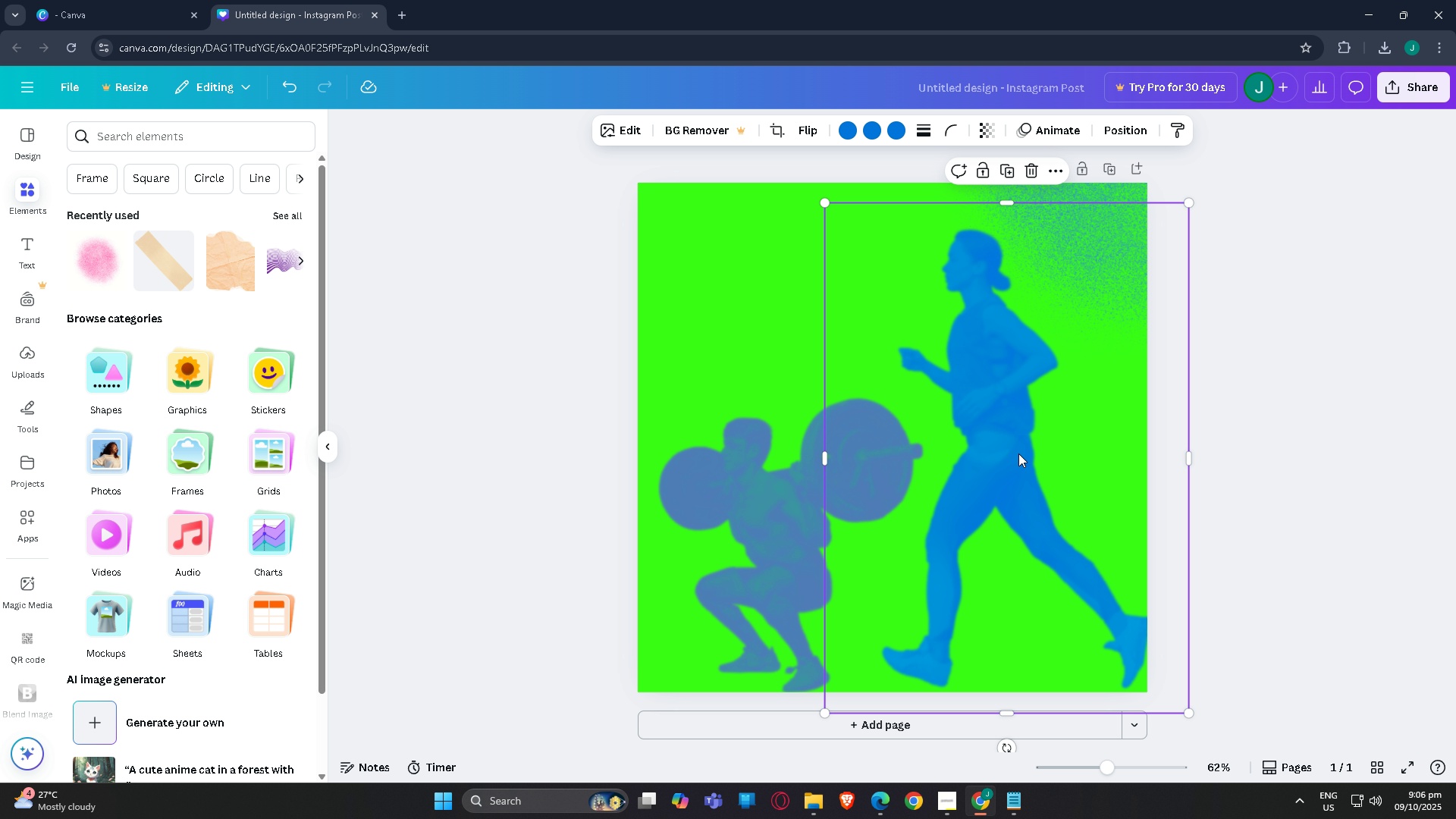 
left_click_drag(start_coordinate=[827, 202], to_coordinate=[781, 196])
 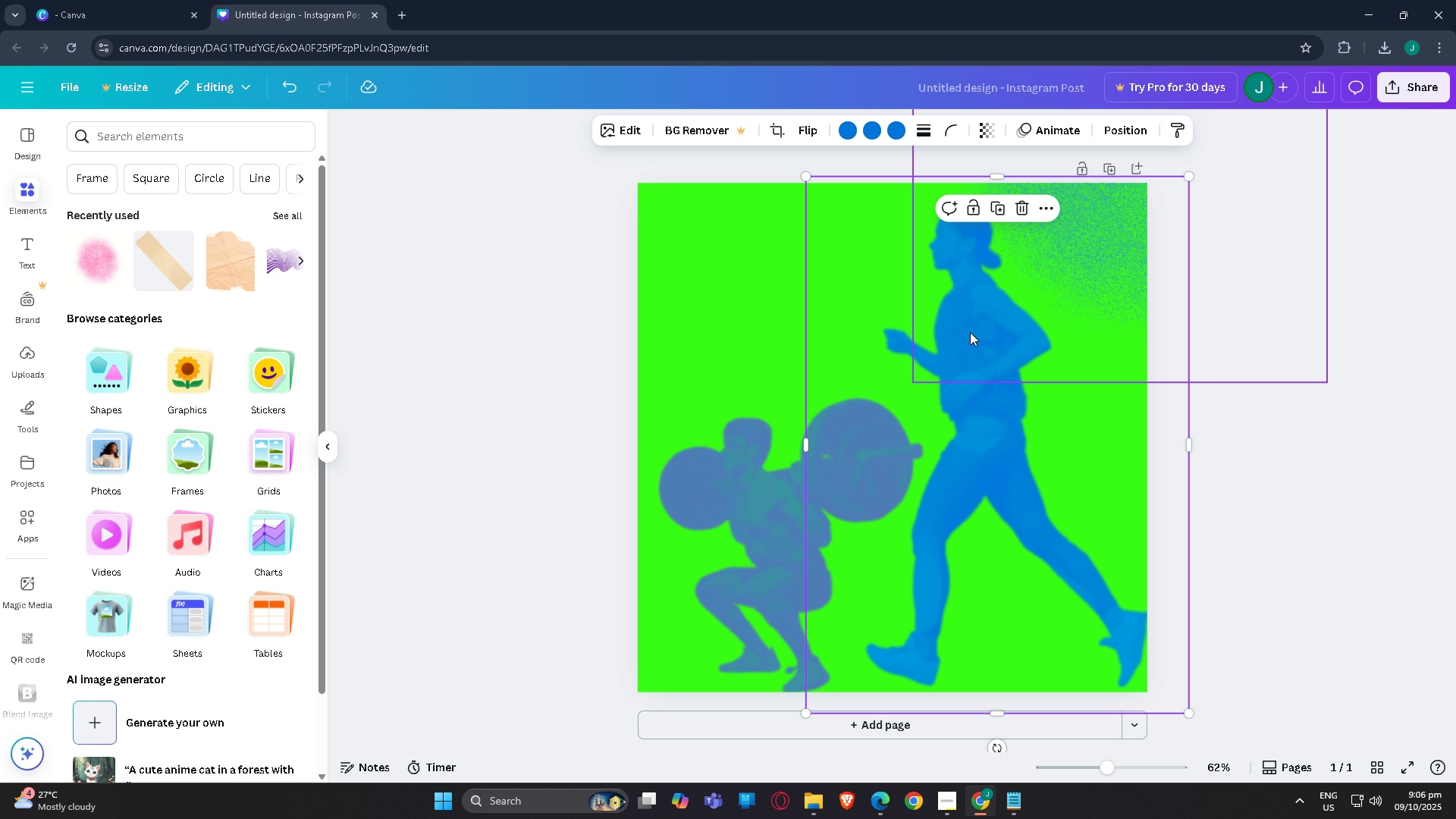 
left_click_drag(start_coordinate=[973, 336], to_coordinate=[976, 350])
 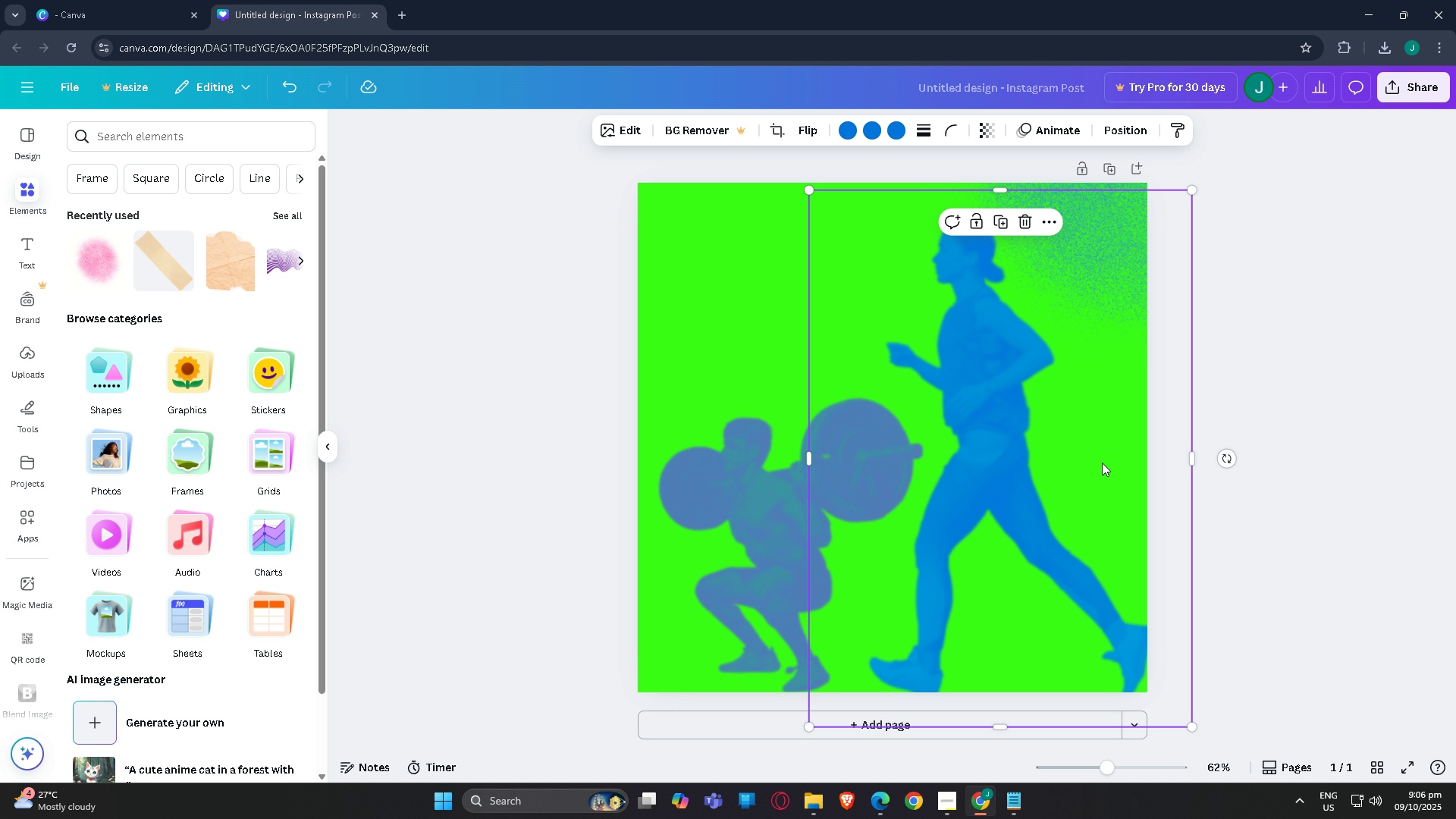 
left_click([1316, 479])
 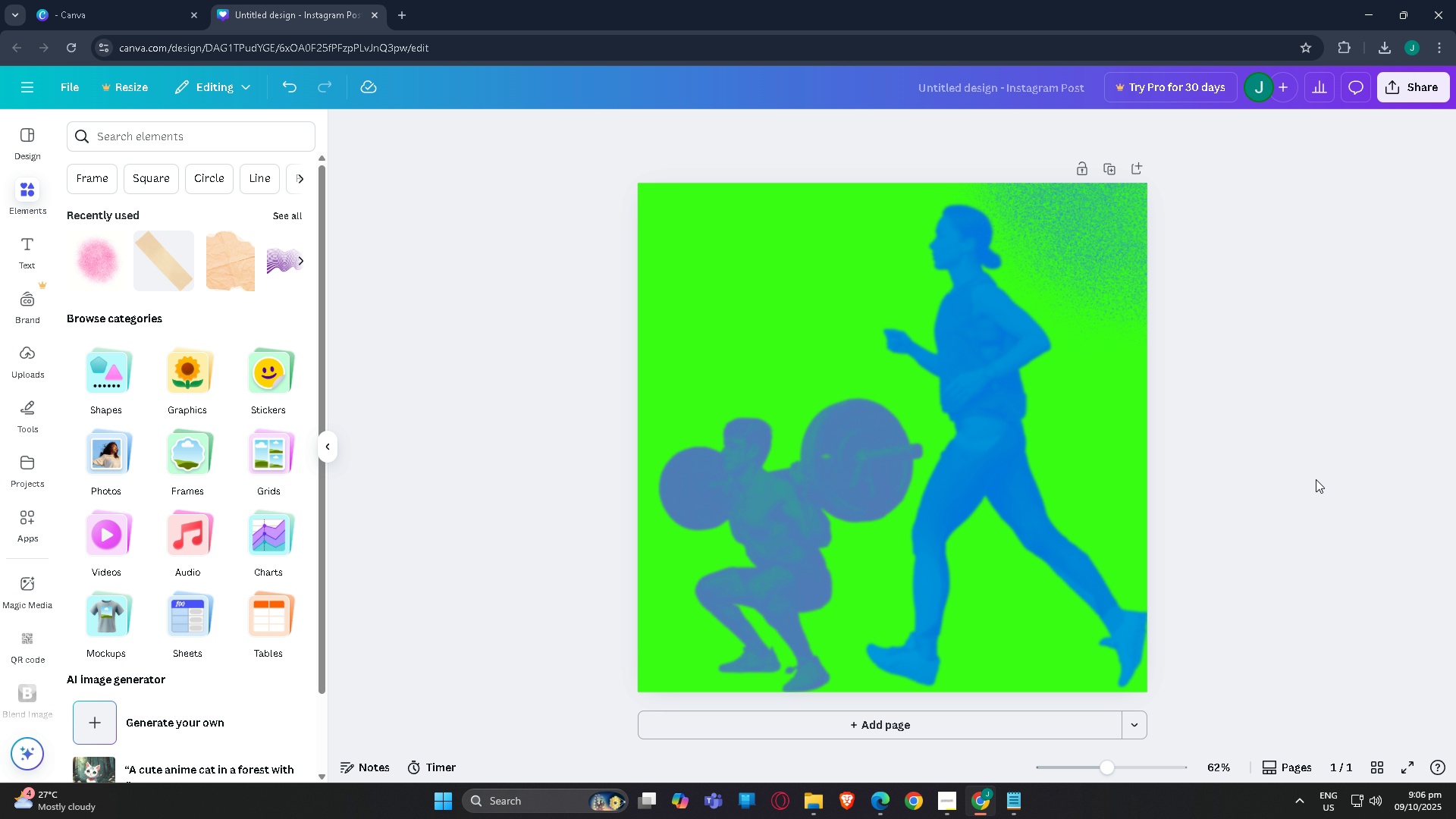 
key(Control+Z)
 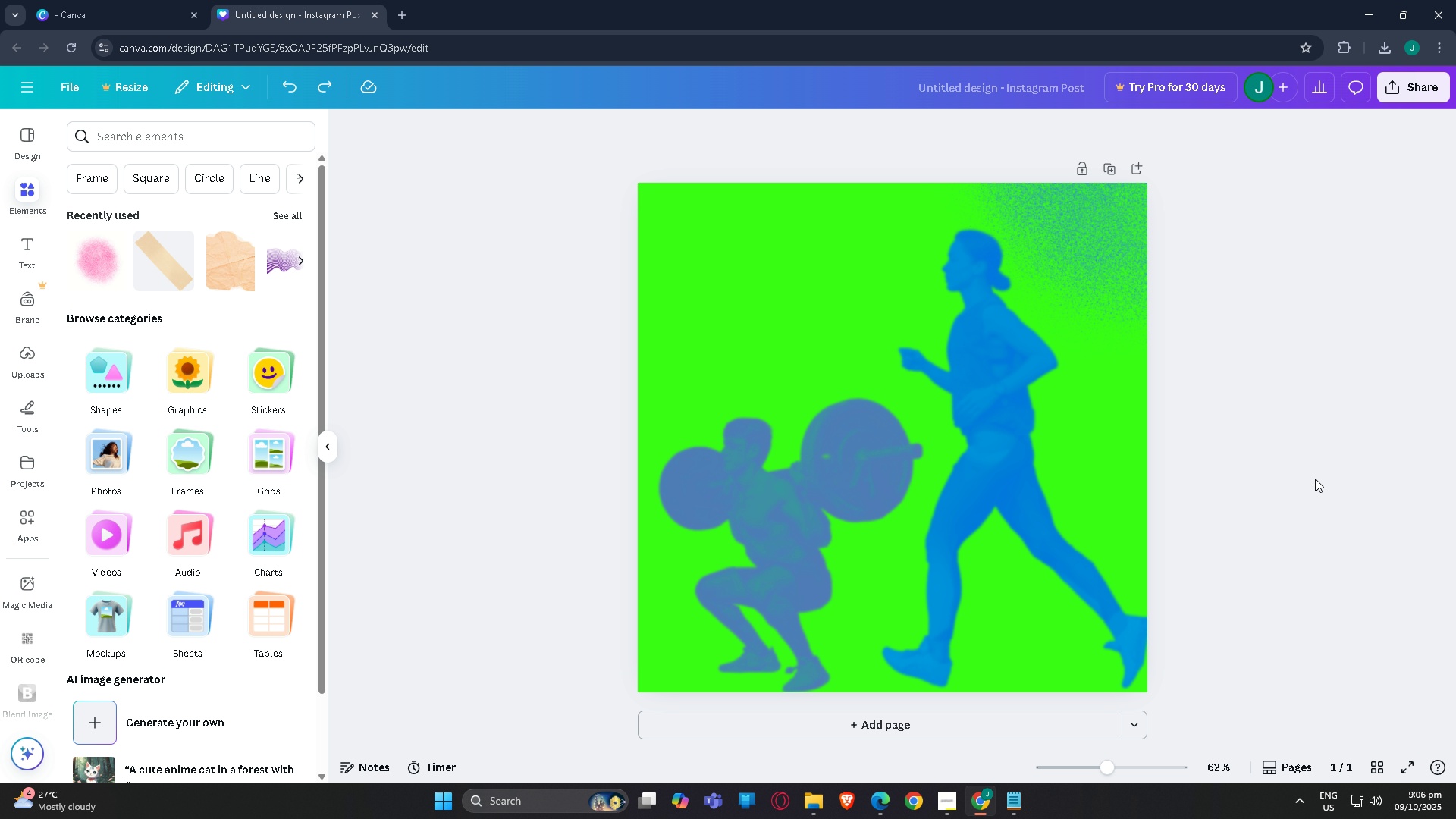 
key(Control+Z)
 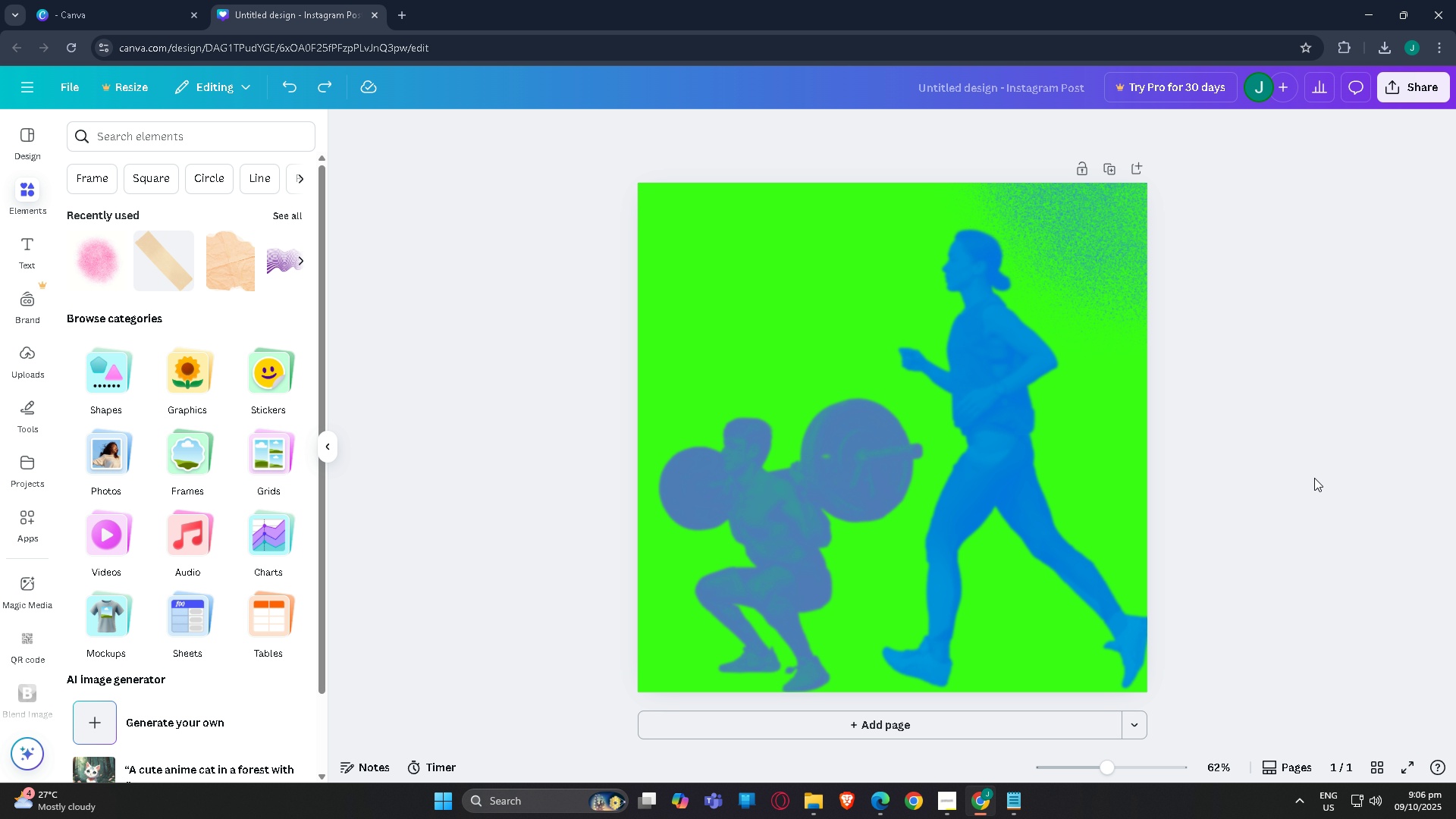 
key(Control+Z)
 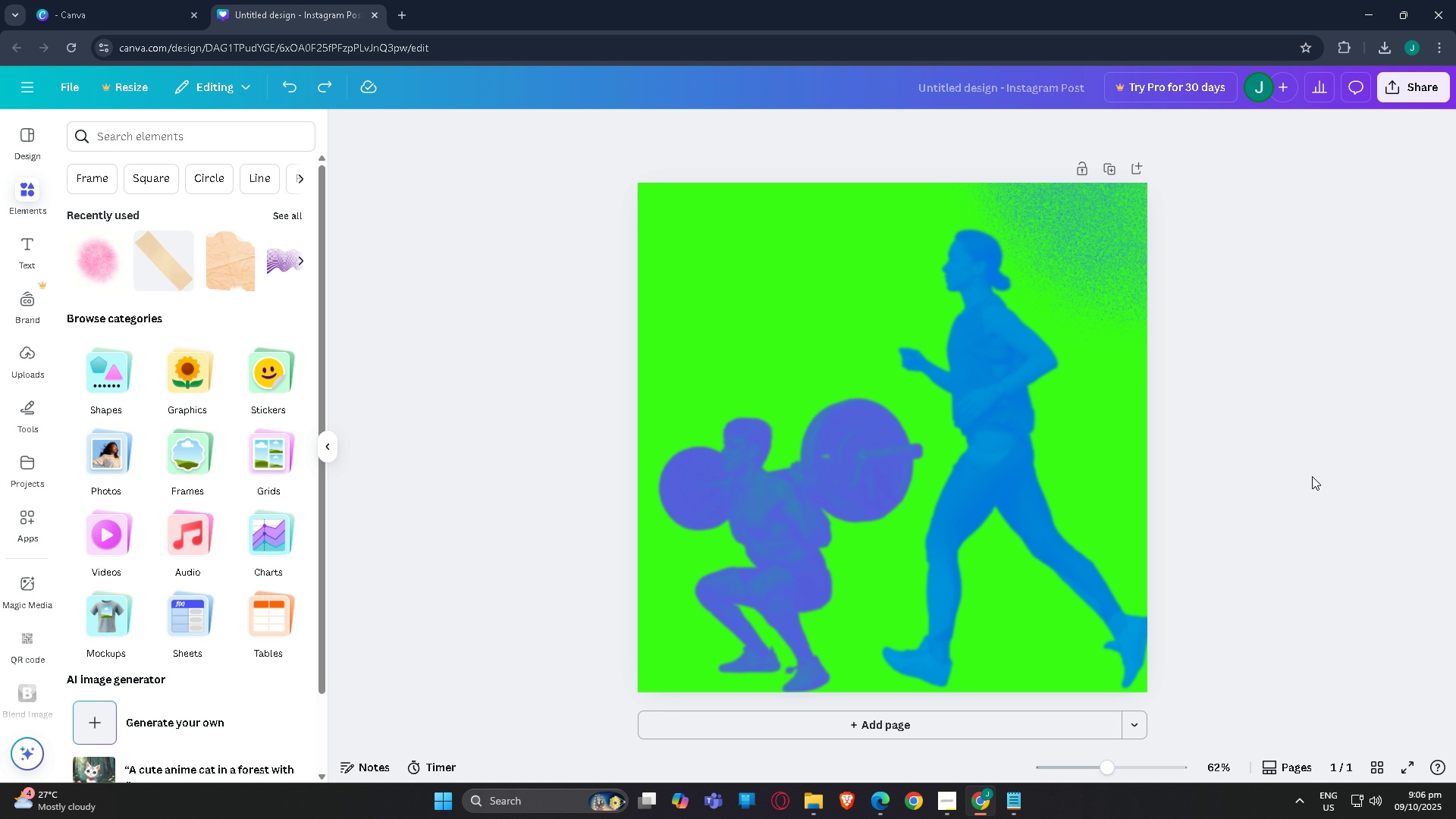 
key(Control+Z)
 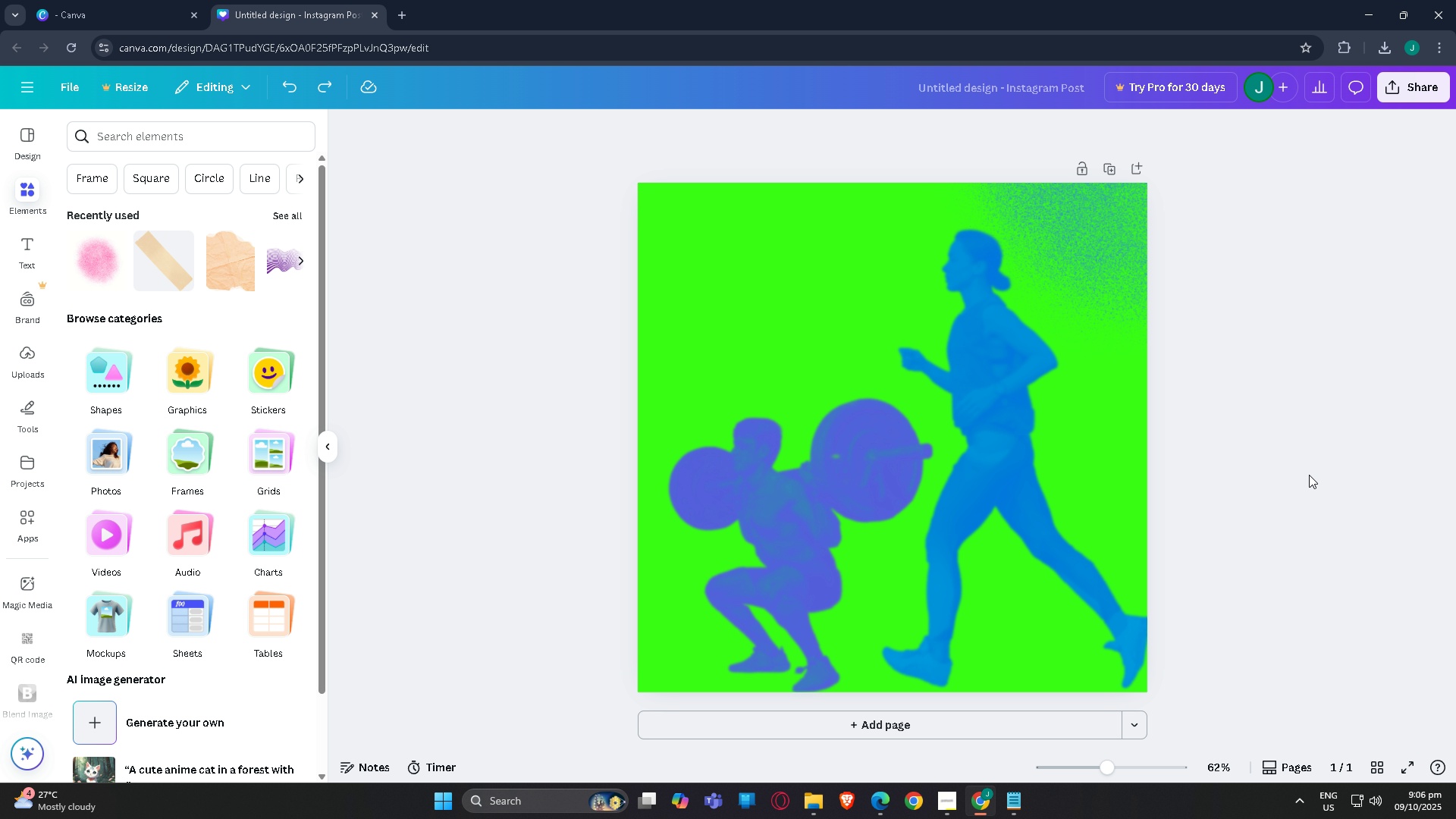 
key(Control+Z)
 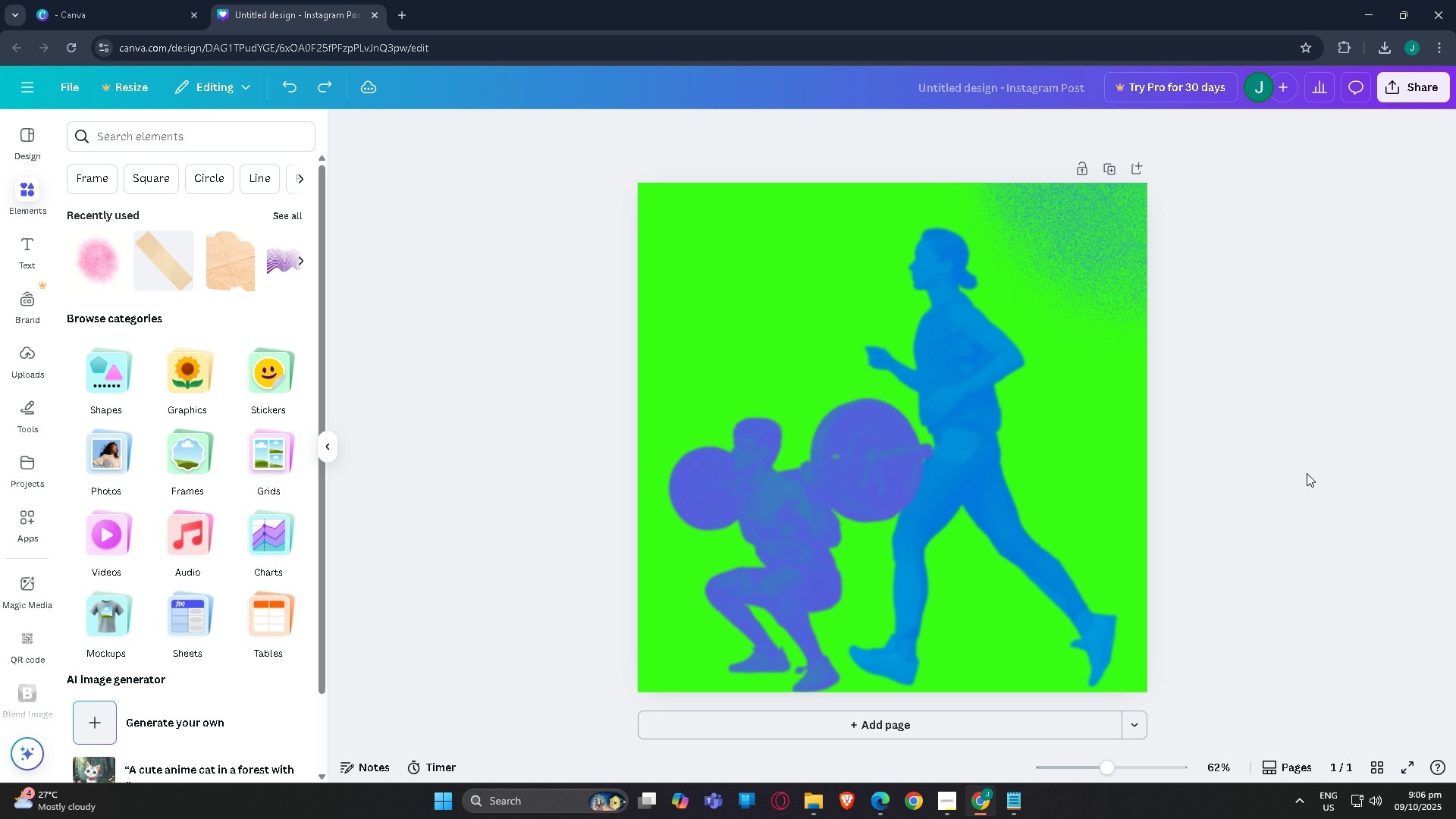 
key(Control+Z)
 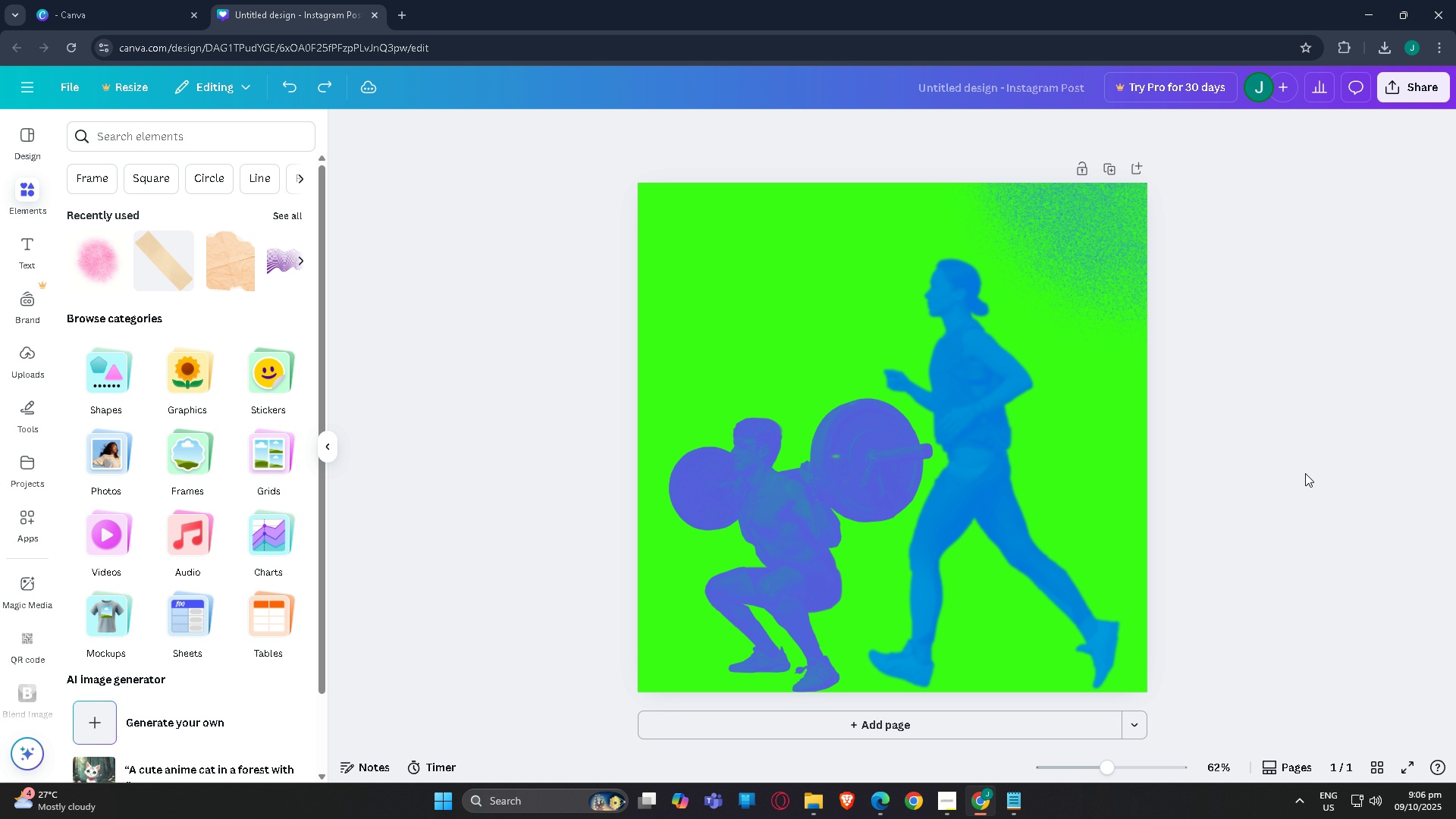 
key(Control+Z)
 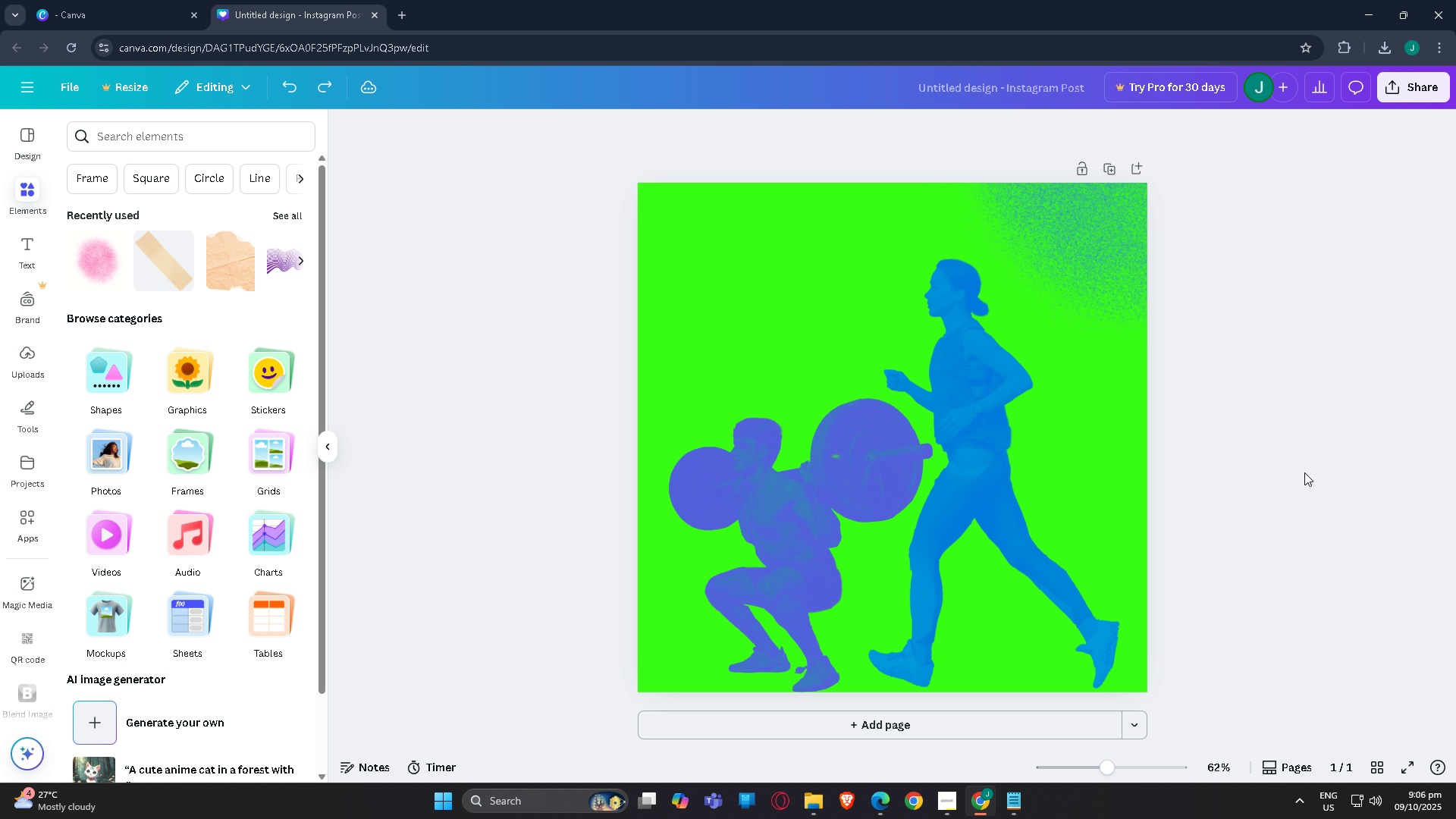 
key(Control+Z)
 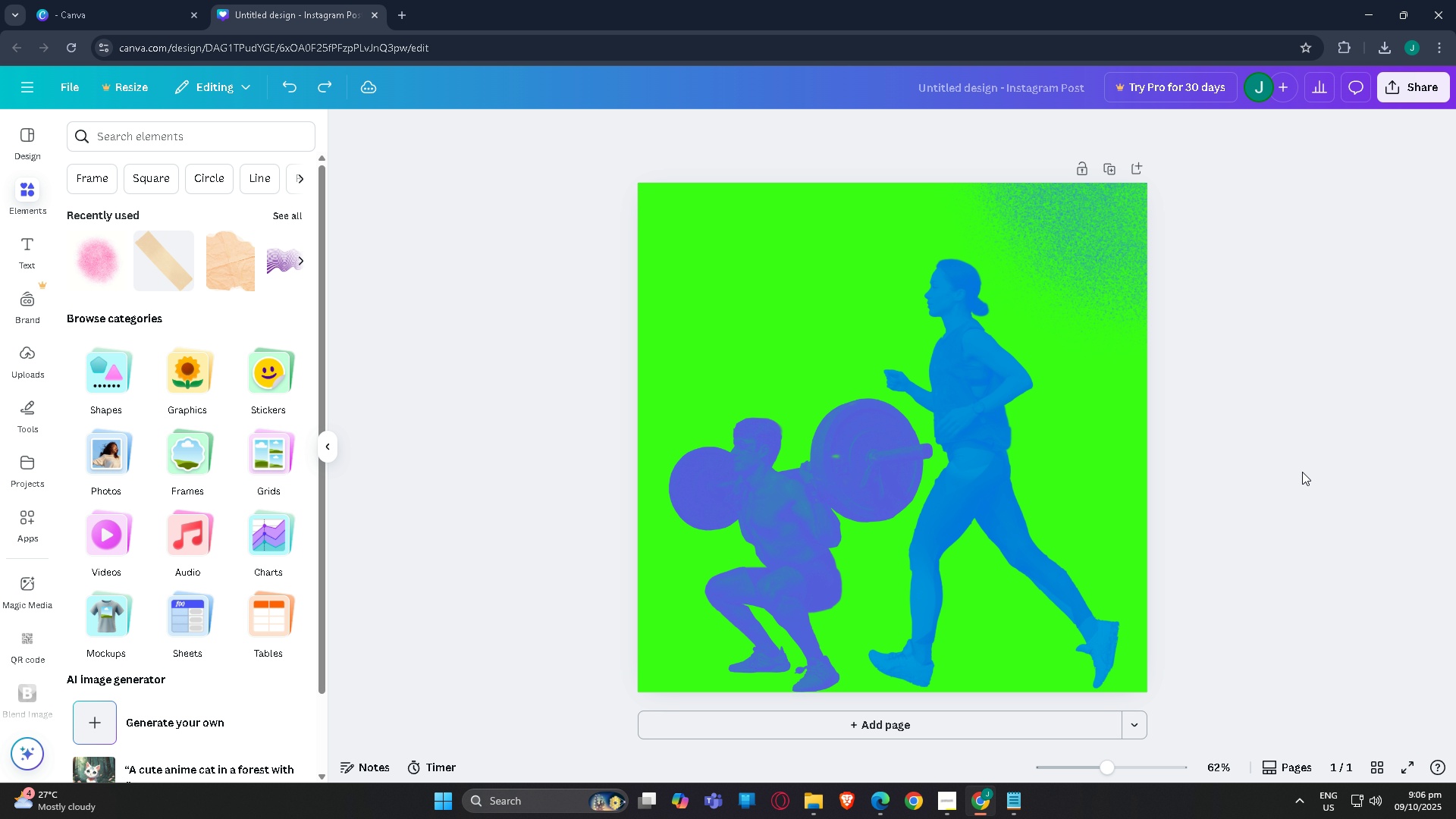 
key(Control+Z)
 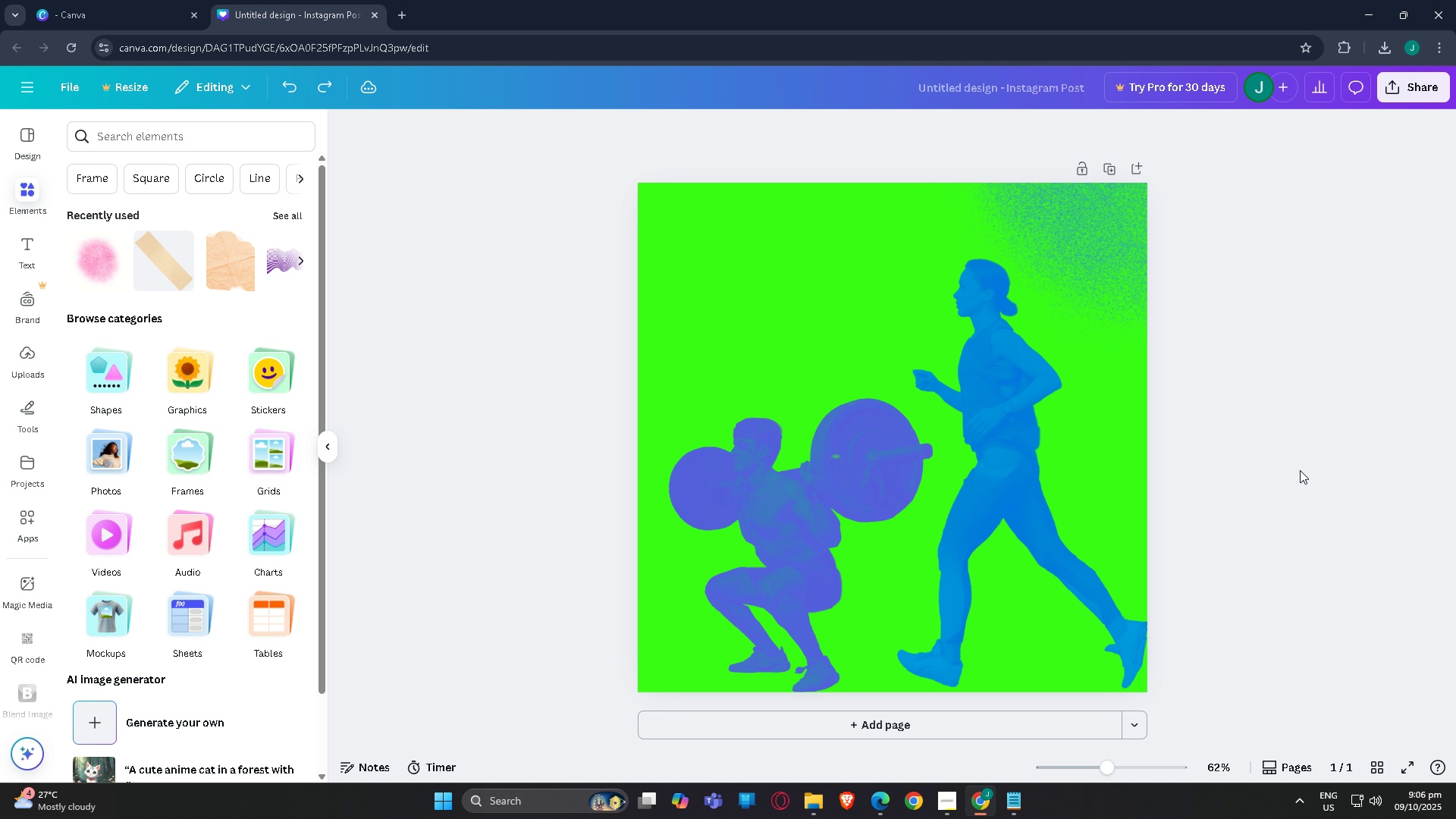 
key(Control+Z)
 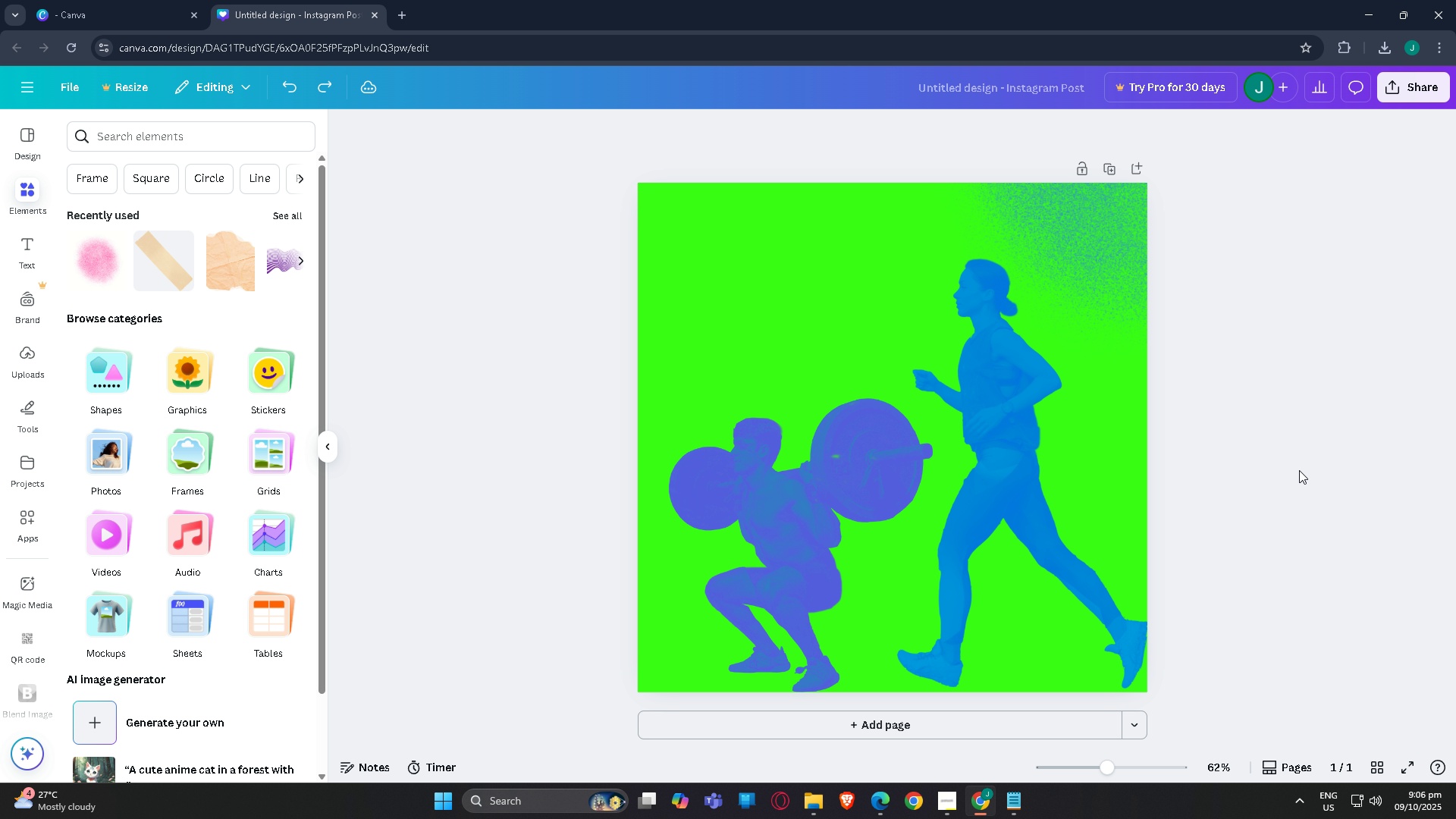 
key(Control+Z)
 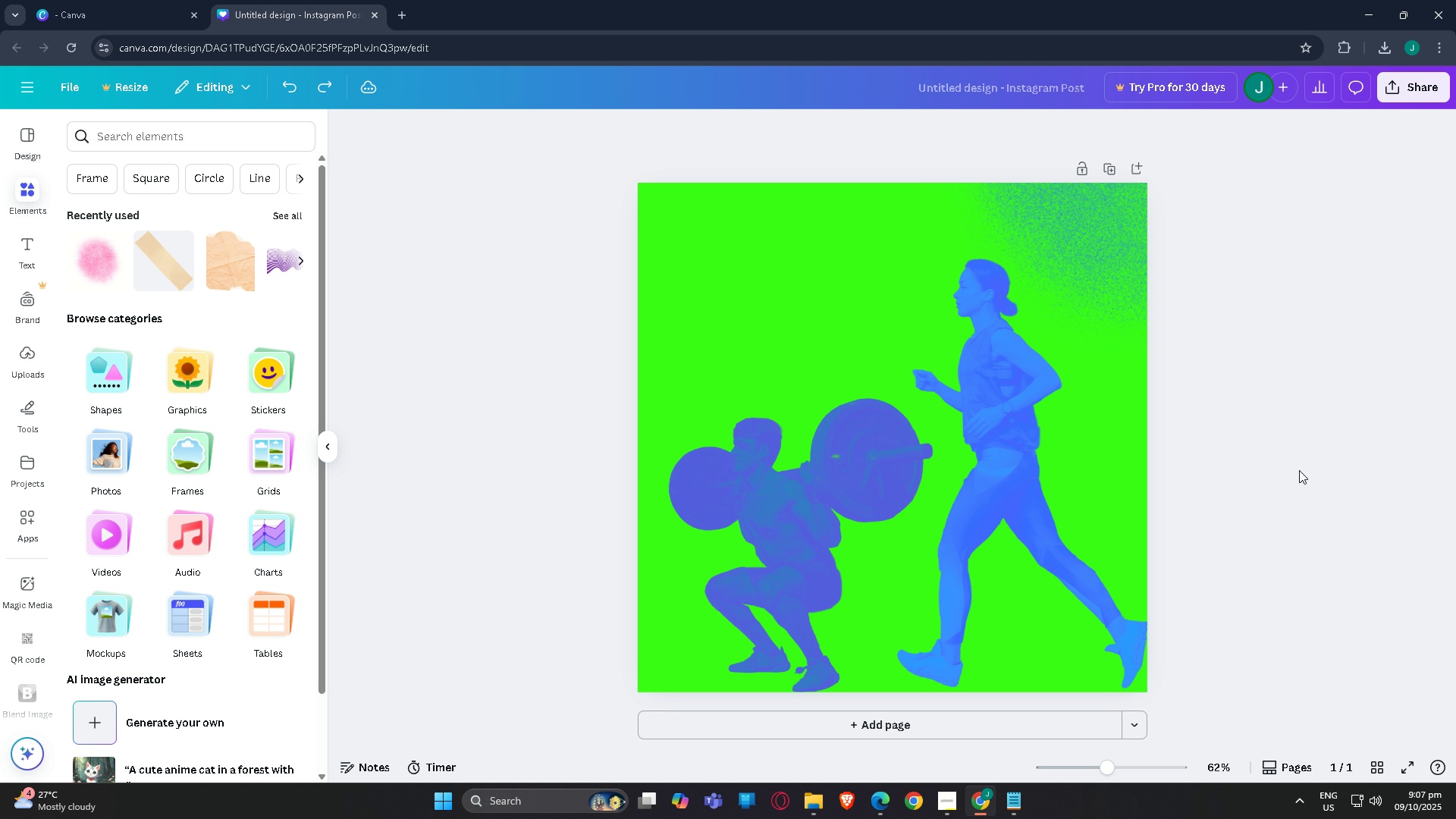 
key(Control+Z)
 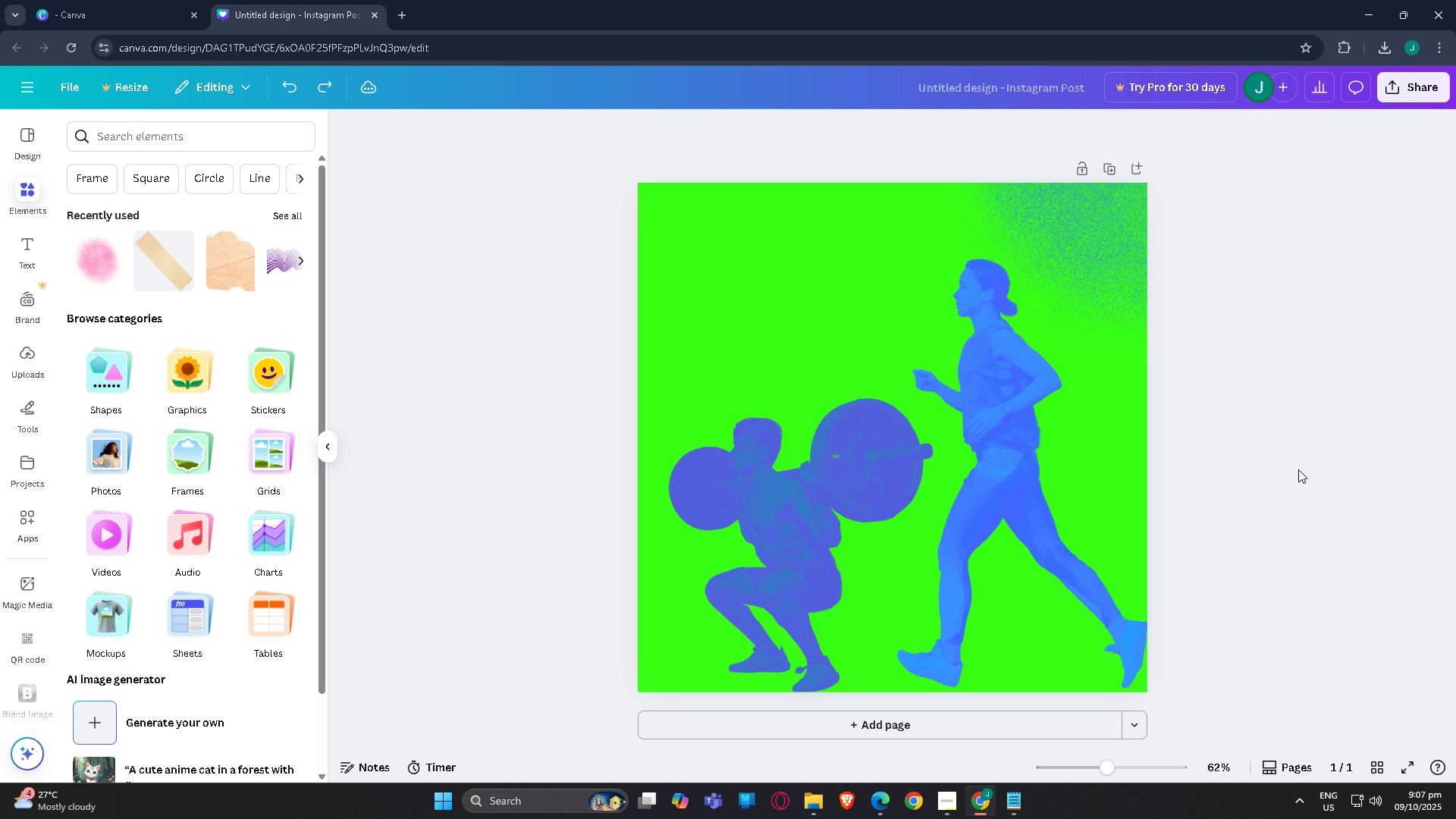 
key(Control+Z)
 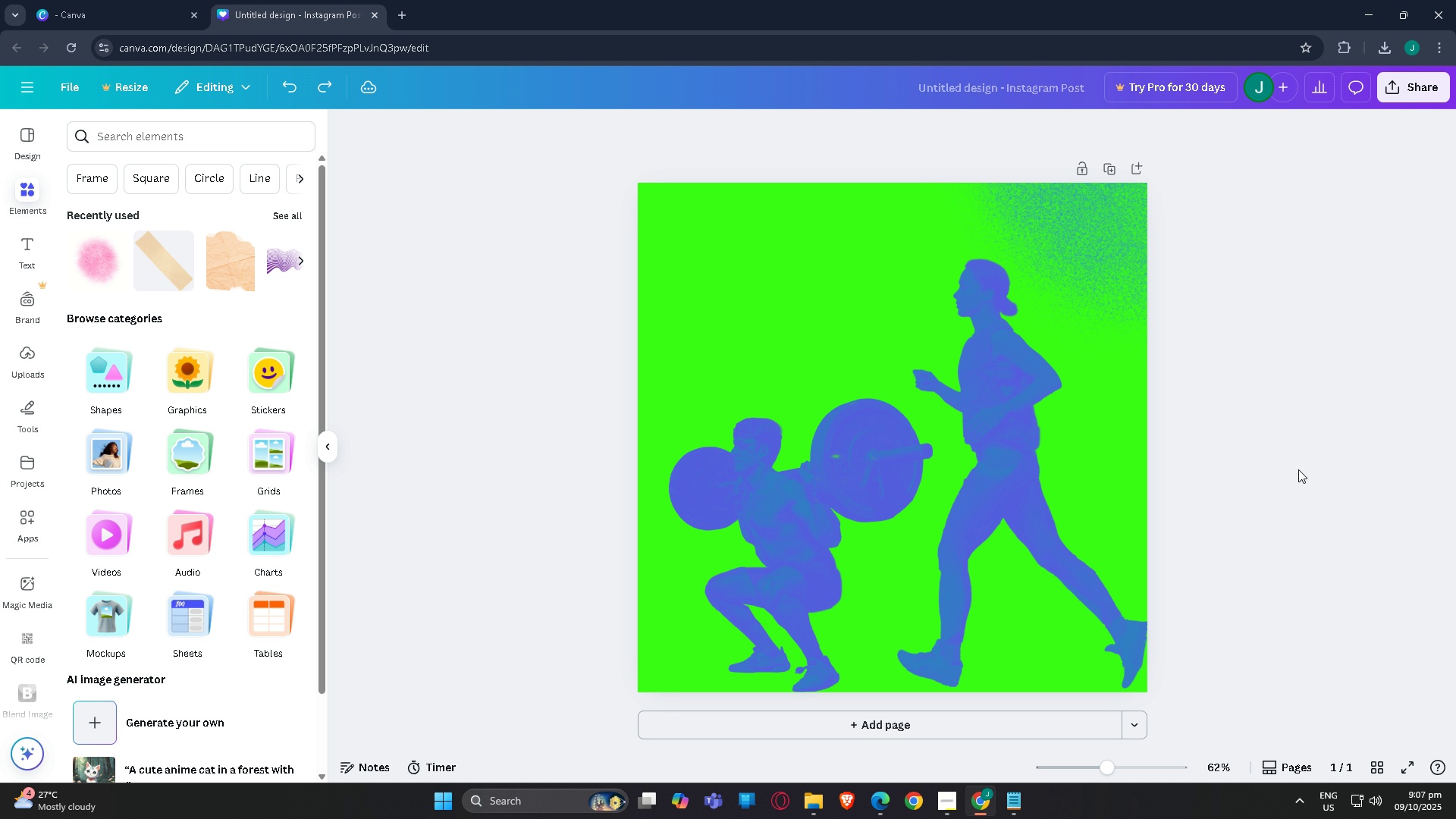 
key(Control+Z)
 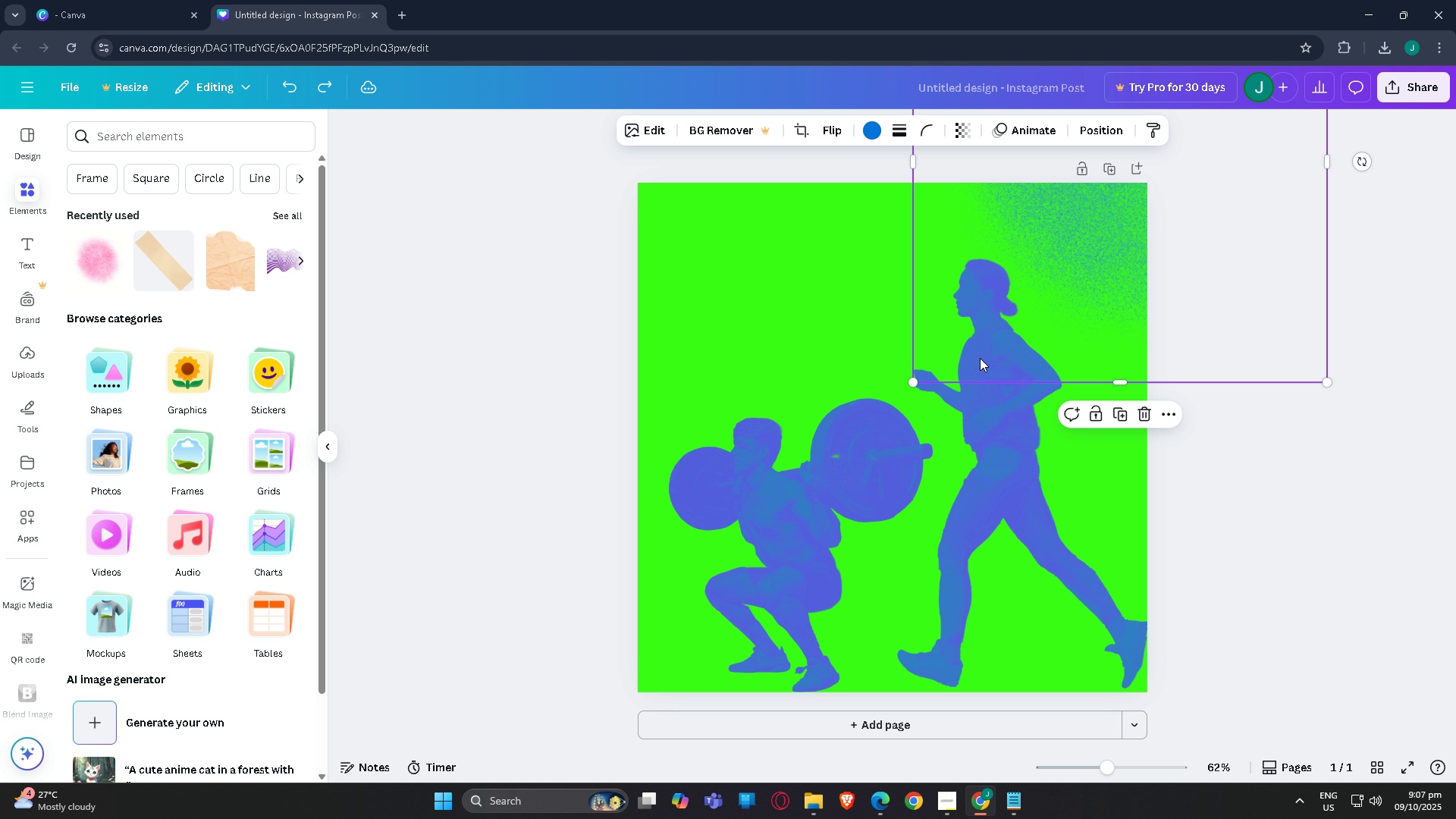 
double_click([1010, 436])
 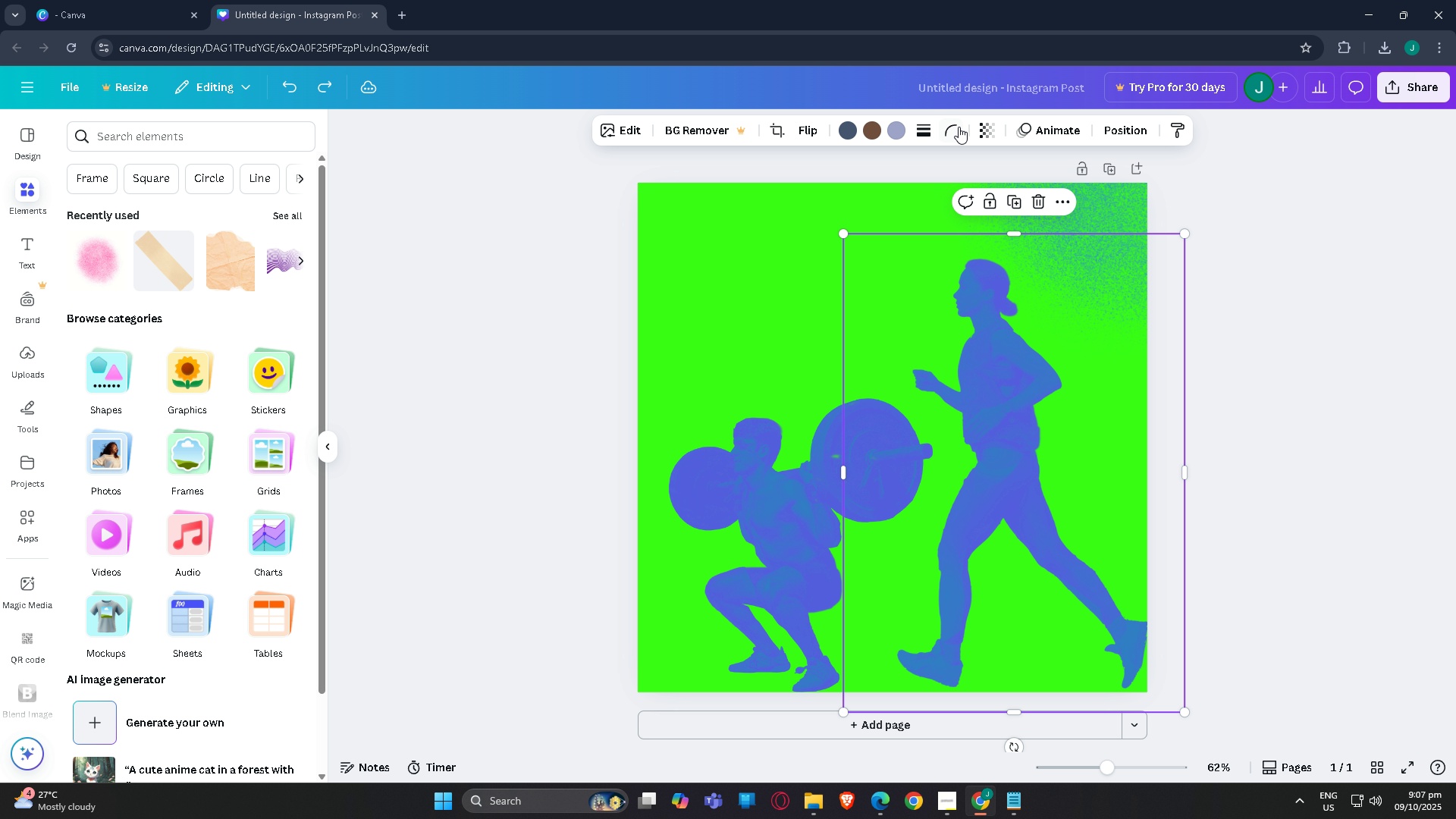 
wait(5.5)
 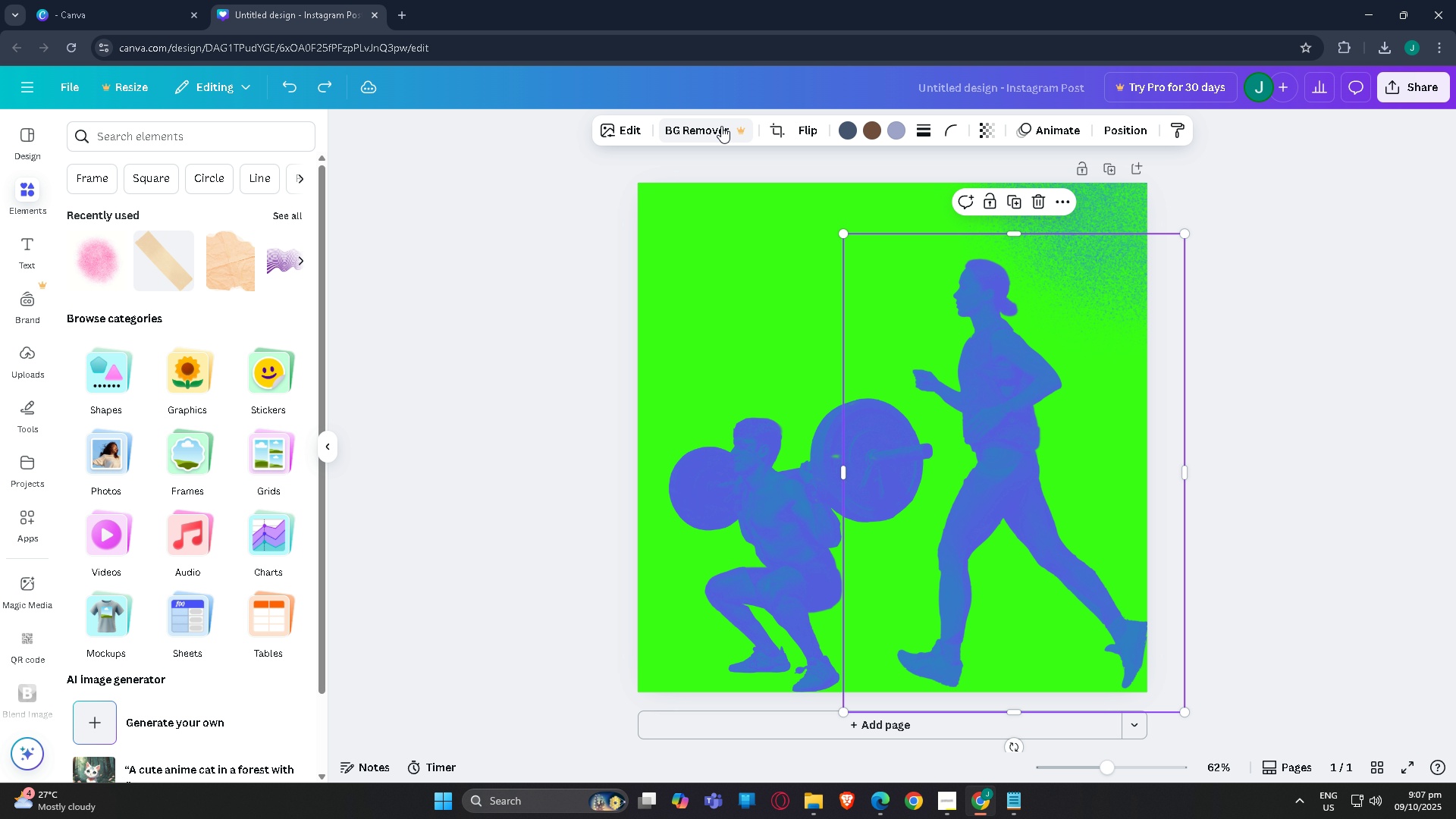 
double_click([629, 125])
 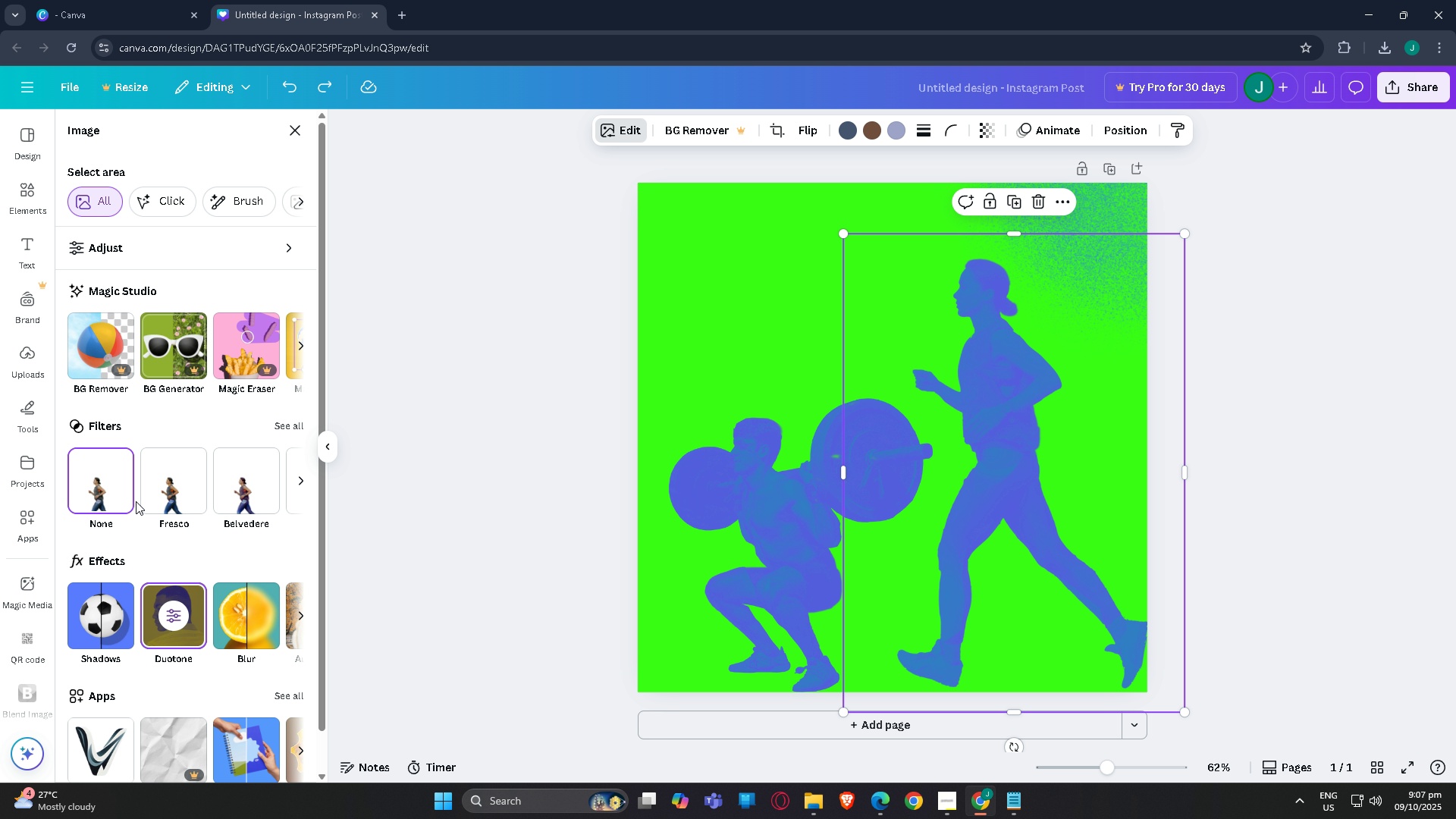 
scroll: coordinate [162, 565], scroll_direction: down, amount: 1.0
 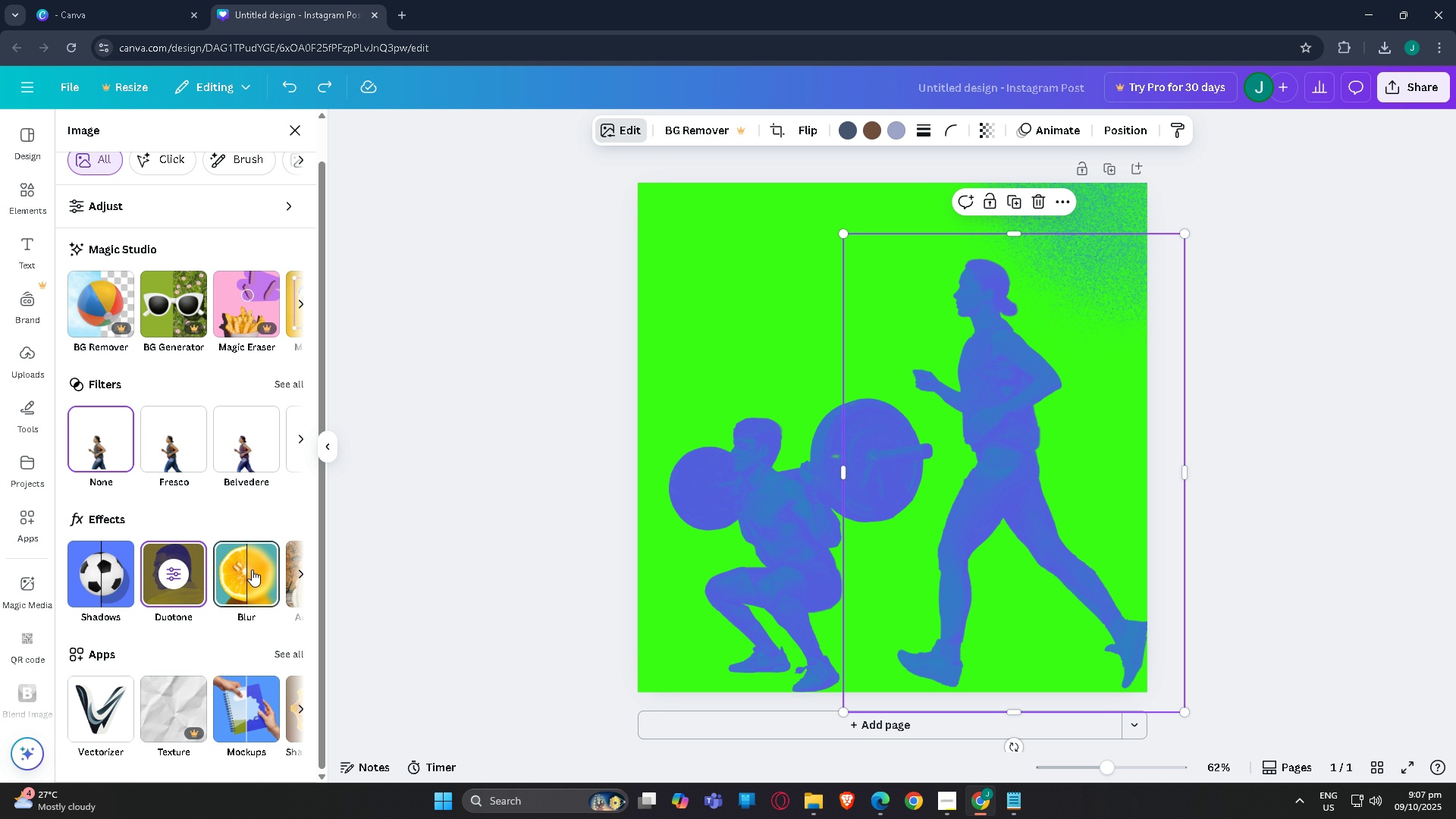 
left_click([252, 570])
 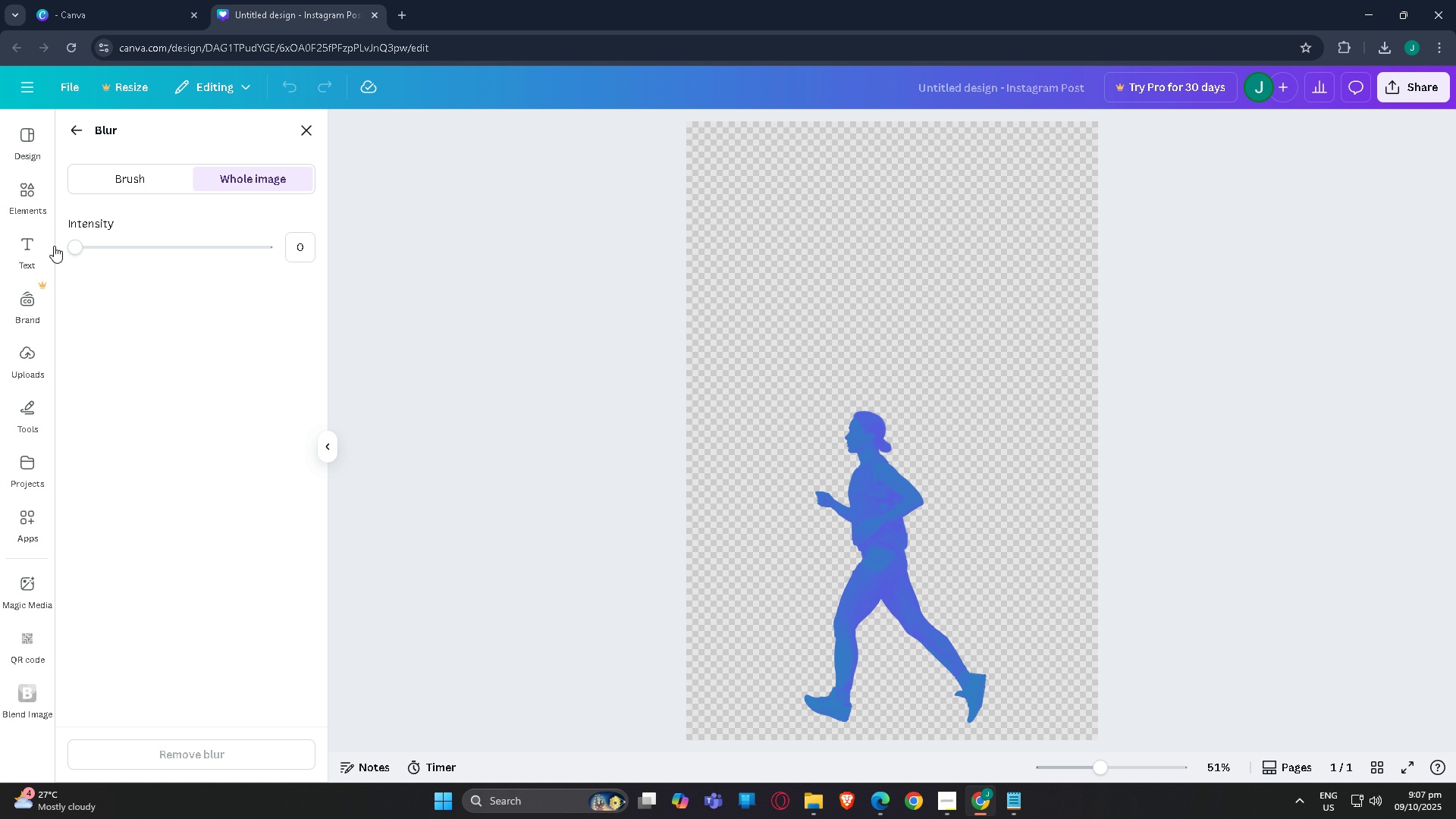 
left_click_drag(start_coordinate=[77, 246], to_coordinate=[108, 246])
 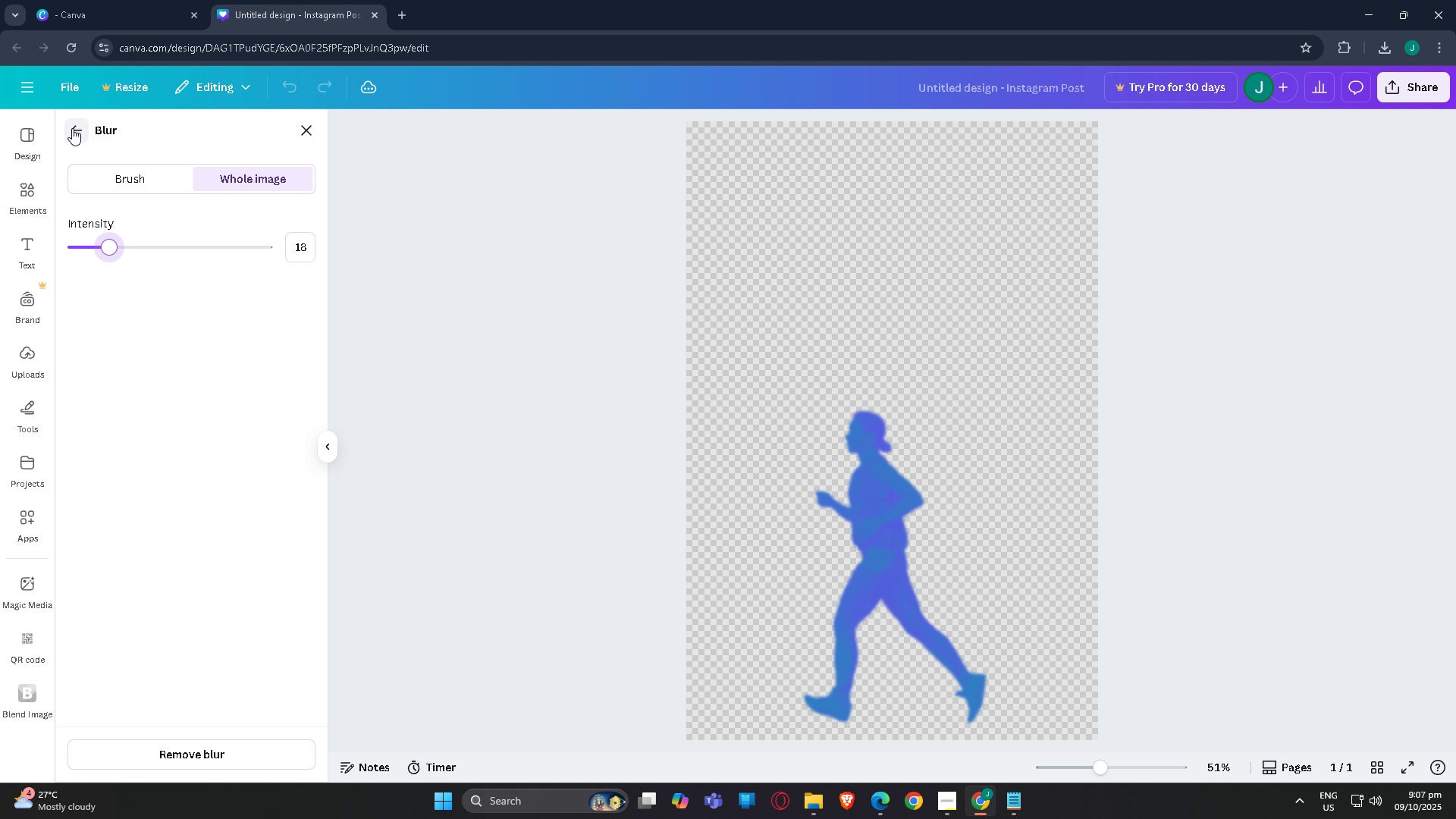 
left_click([72, 128])
 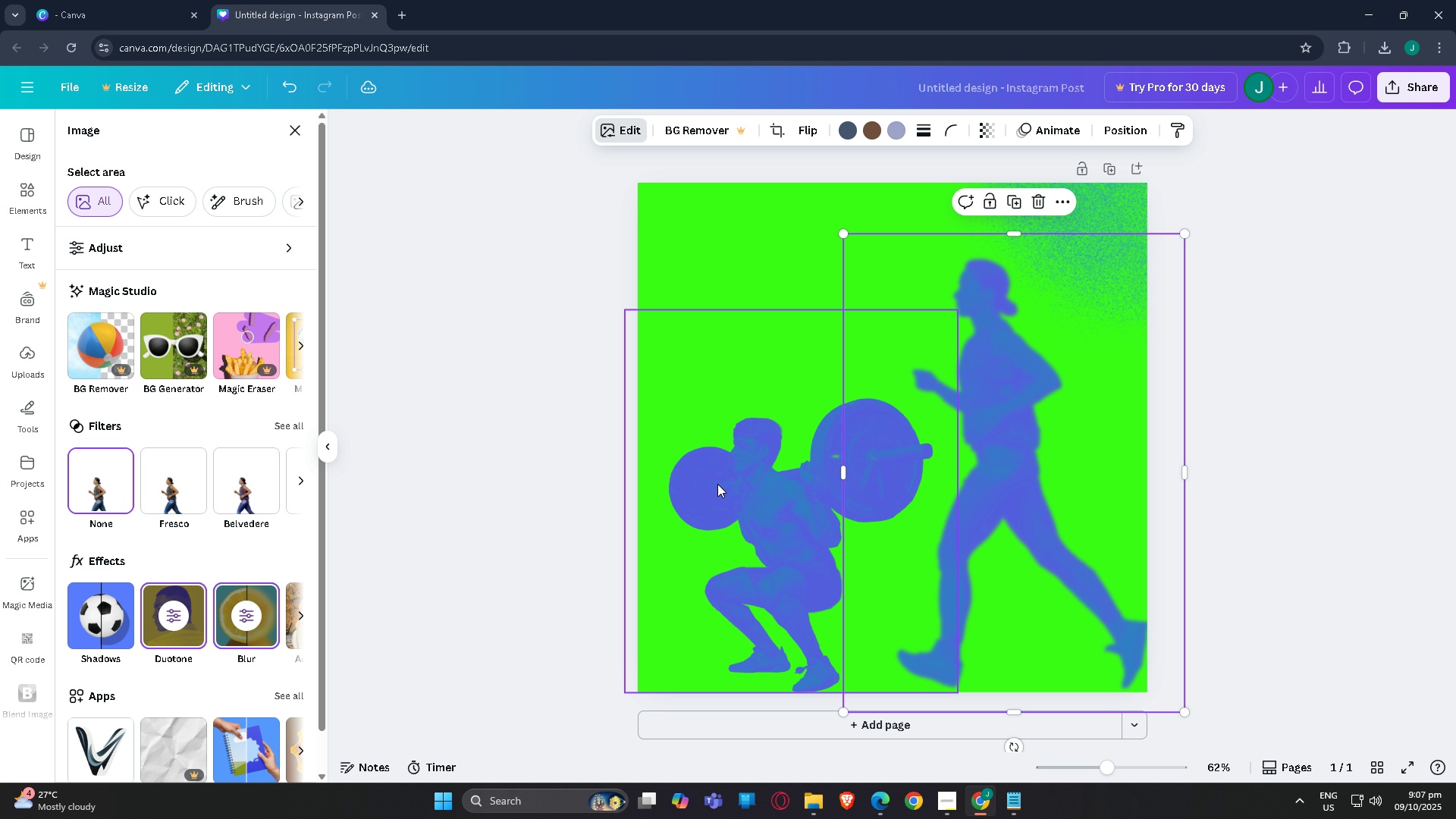 
left_click([712, 484])
 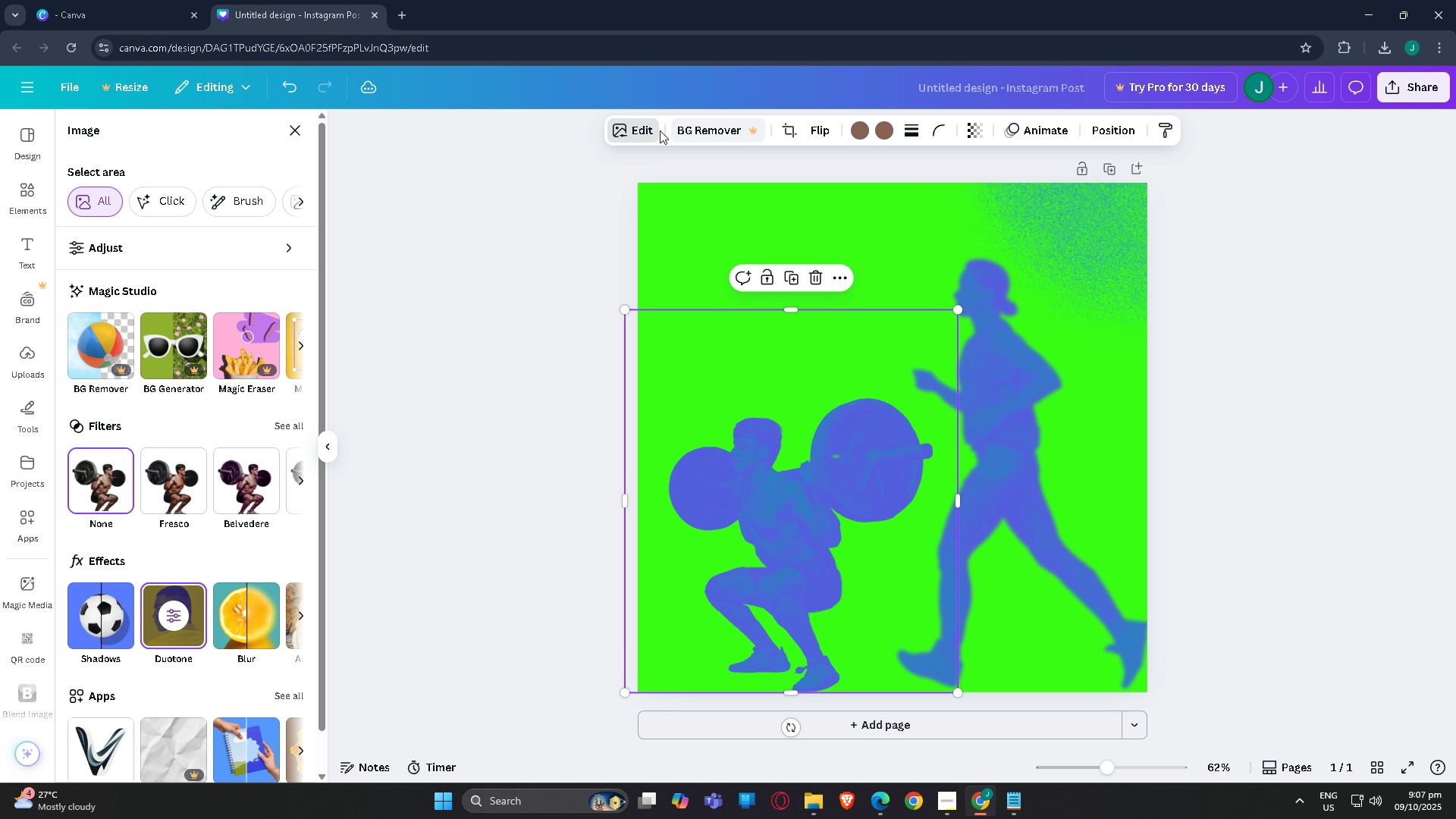 
left_click([631, 127])
 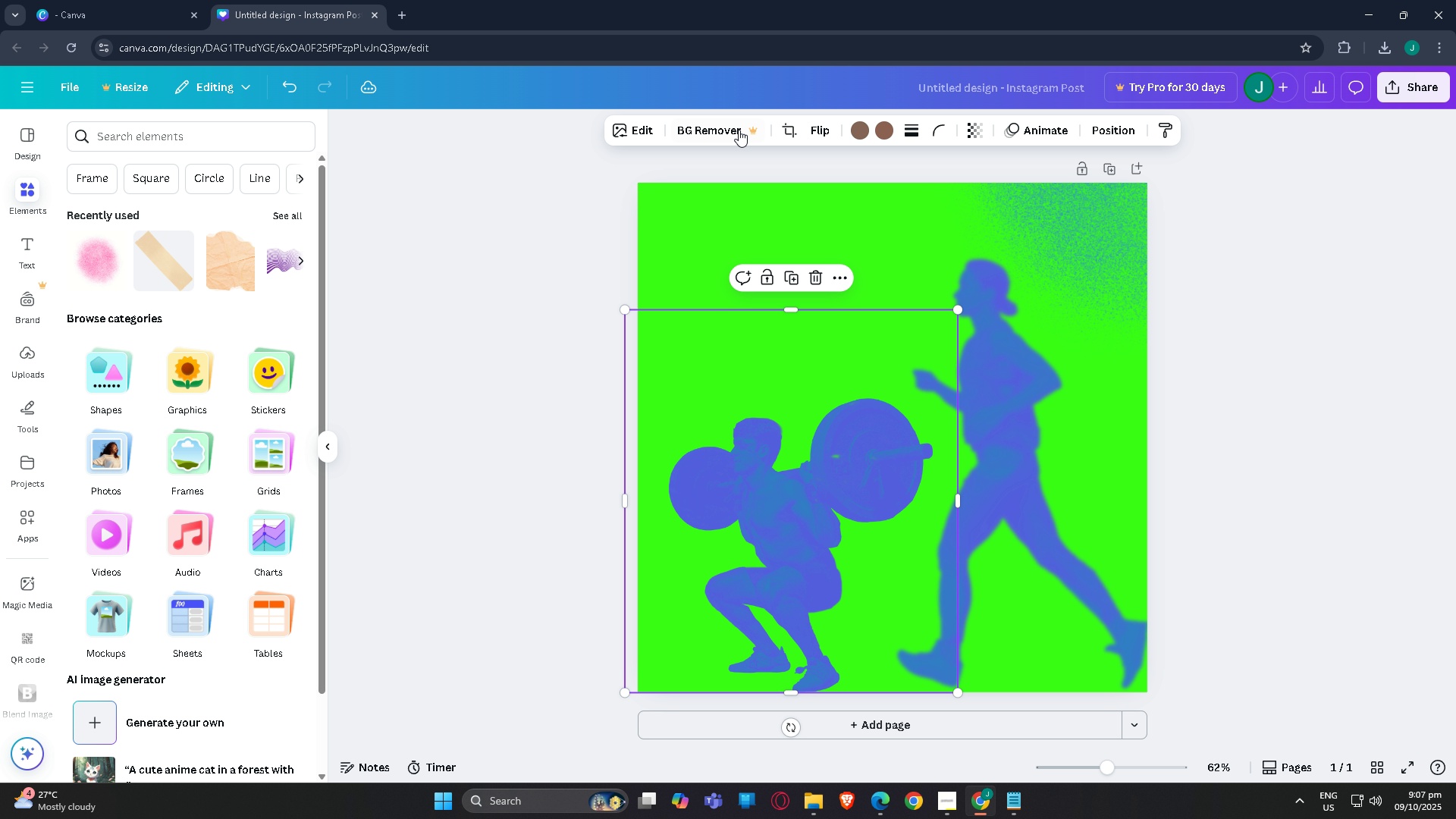 
left_click([641, 127])
 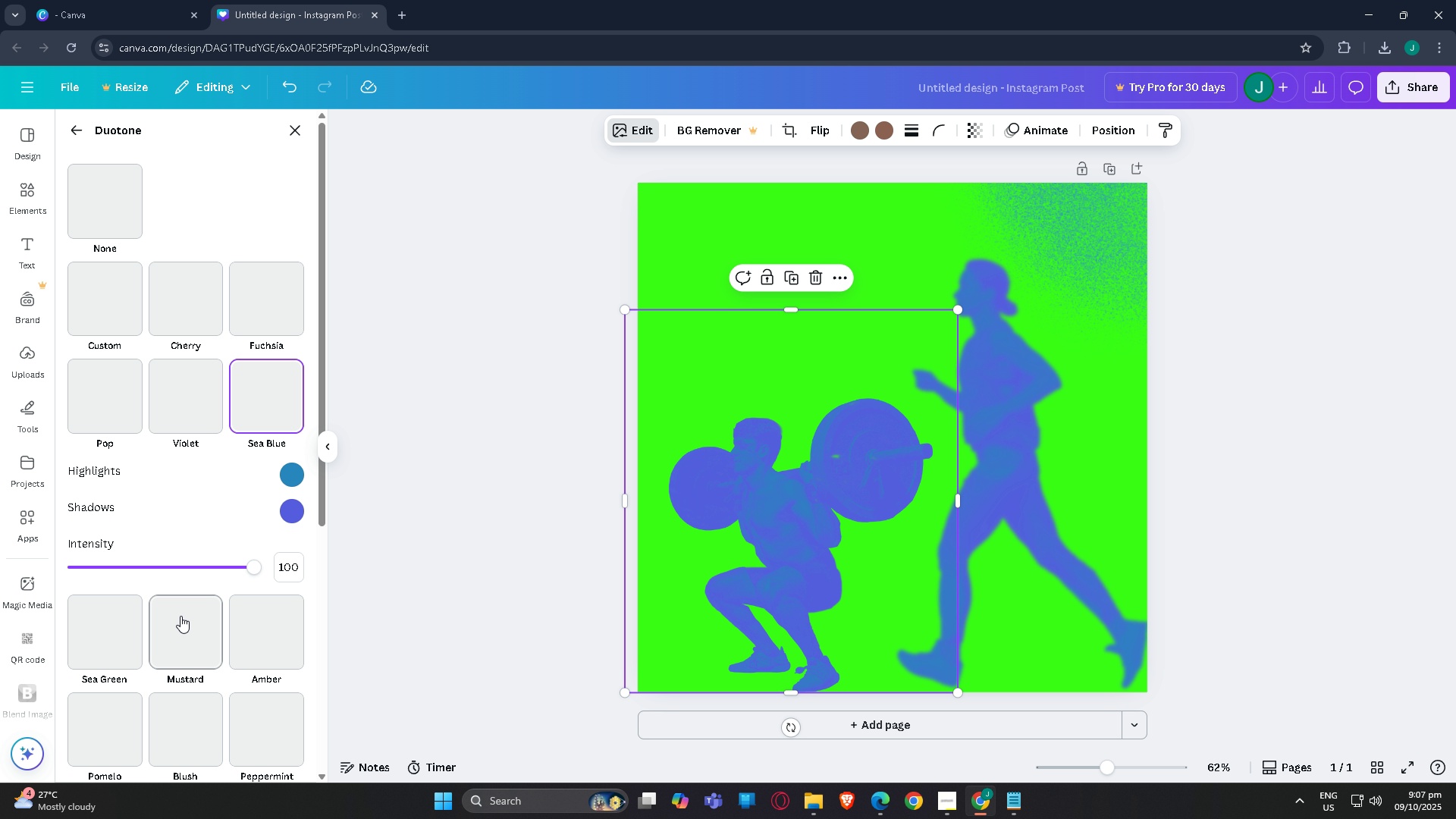 
left_click([180, 616])
 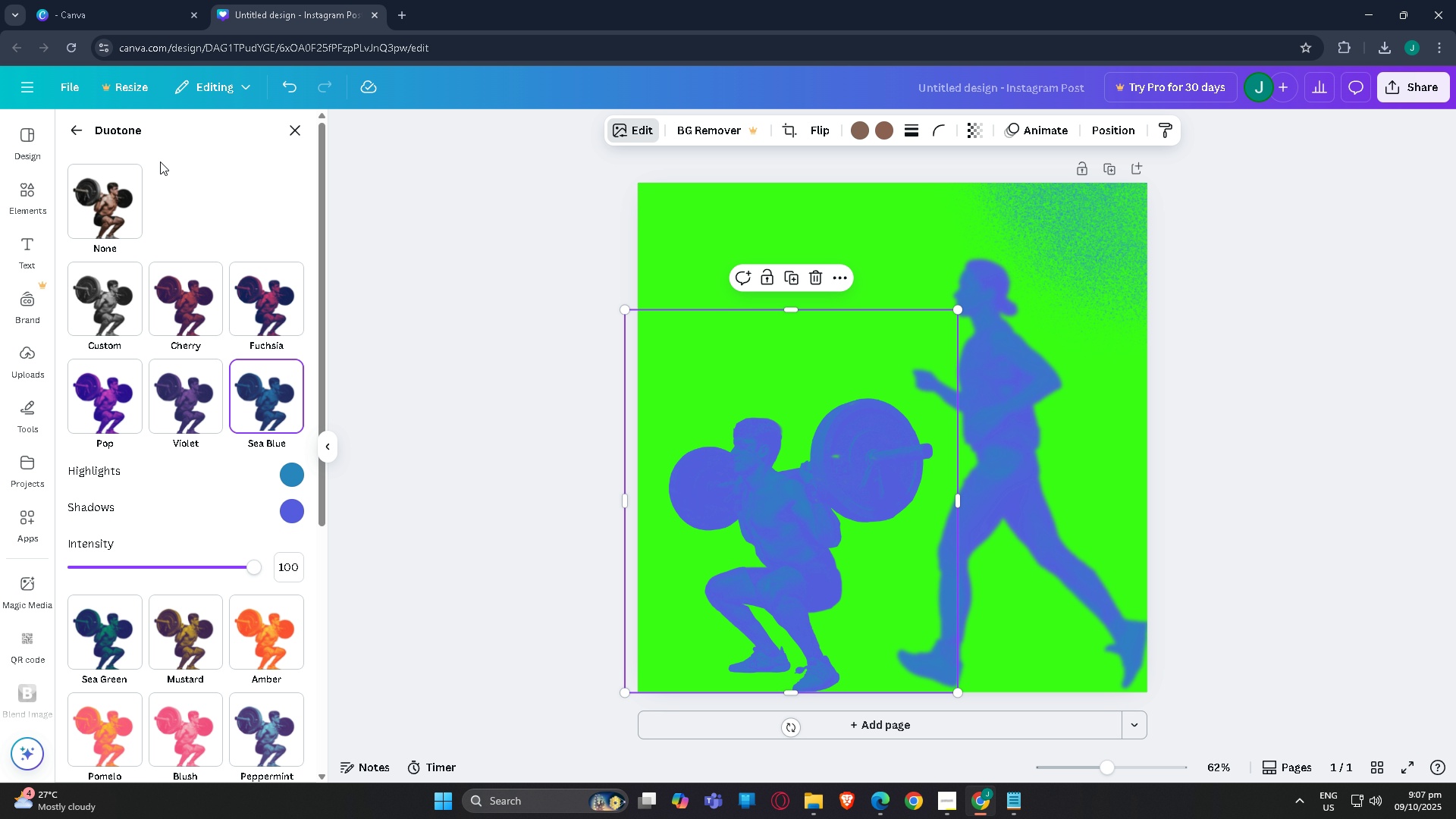 
double_click([74, 132])
 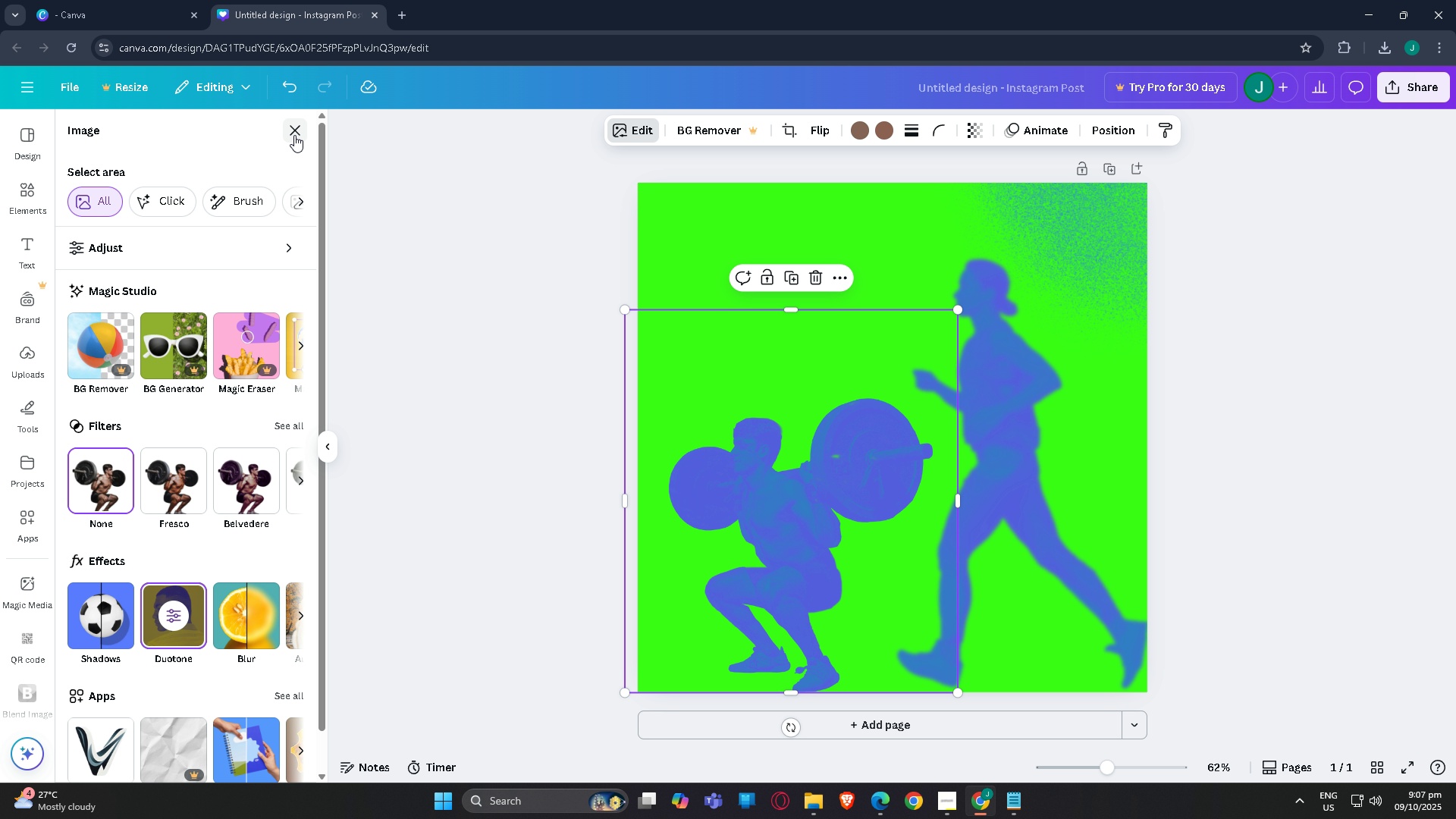 
left_click([289, 132])
 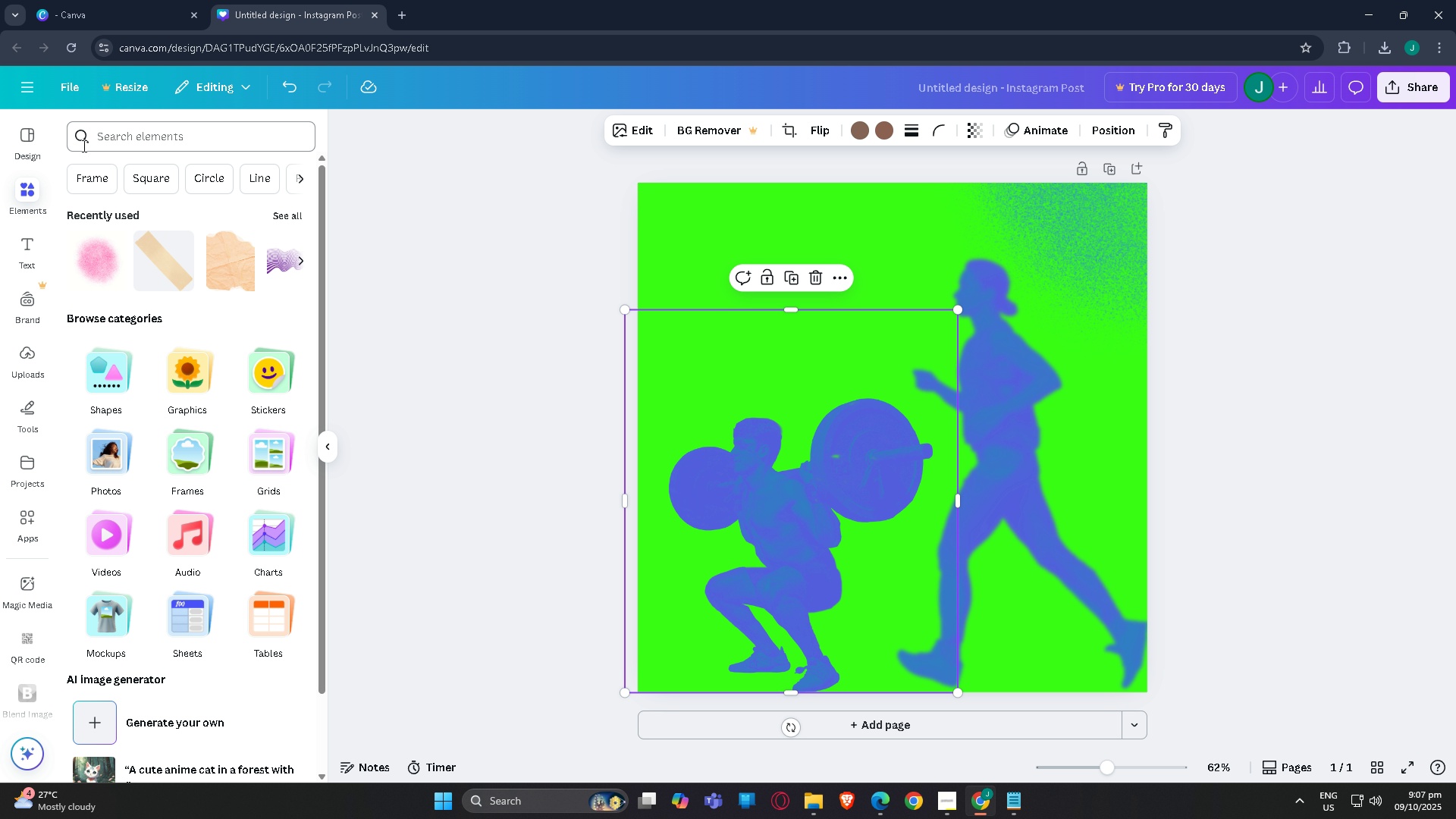 
left_click([799, 481])
 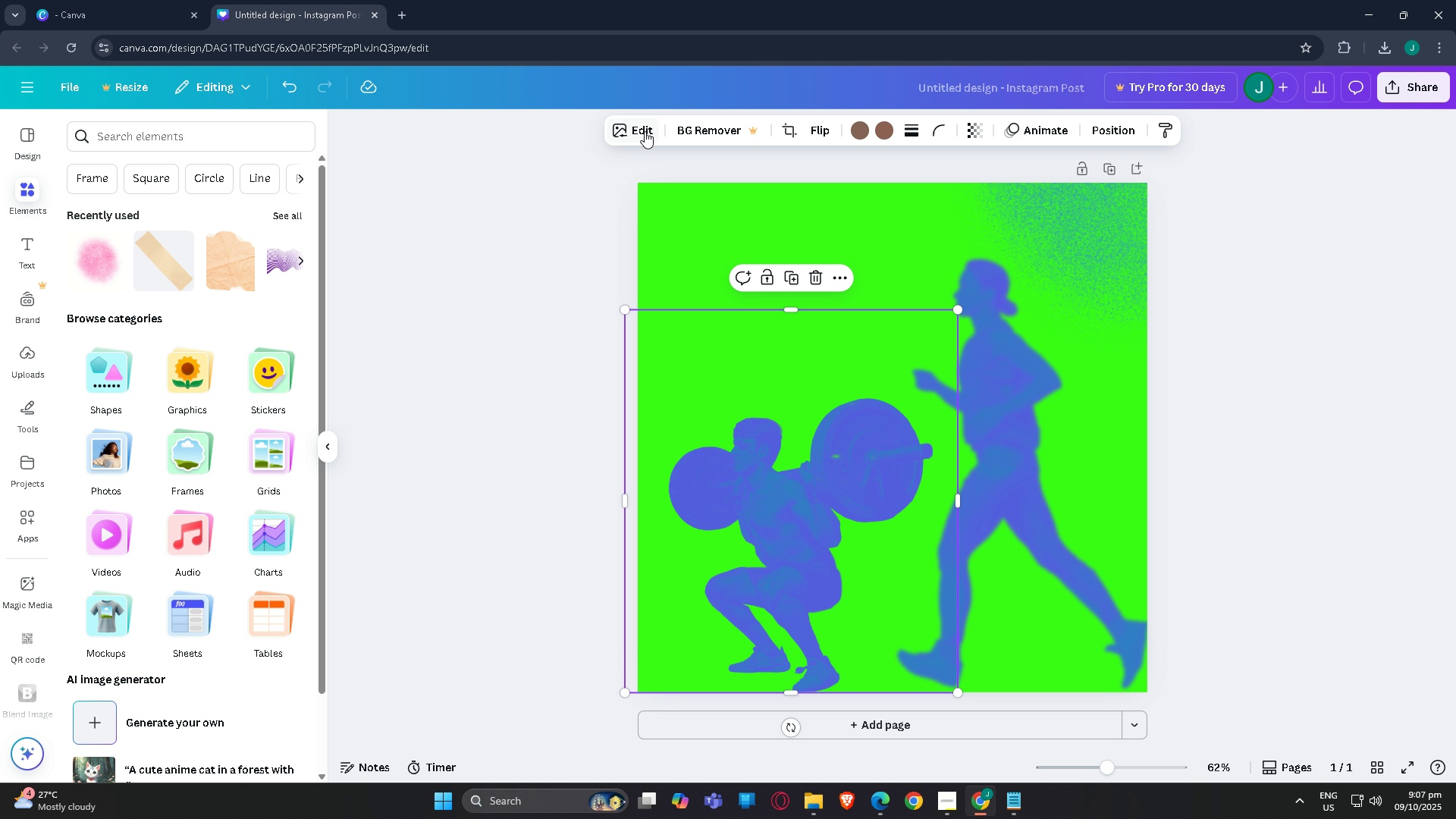 
left_click([644, 131])
 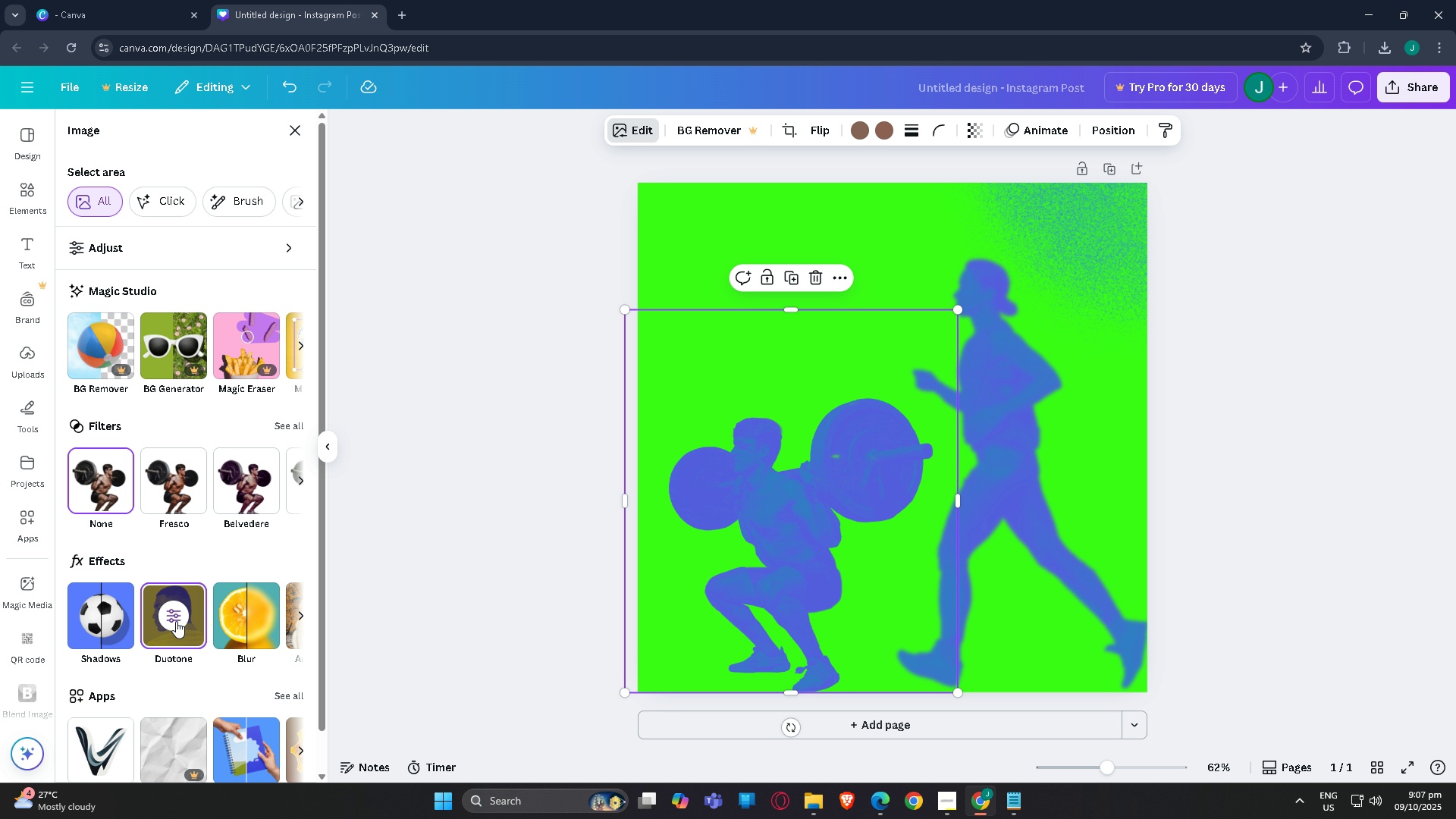 
left_click([255, 612])
 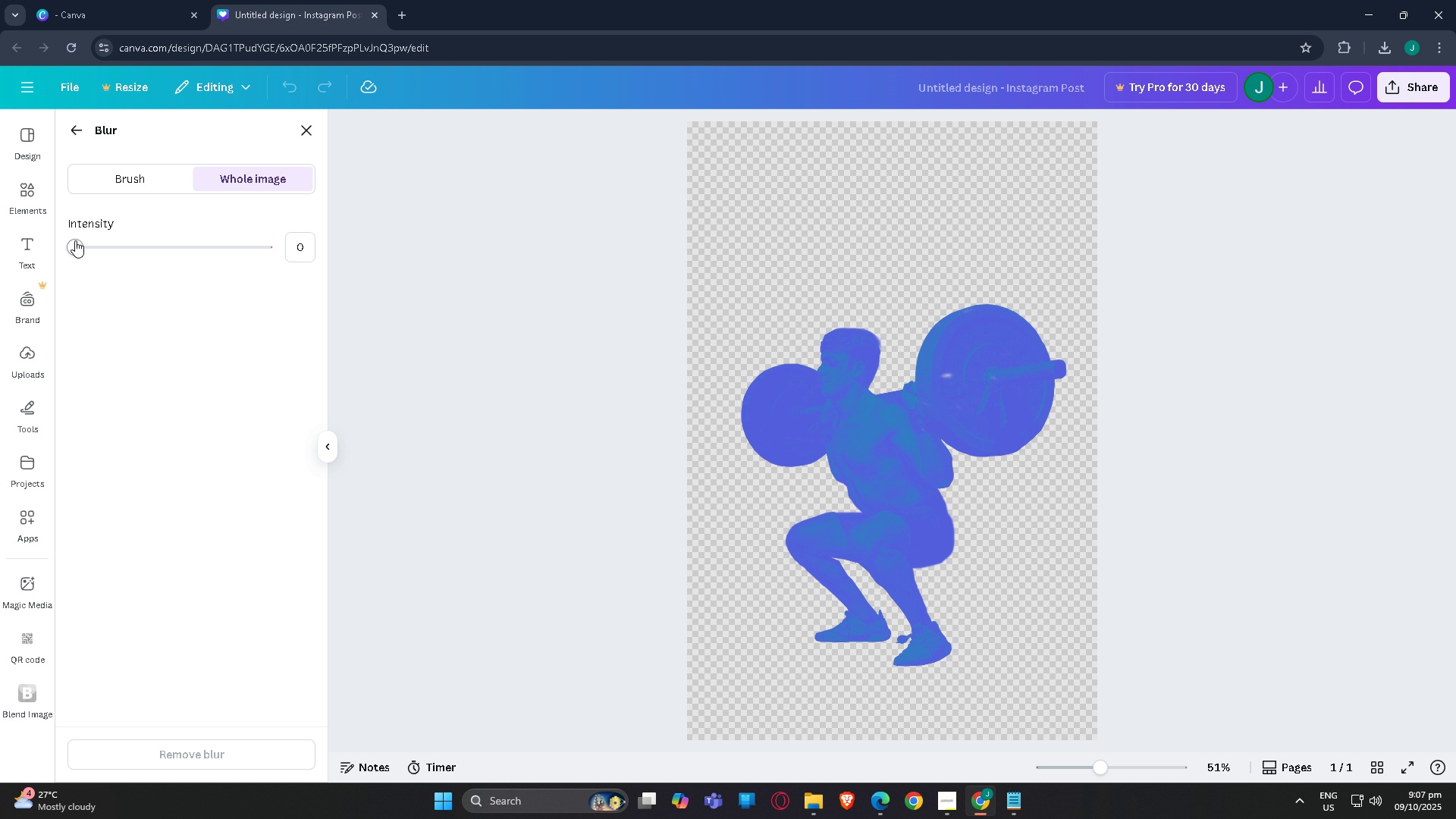 
left_click_drag(start_coordinate=[73, 240], to_coordinate=[106, 241])
 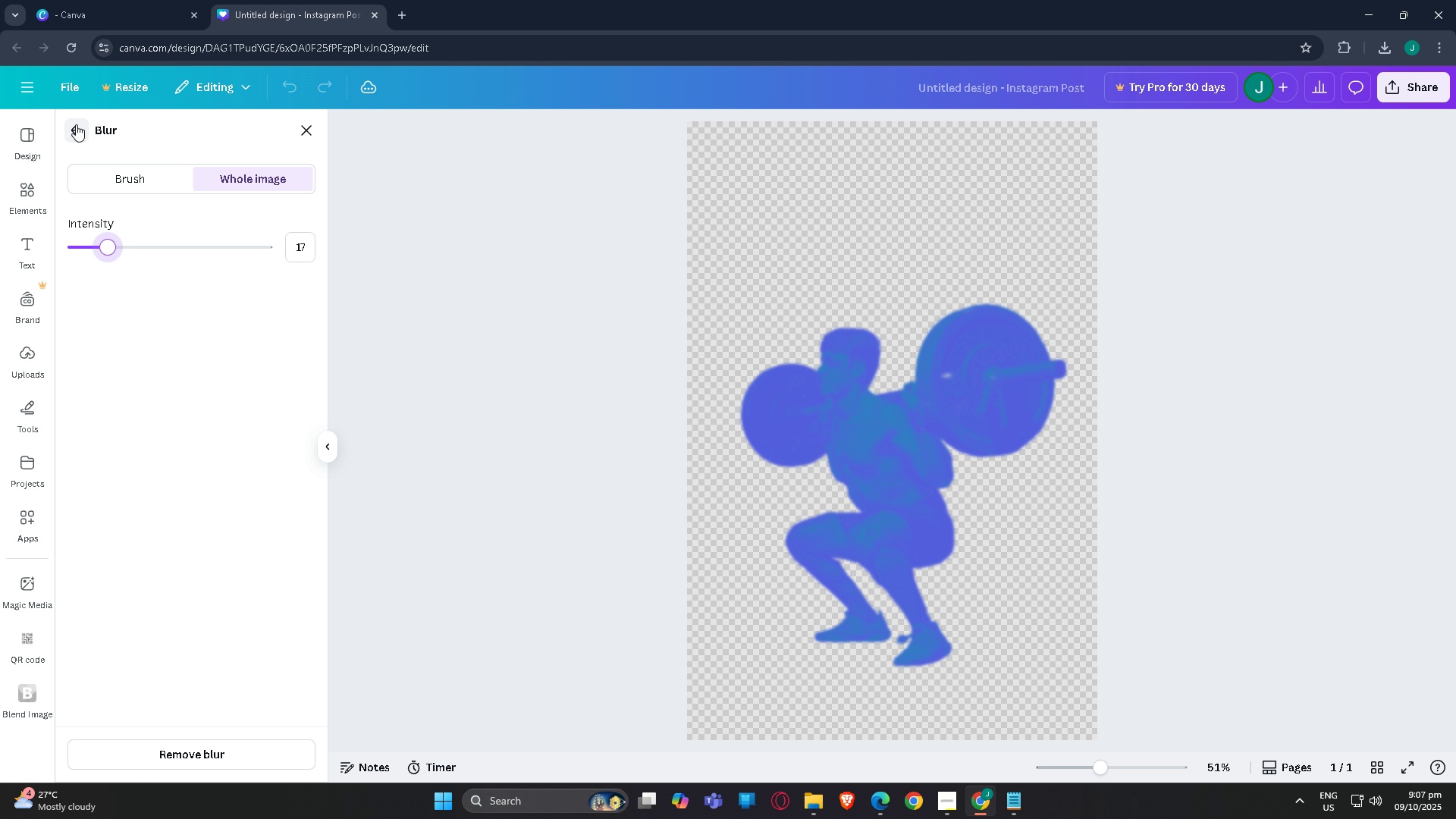 
left_click([76, 124])
 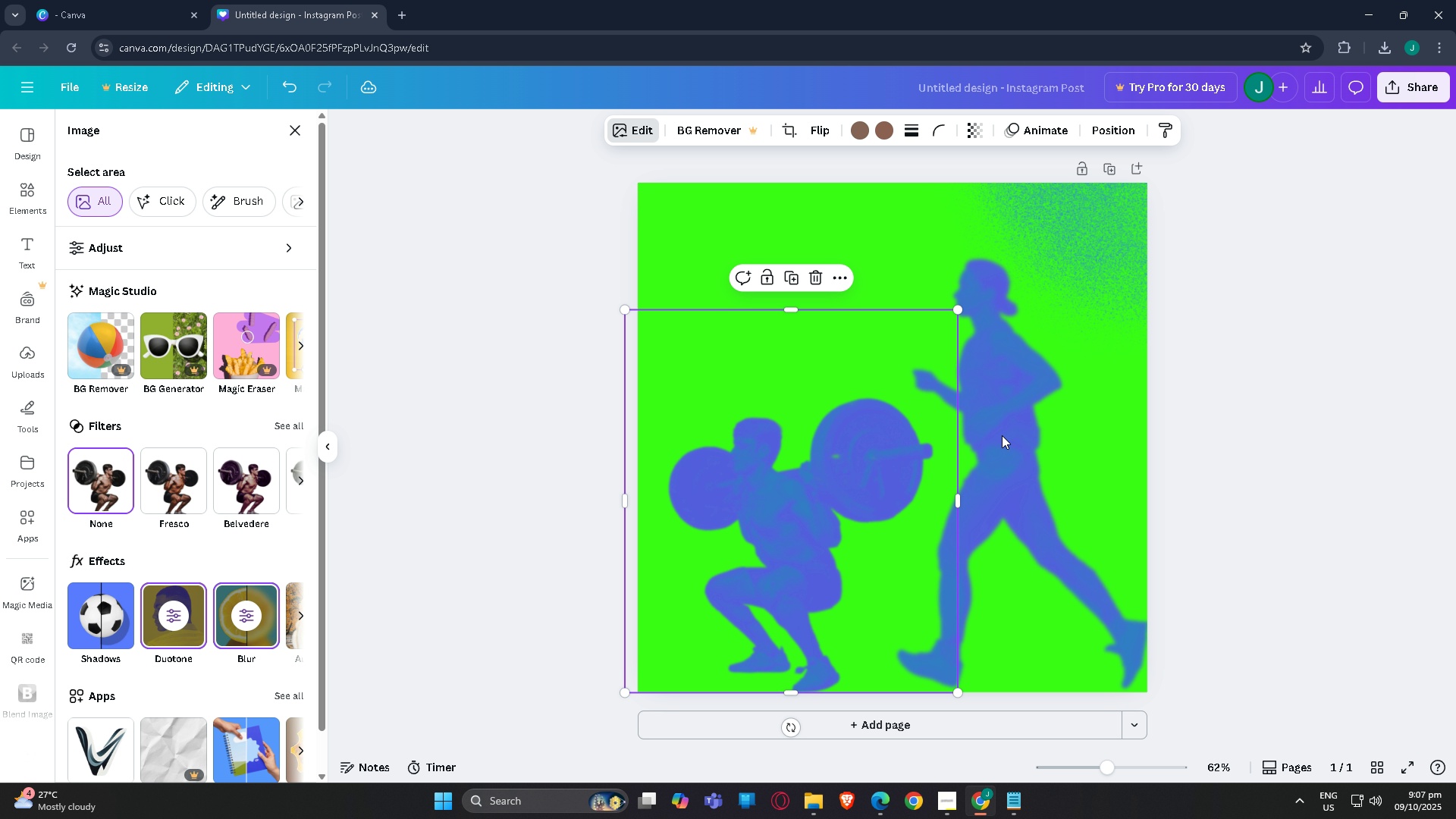 
left_click([1013, 420])
 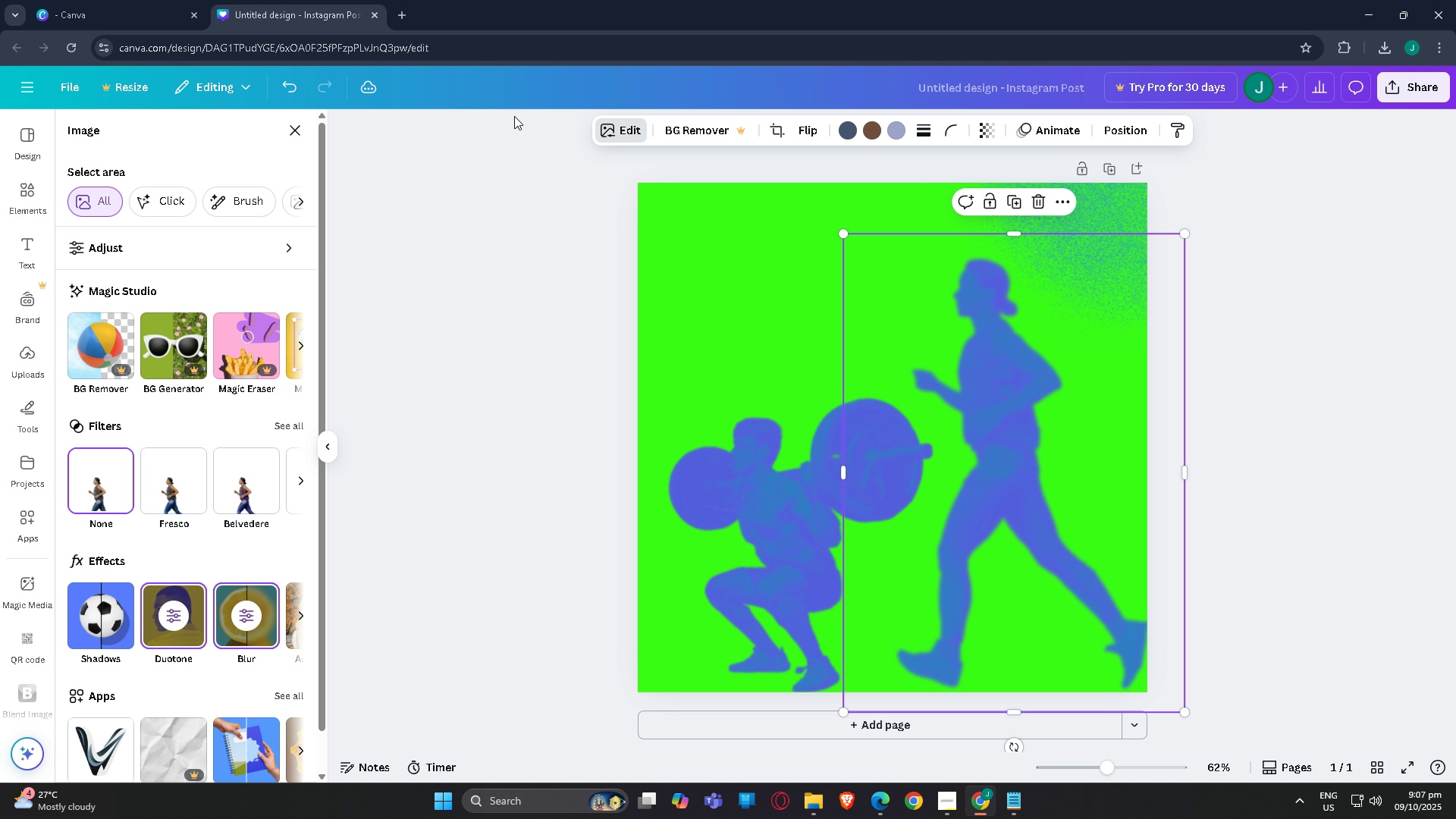 
left_click([642, 138])
 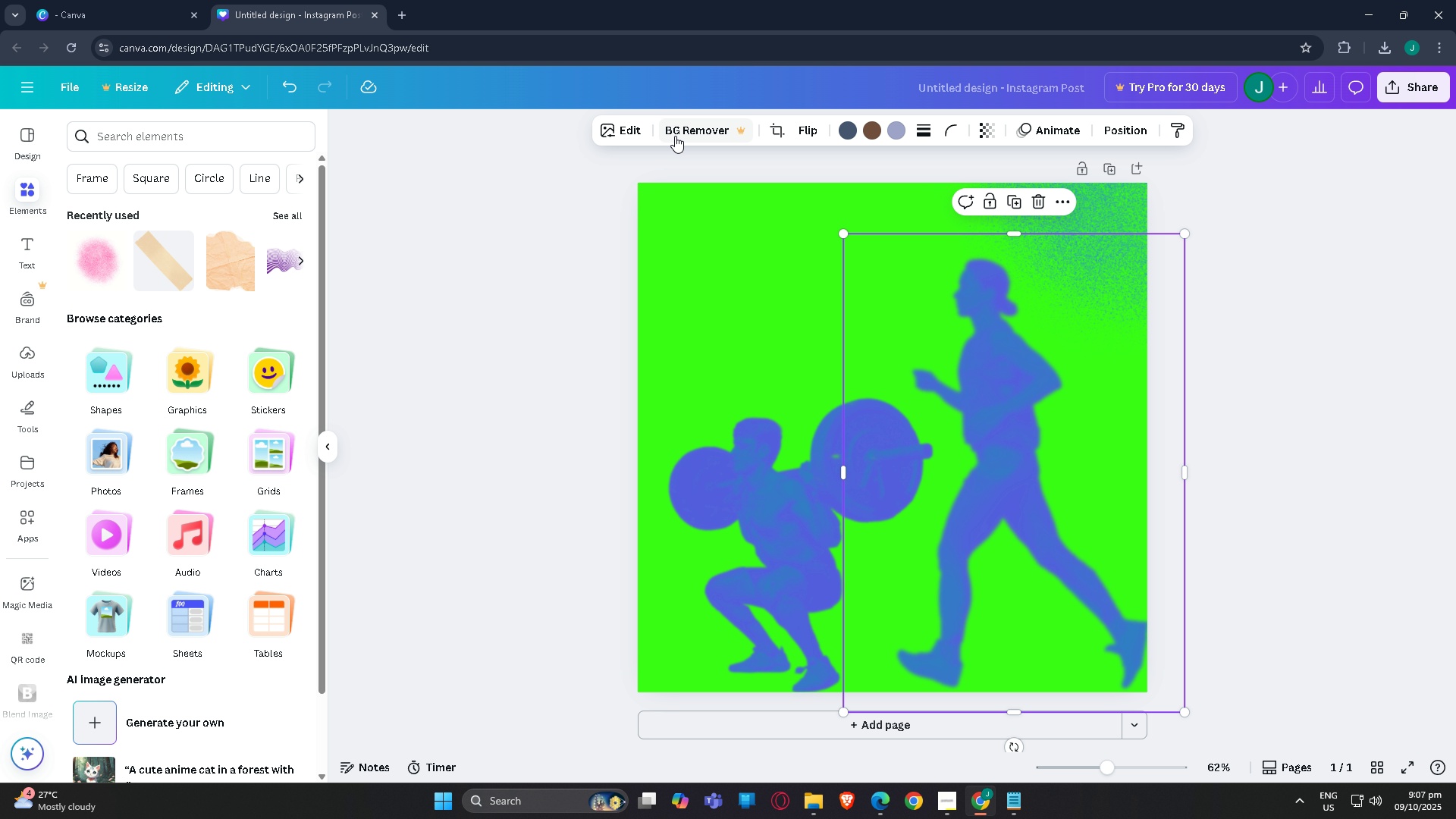 
left_click([623, 125])
 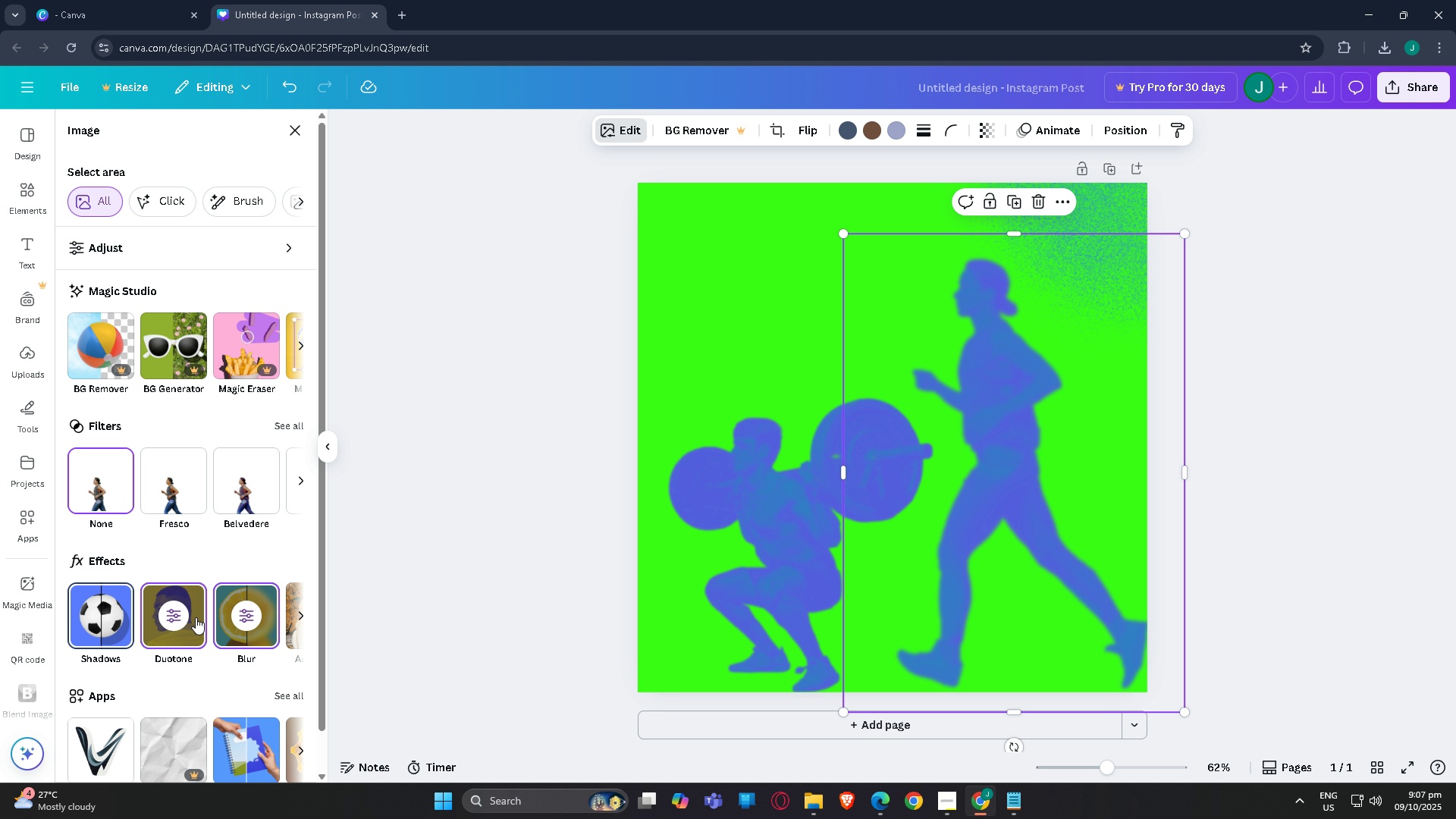 
left_click([249, 616])
 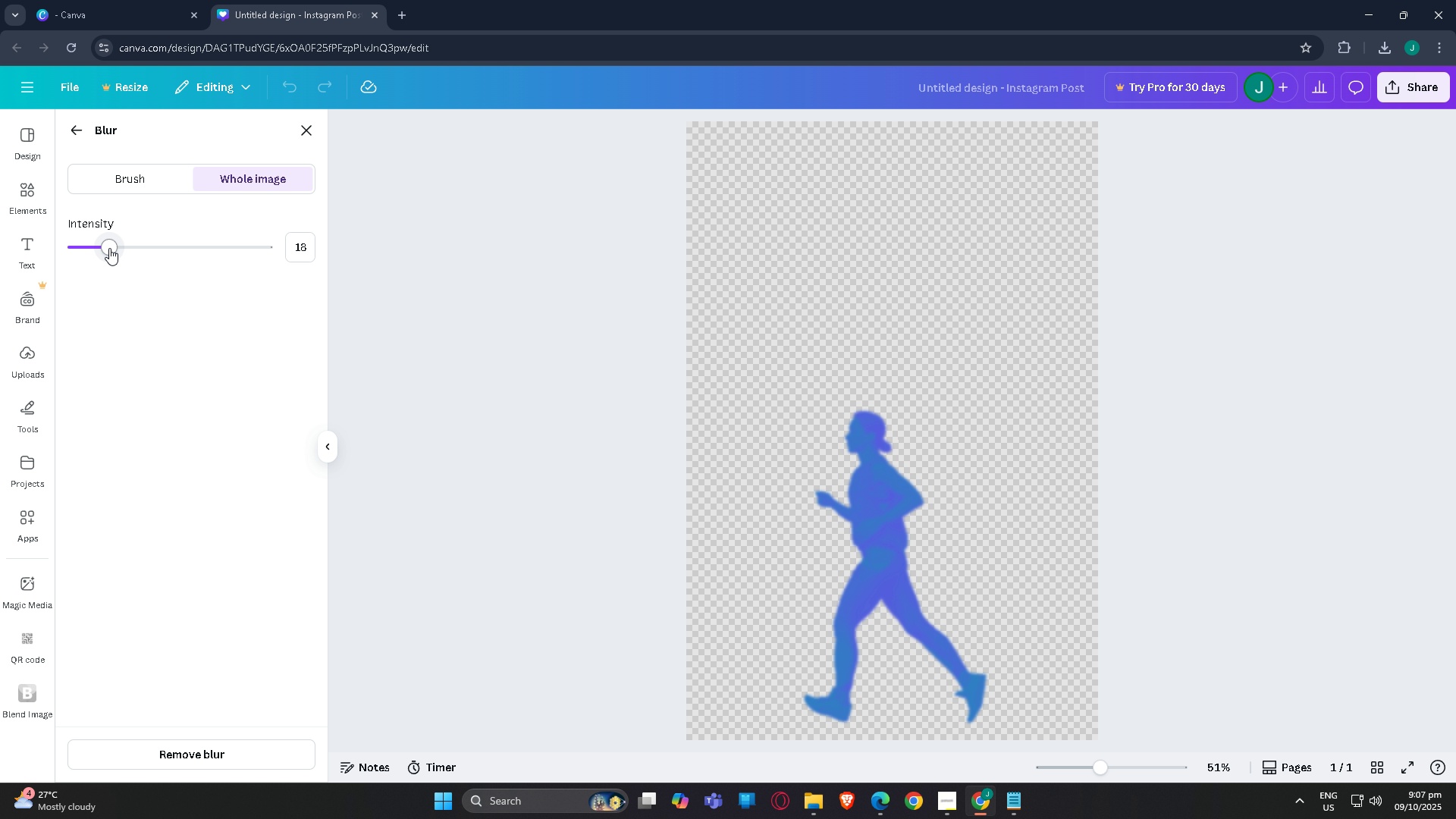 
left_click_drag(start_coordinate=[104, 248], to_coordinate=[99, 248])
 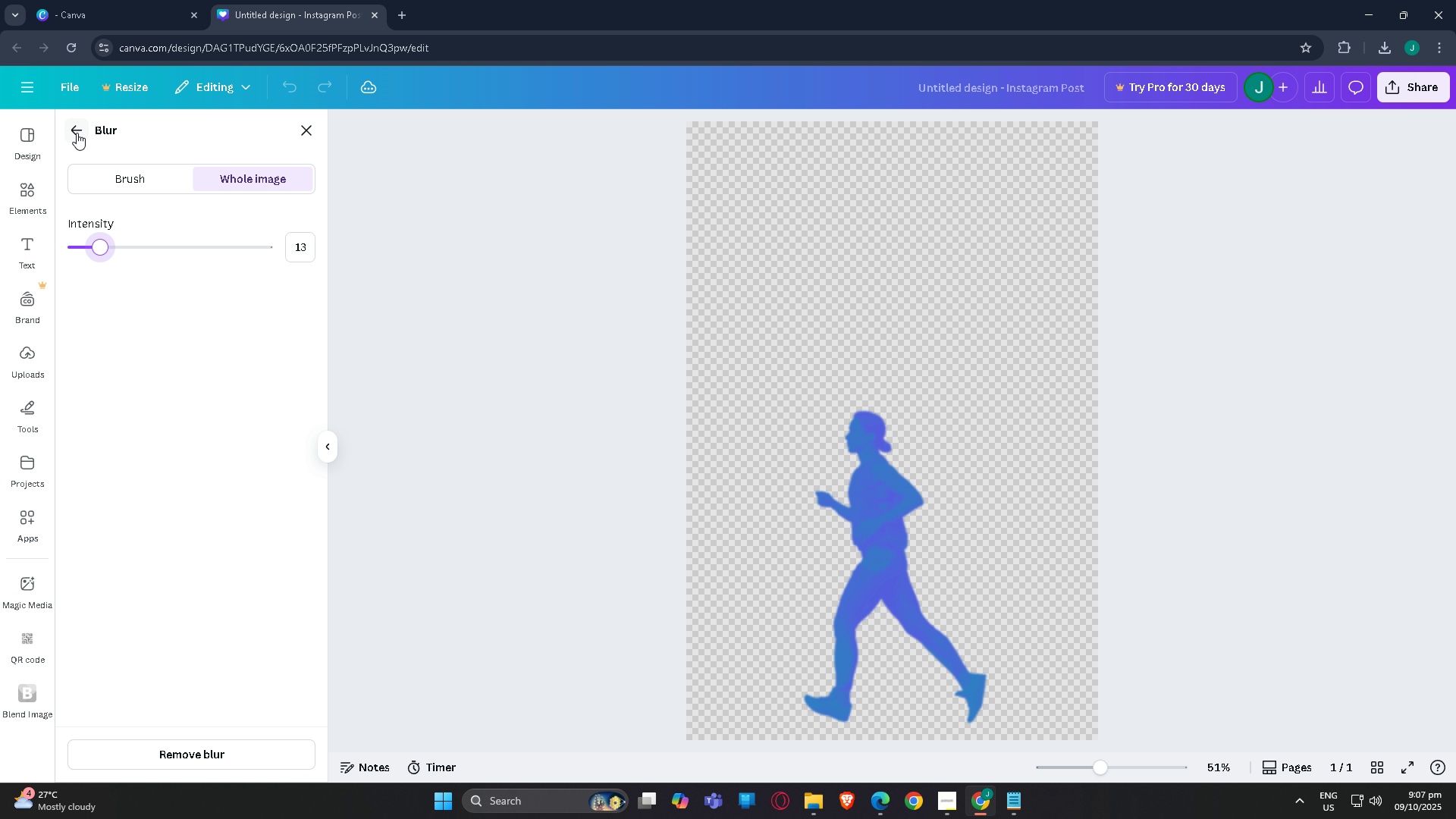 
left_click([77, 133])
 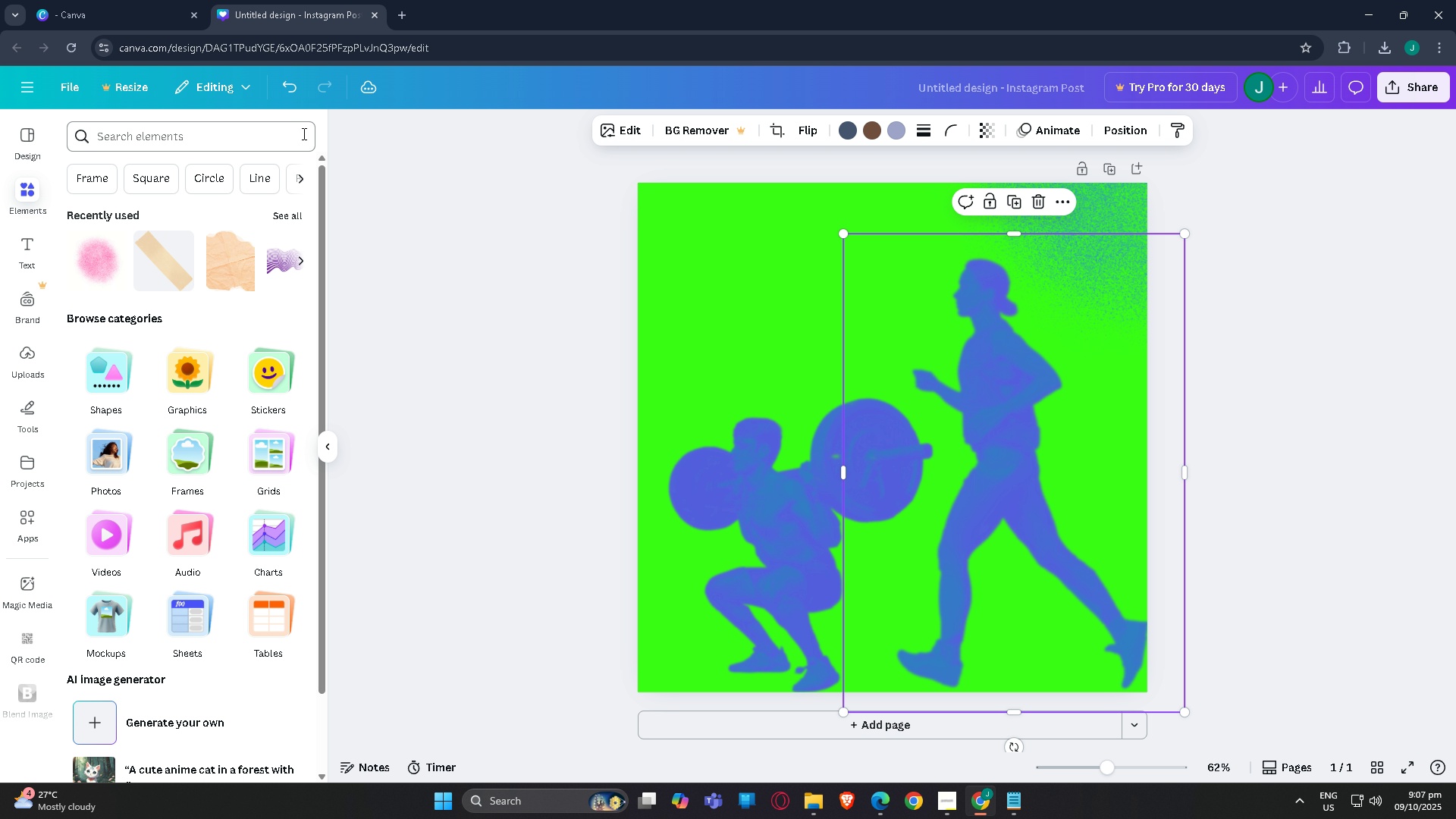 
left_click([403, 231])
 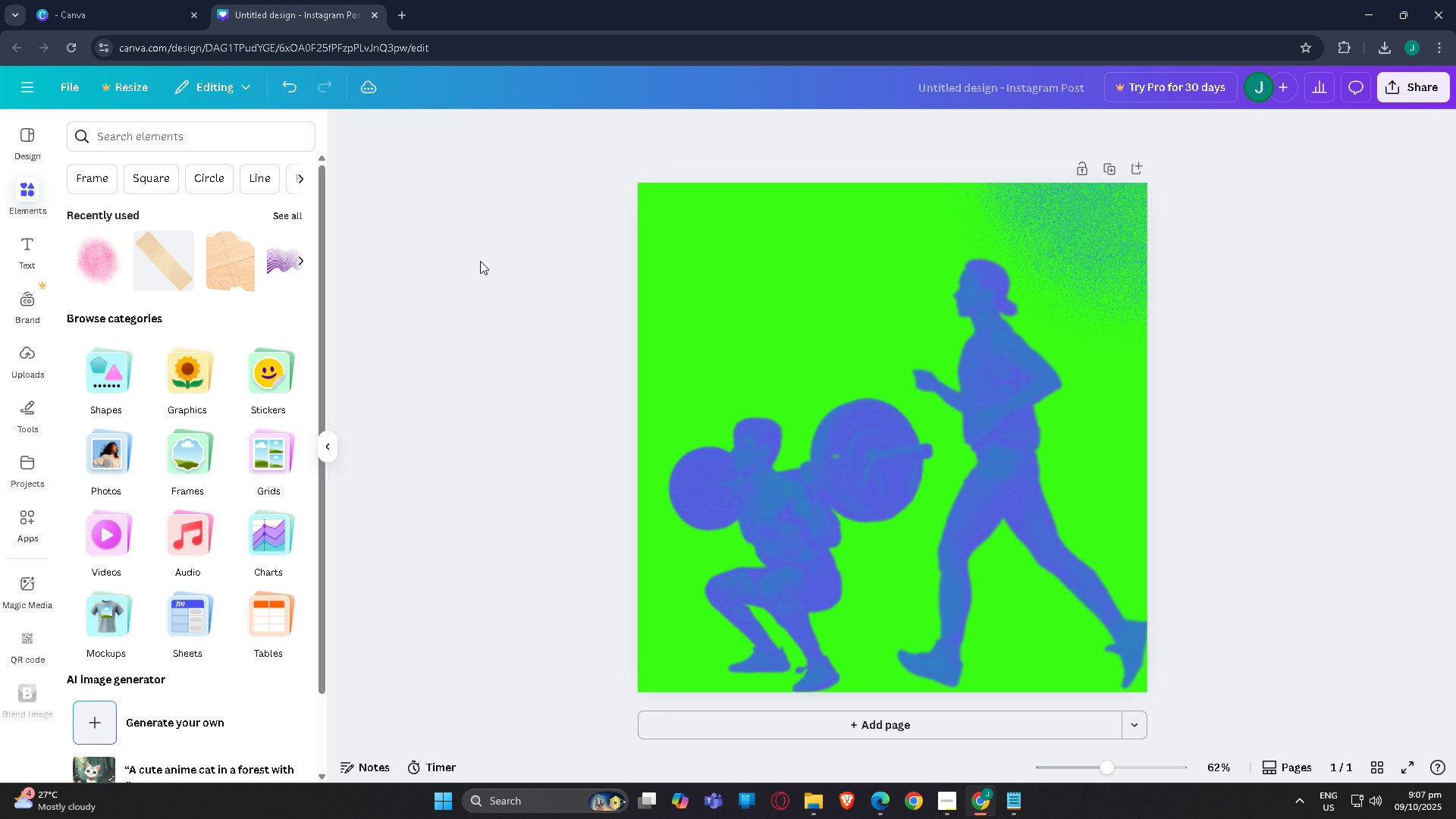 
left_click([480, 261])
 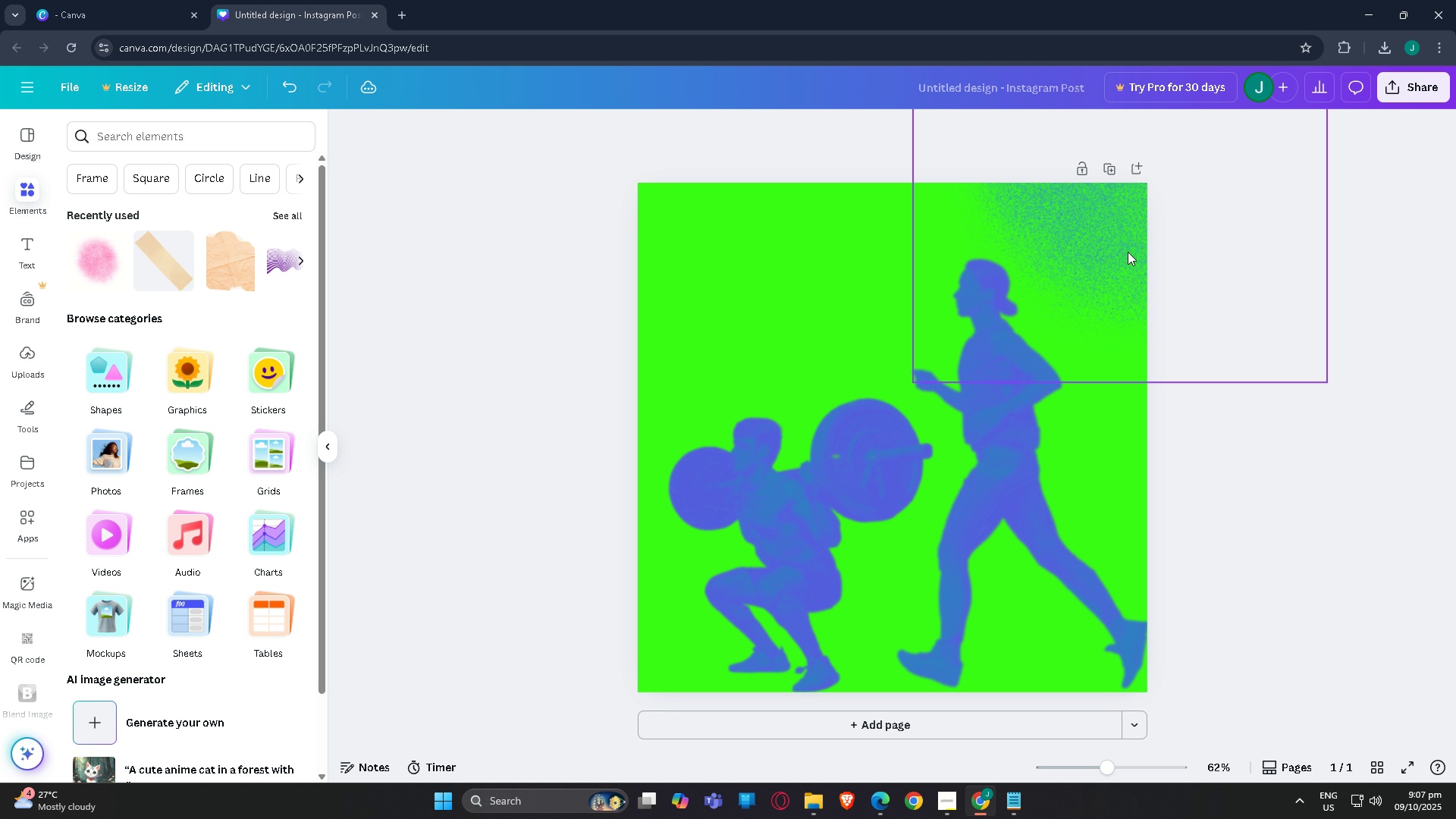 
left_click_drag(start_coordinate=[1119, 243], to_coordinate=[1110, 222])
 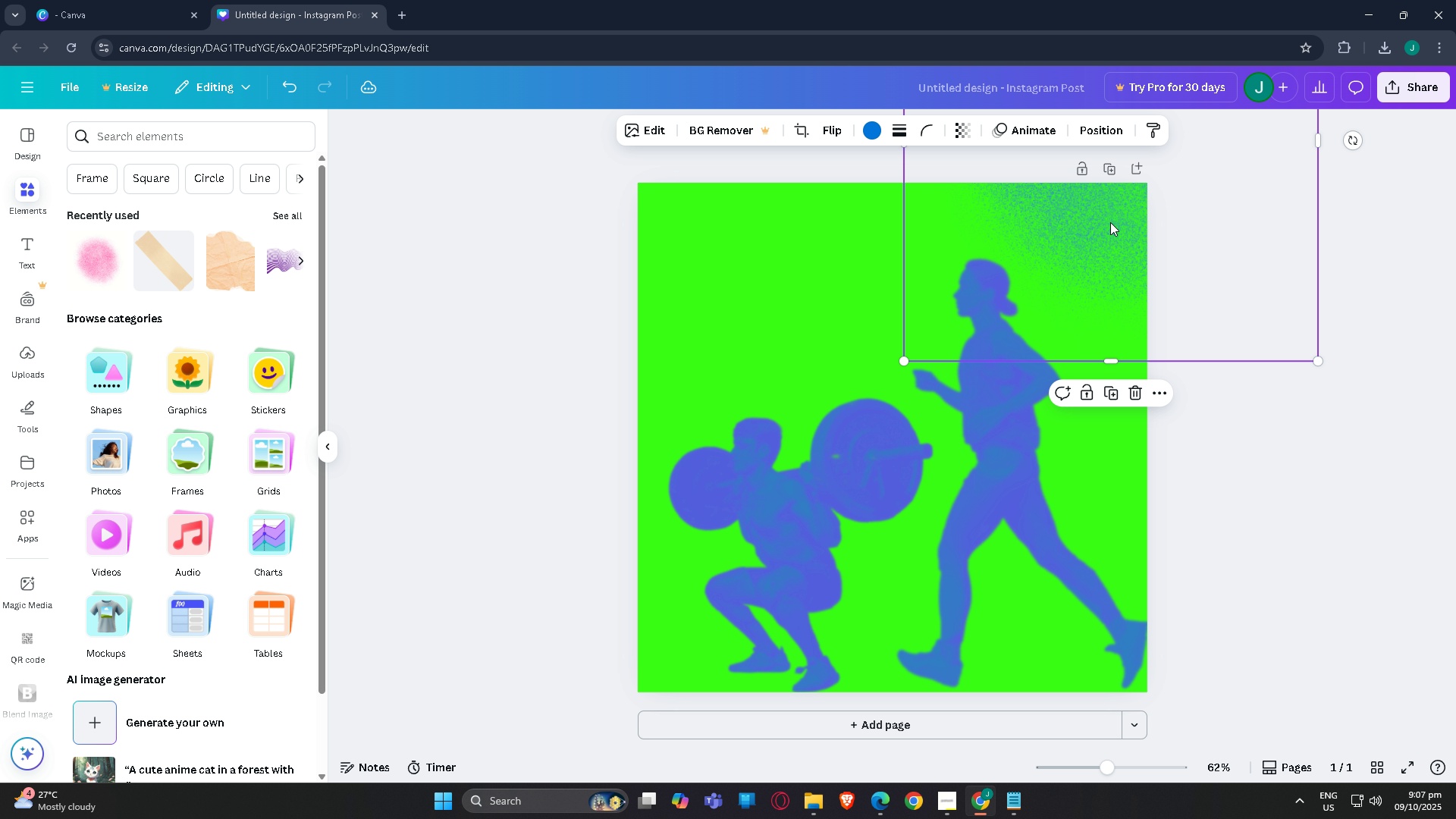 
key(Control+C)
 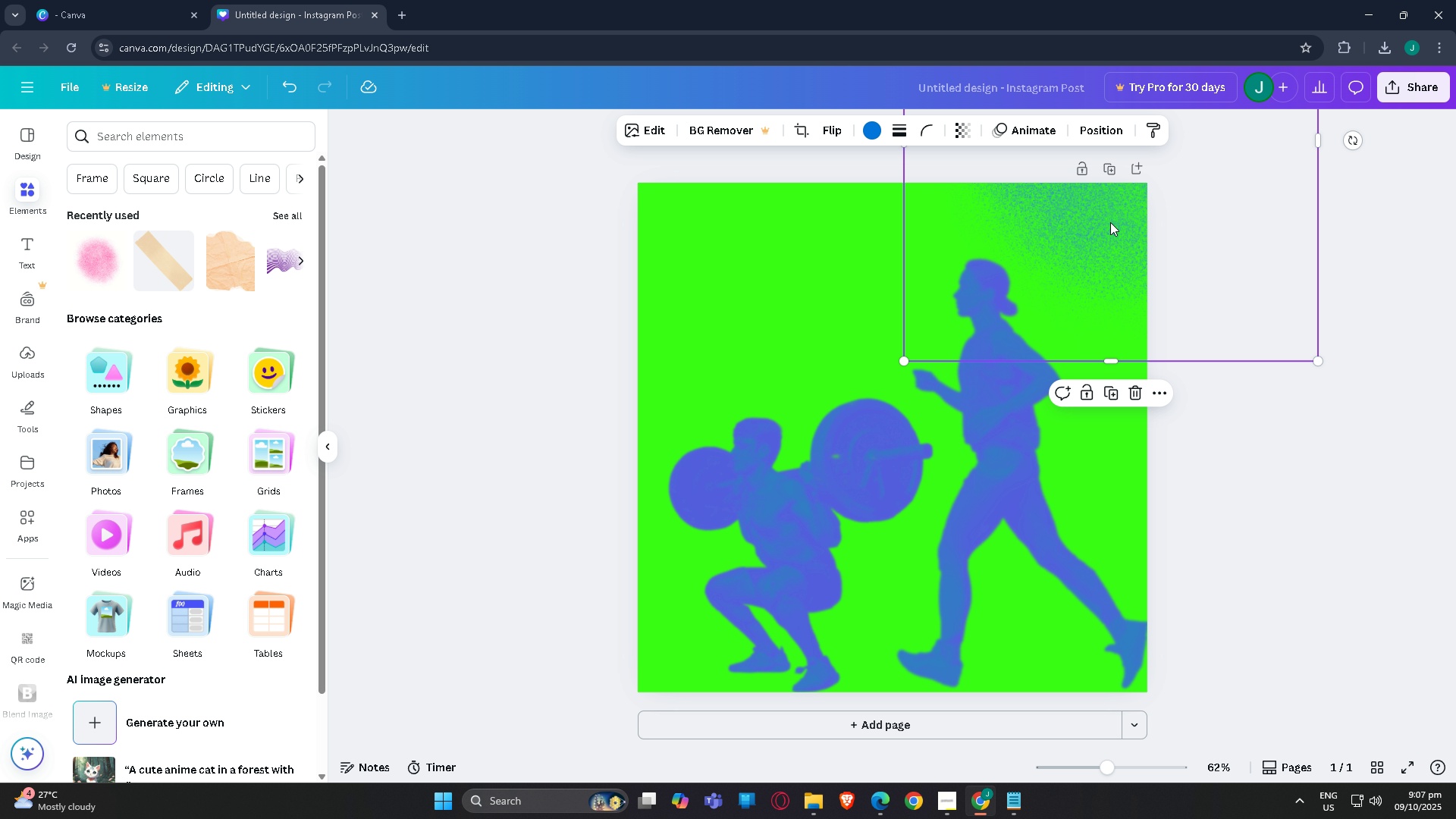 
key(Control+V)
 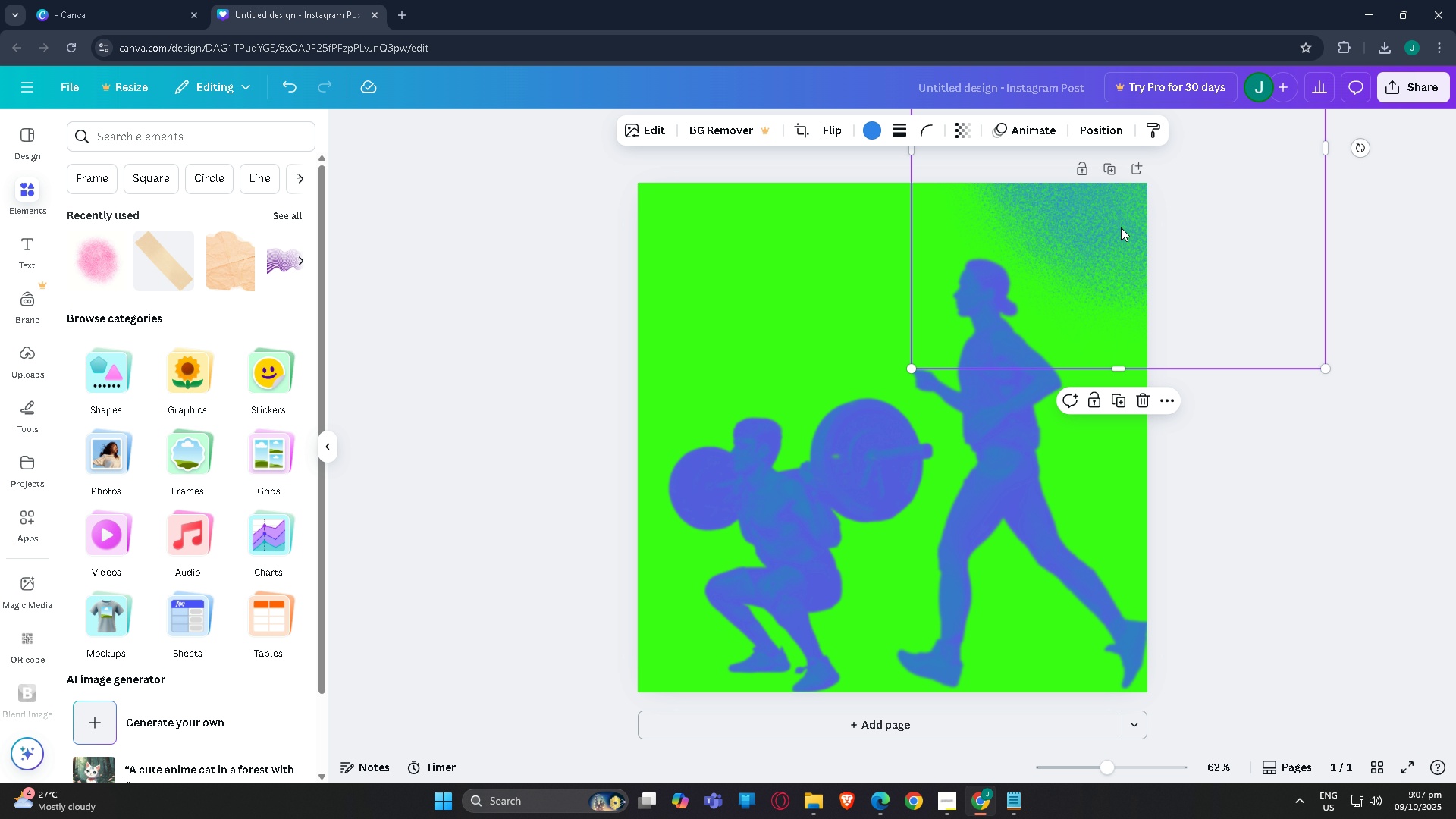 
left_click_drag(start_coordinate=[1121, 228], to_coordinate=[1132, 237])
 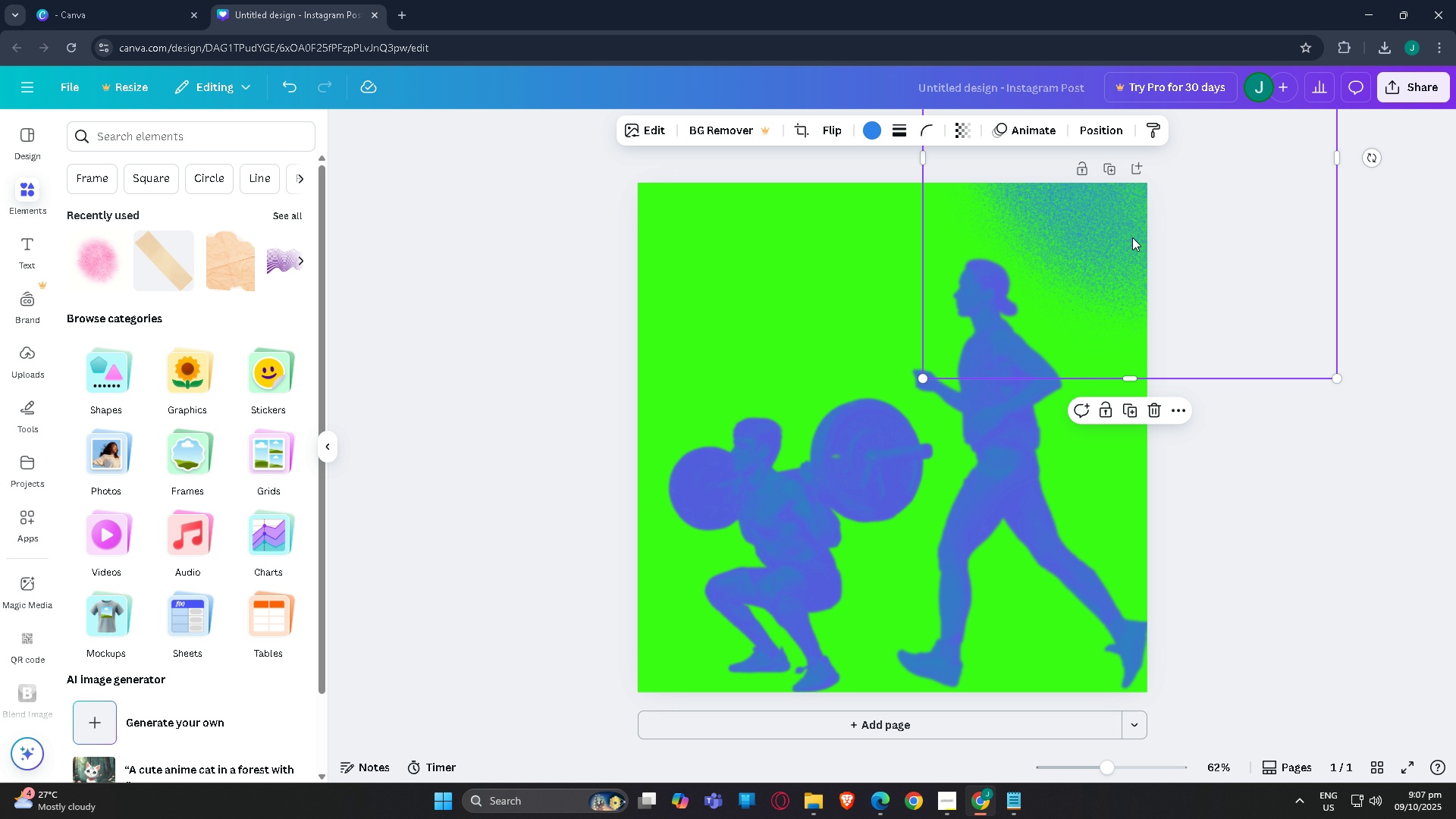 
key(Control+V)
 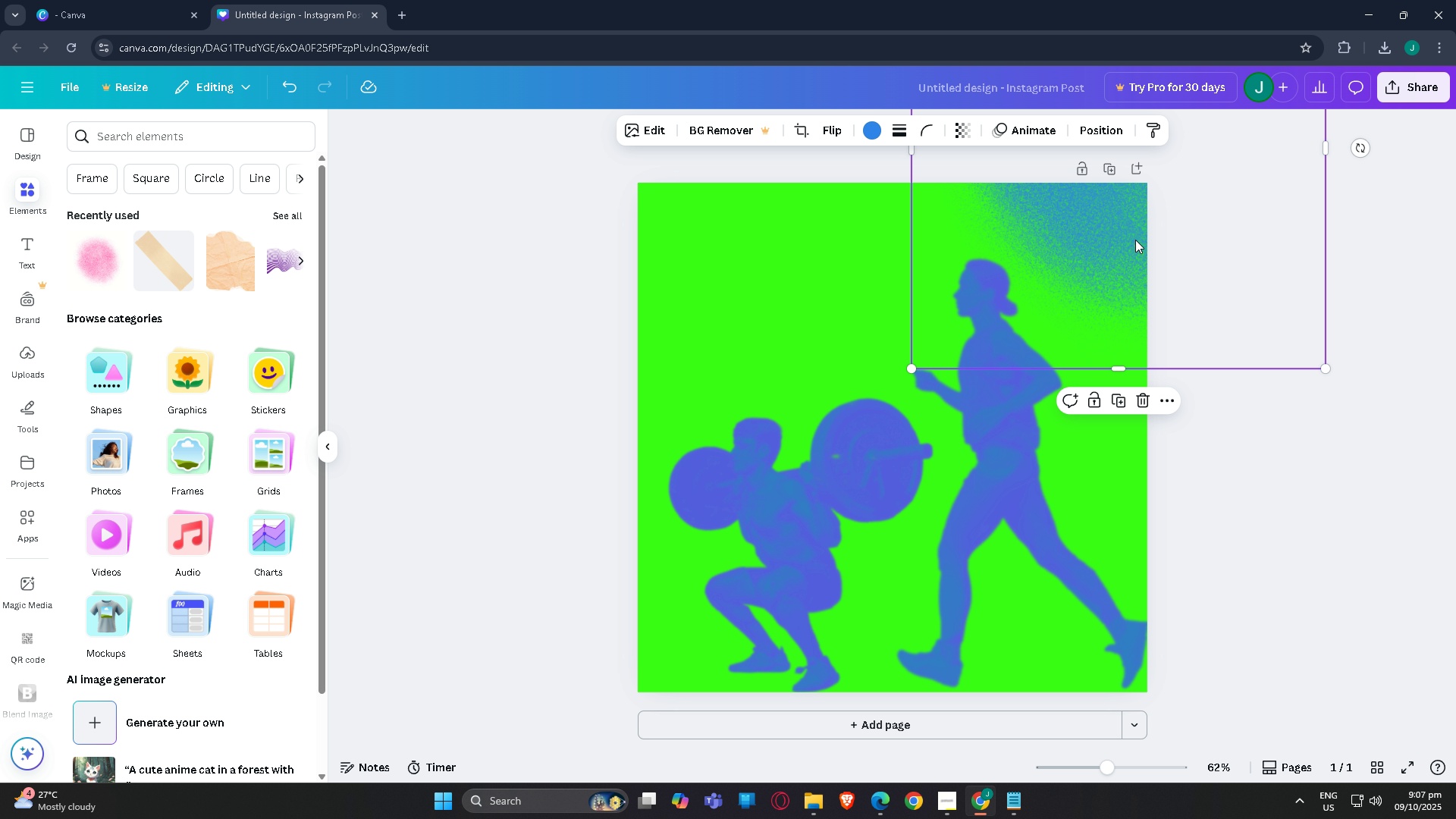 
left_click_drag(start_coordinate=[1135, 240], to_coordinate=[1199, 185])
 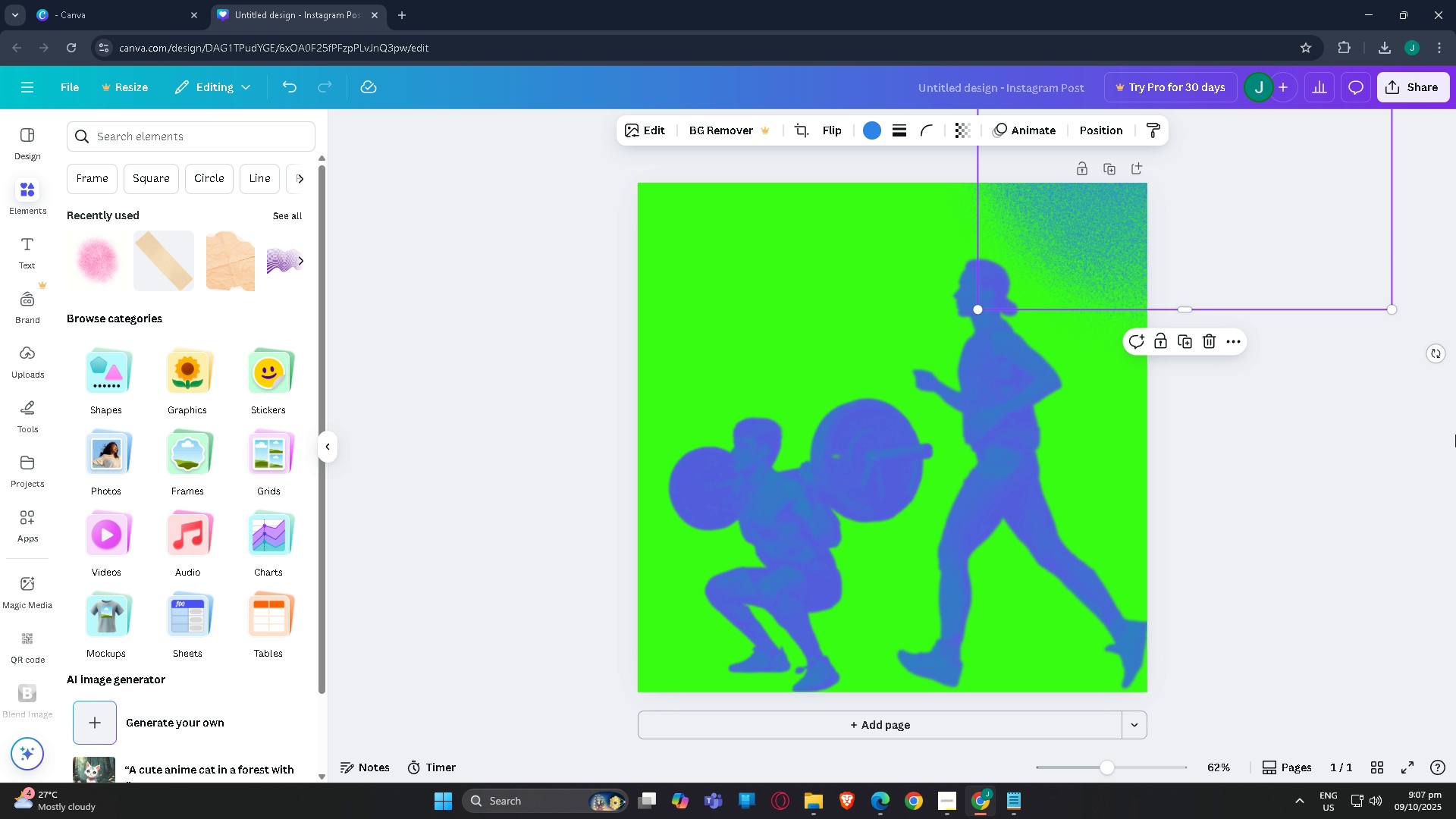 
left_click_drag(start_coordinate=[1382, 443], to_coordinate=[1372, 444])
 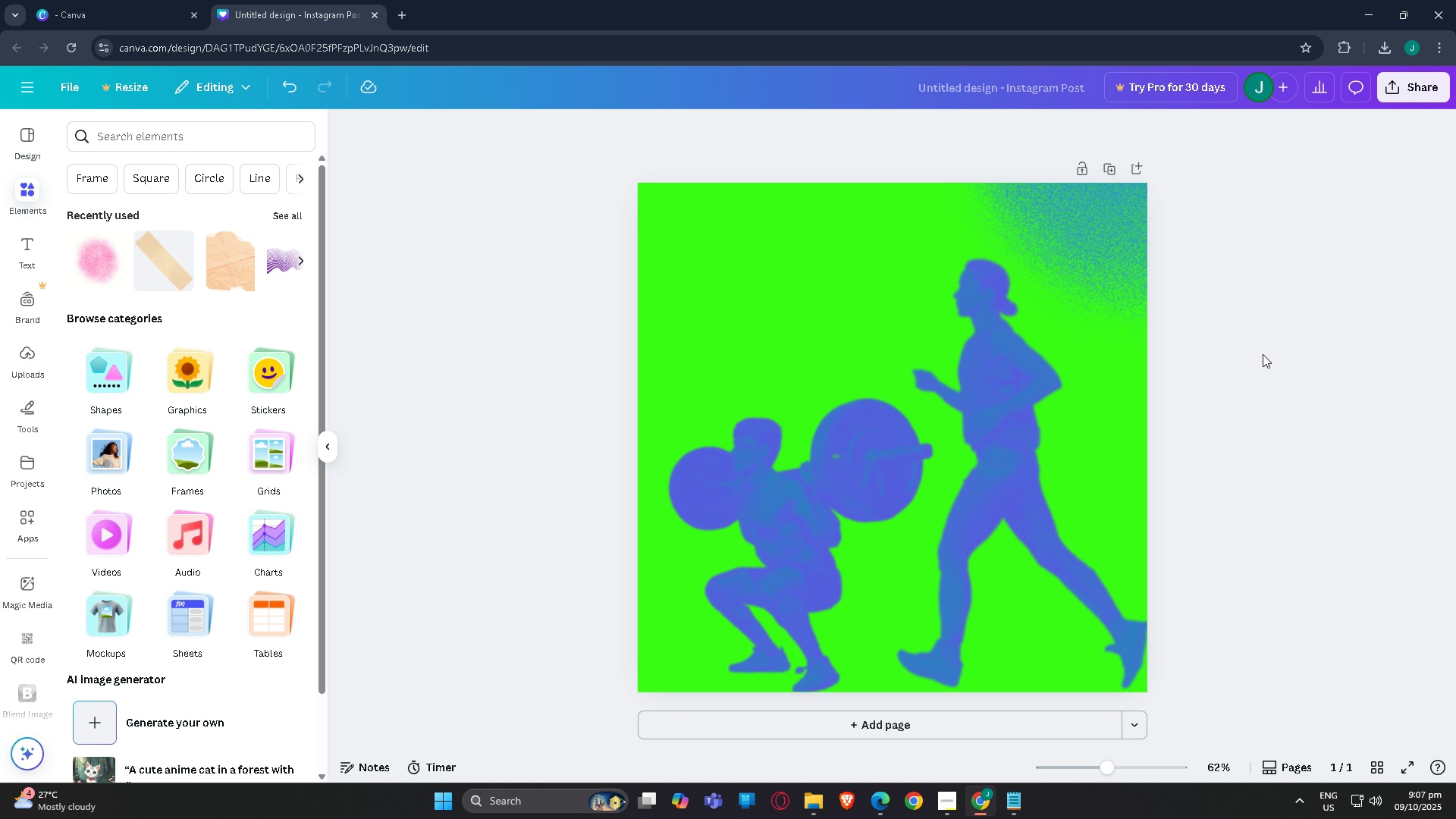 
scroll: coordinate [1164, 526], scroll_direction: down, amount: 2.0
 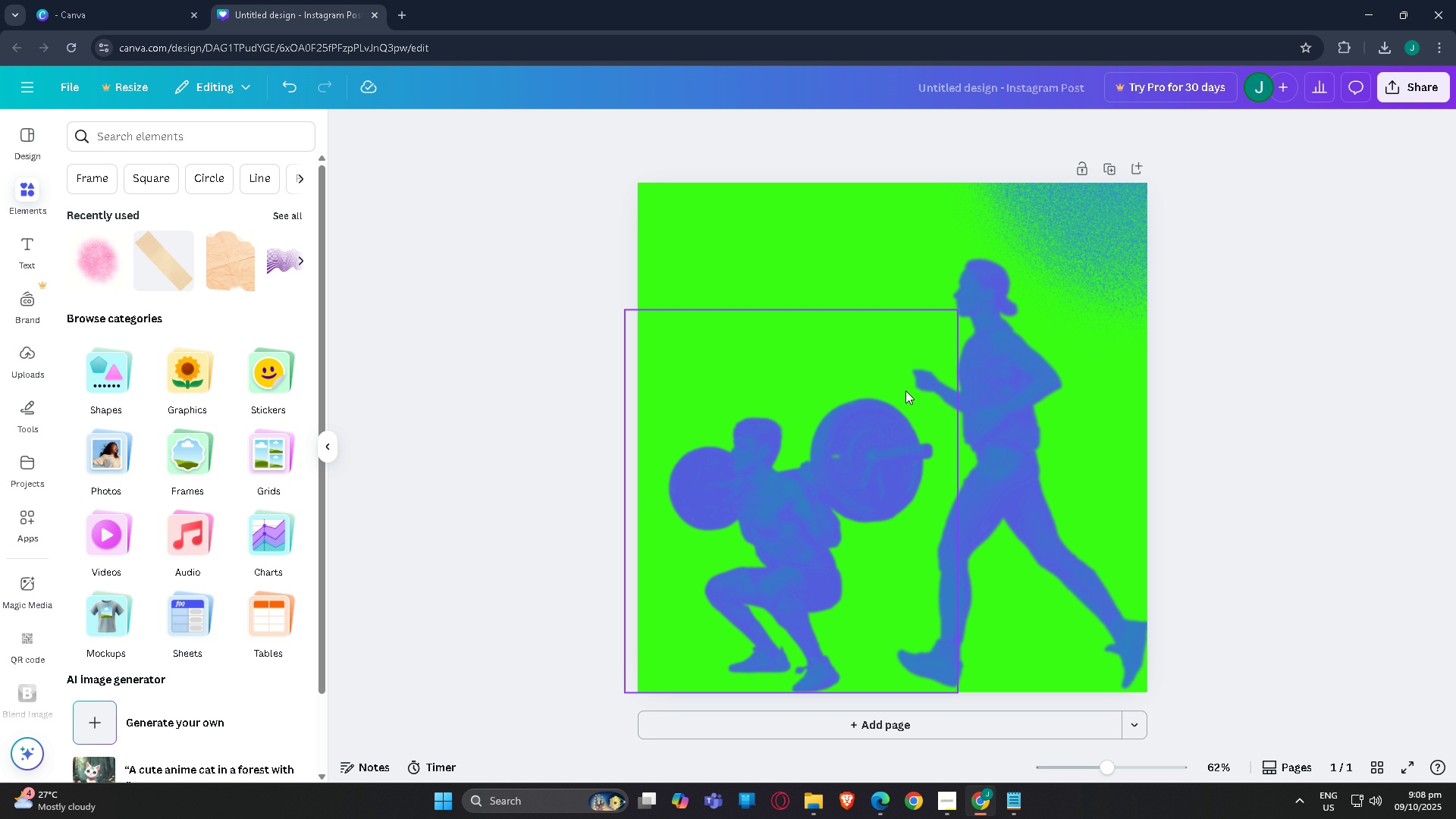 
left_click([1062, 413])
 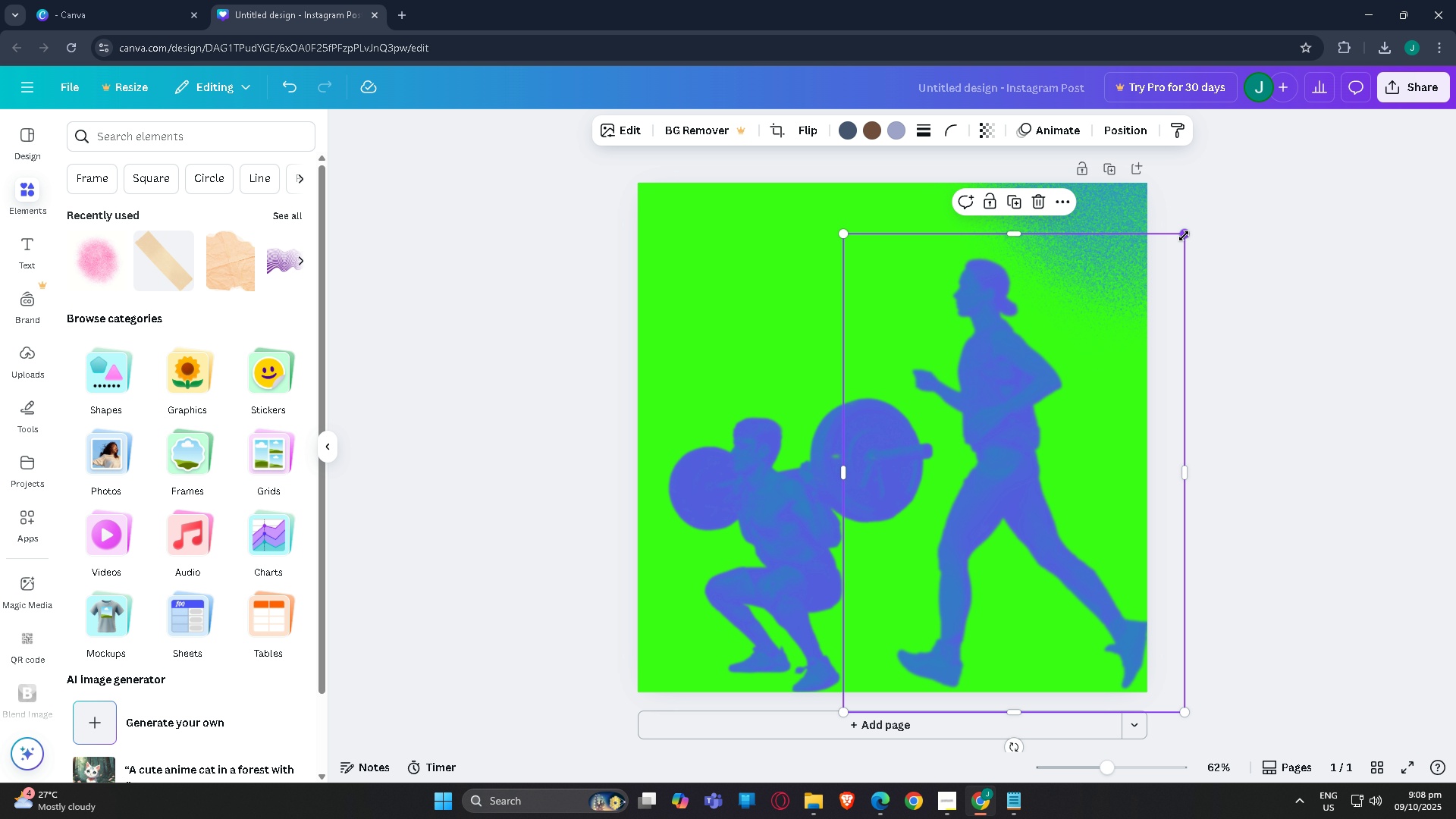 
left_click_drag(start_coordinate=[1186, 234], to_coordinate=[1271, 171])
 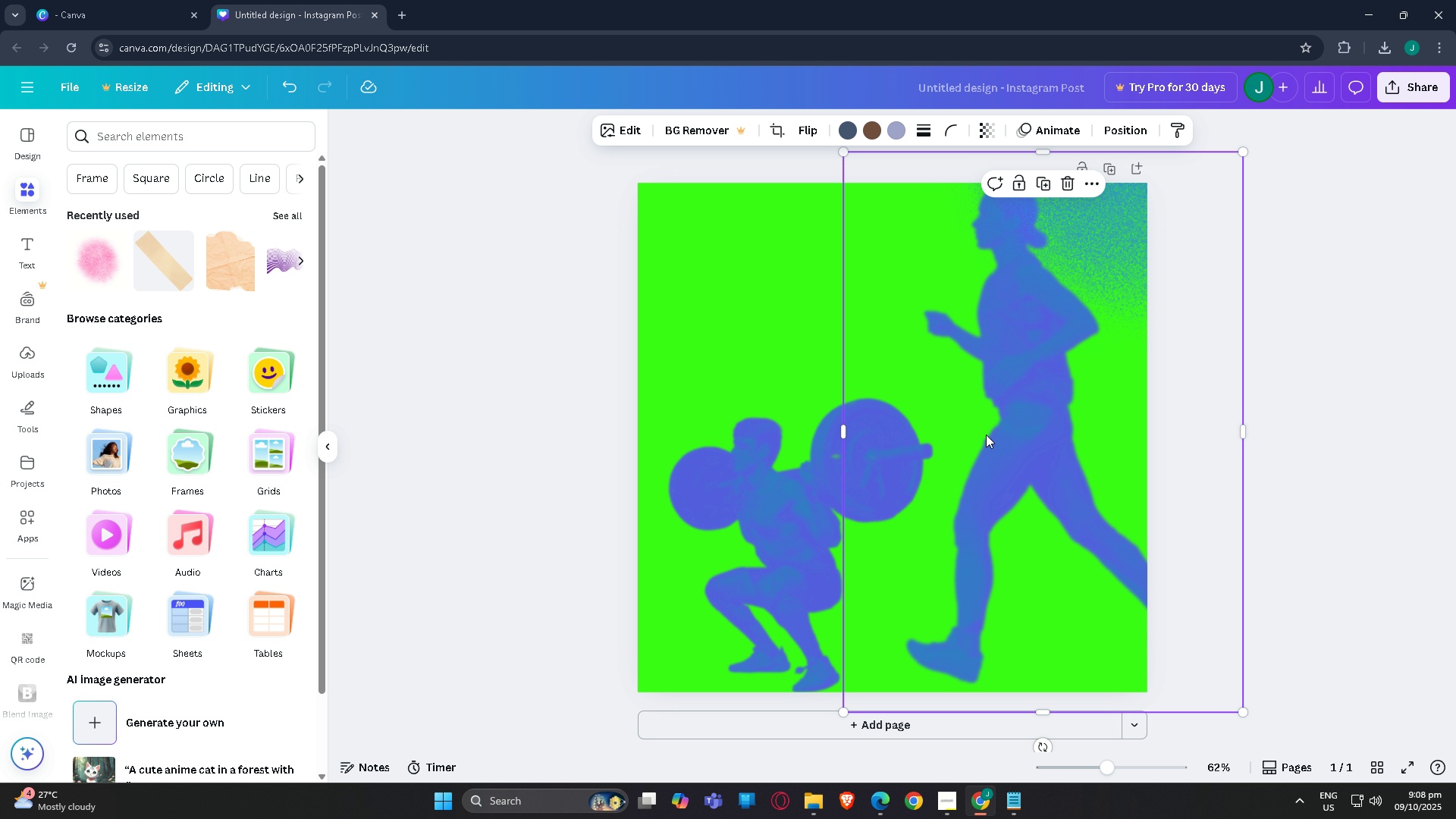 
left_click_drag(start_coordinate=[998, 431], to_coordinate=[1021, 458])
 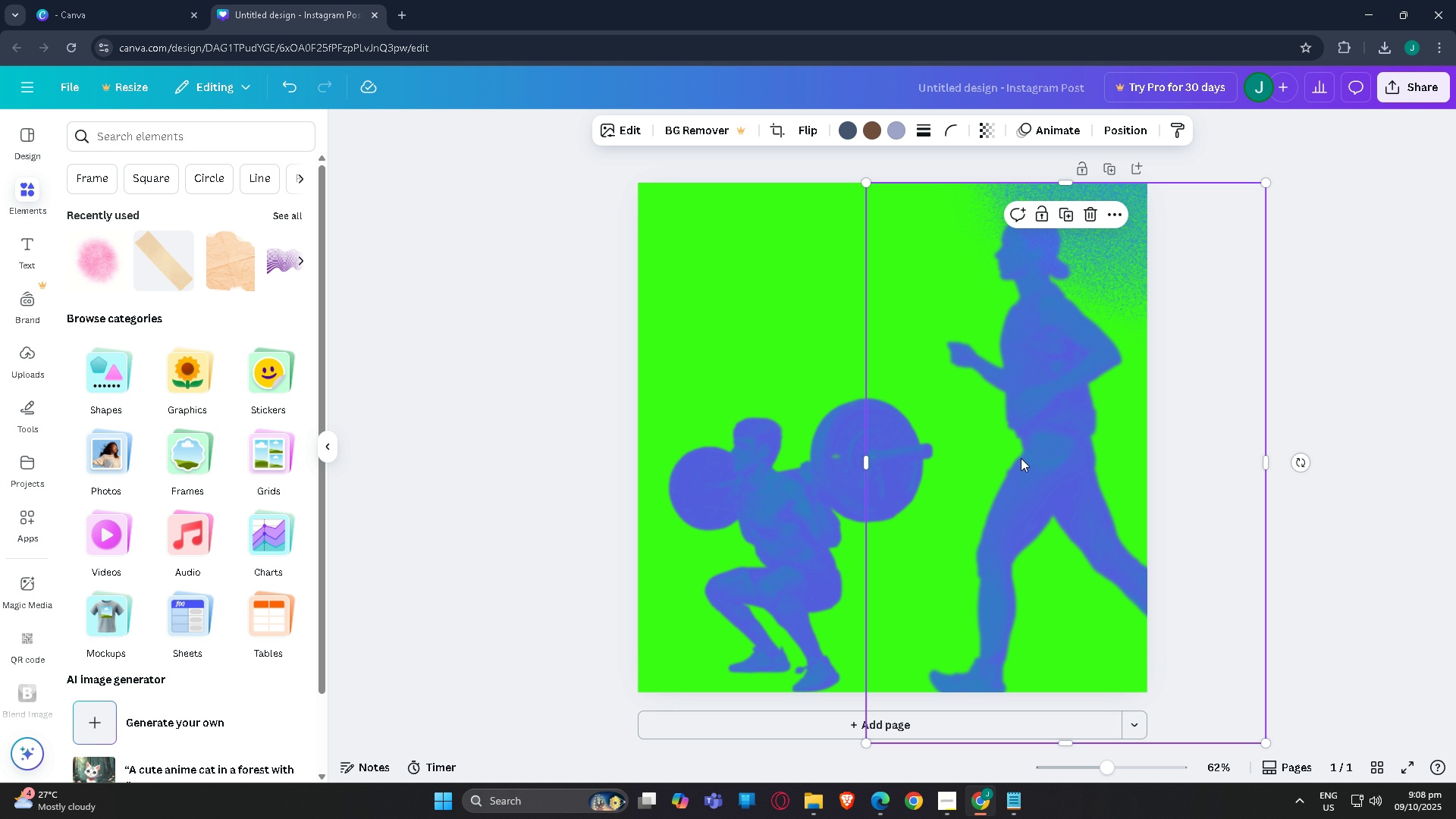 
key(Control+BracketRight)
 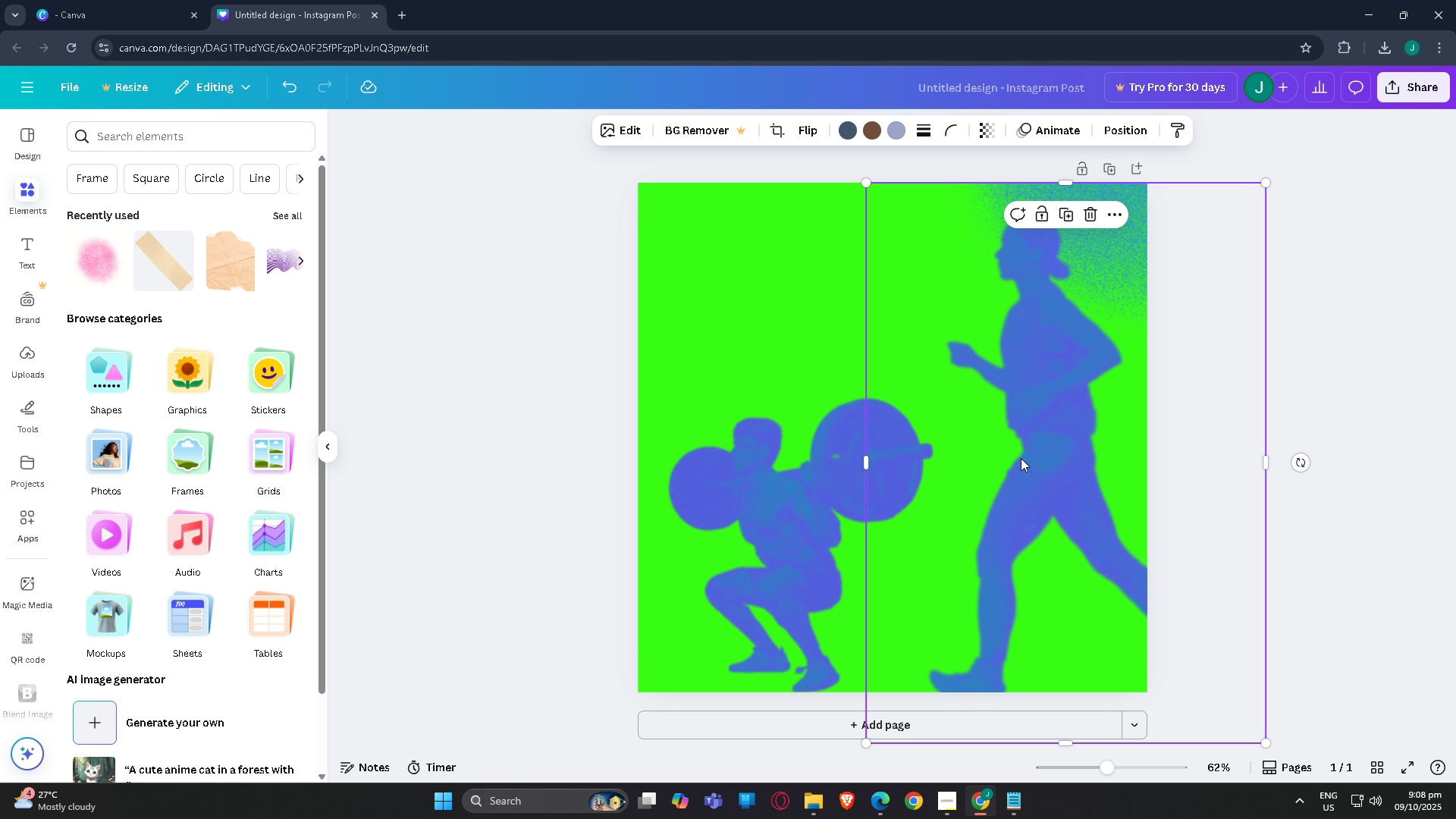 
key(Control+BracketRight)
 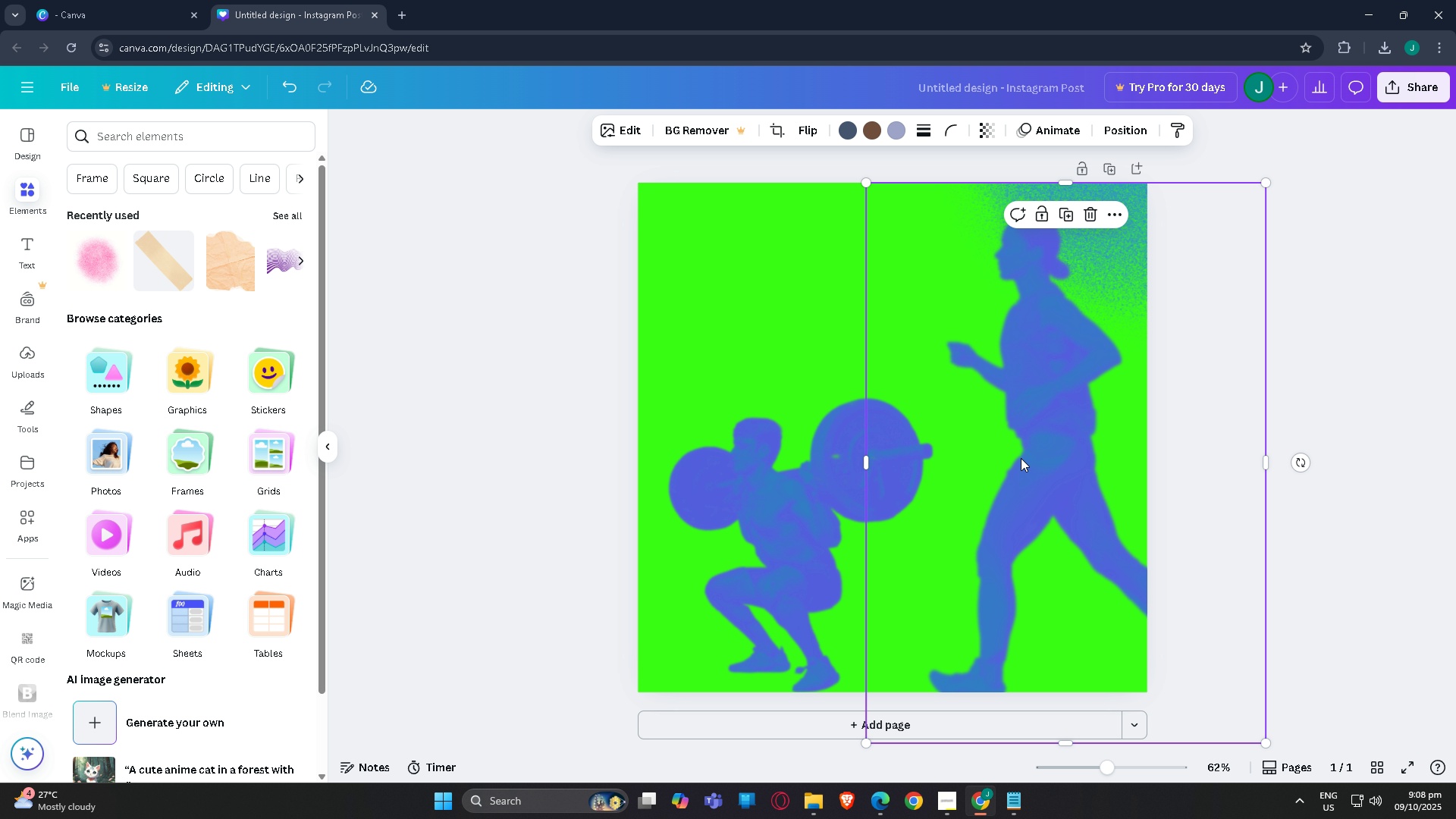 
key(Control+BracketRight)
 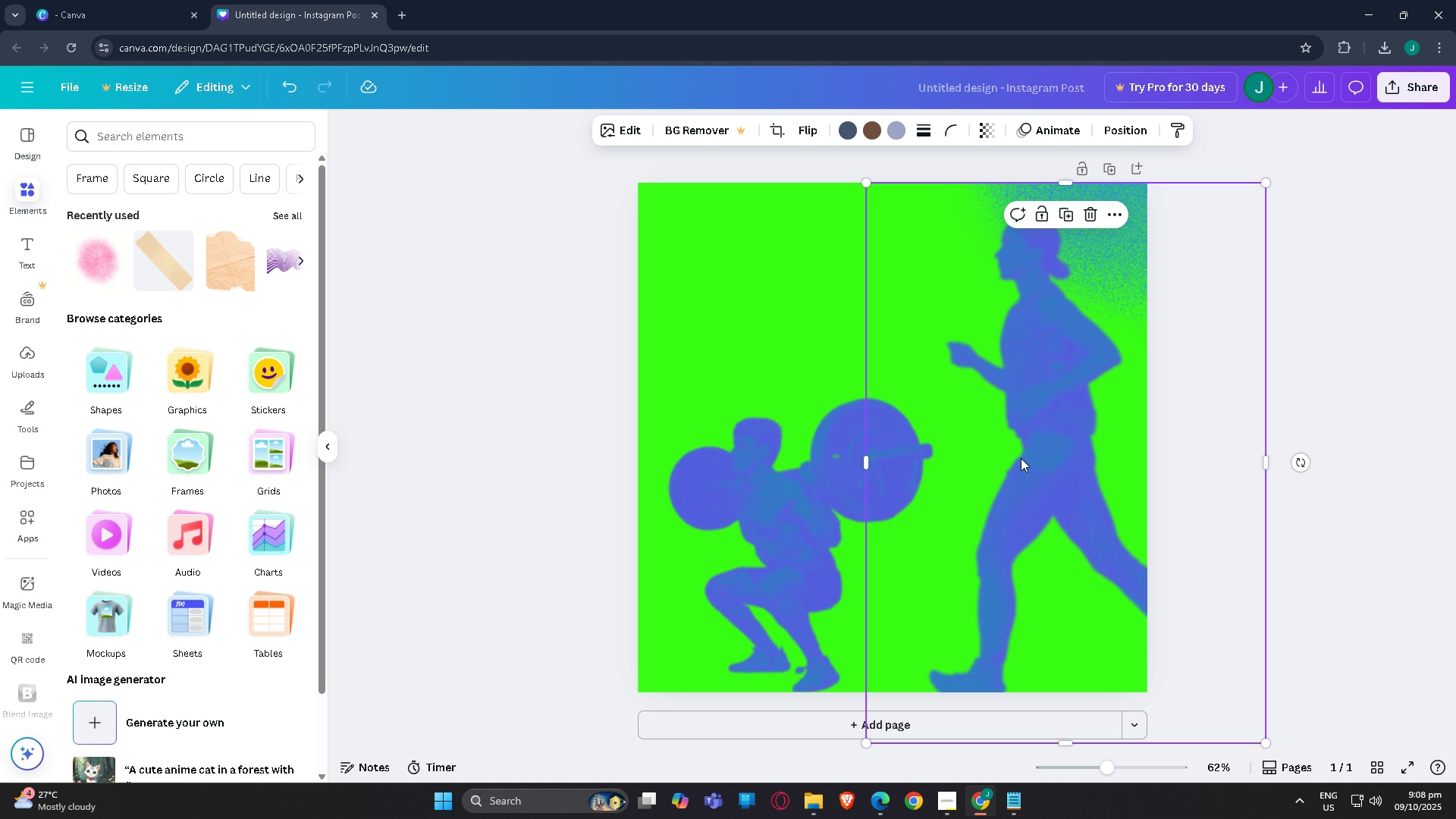 
key(Control+BracketRight)
 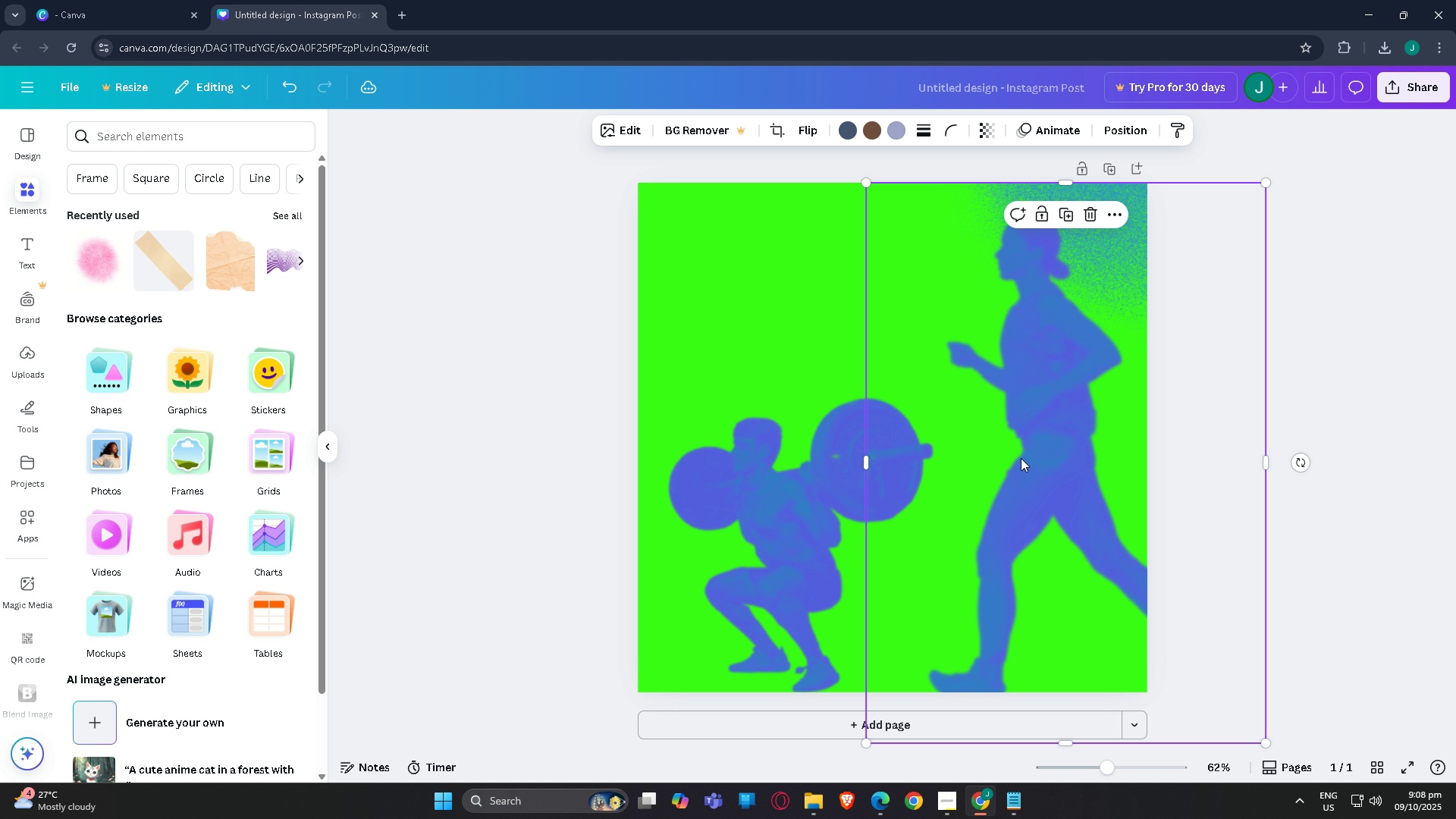 
key(Control+BracketRight)
 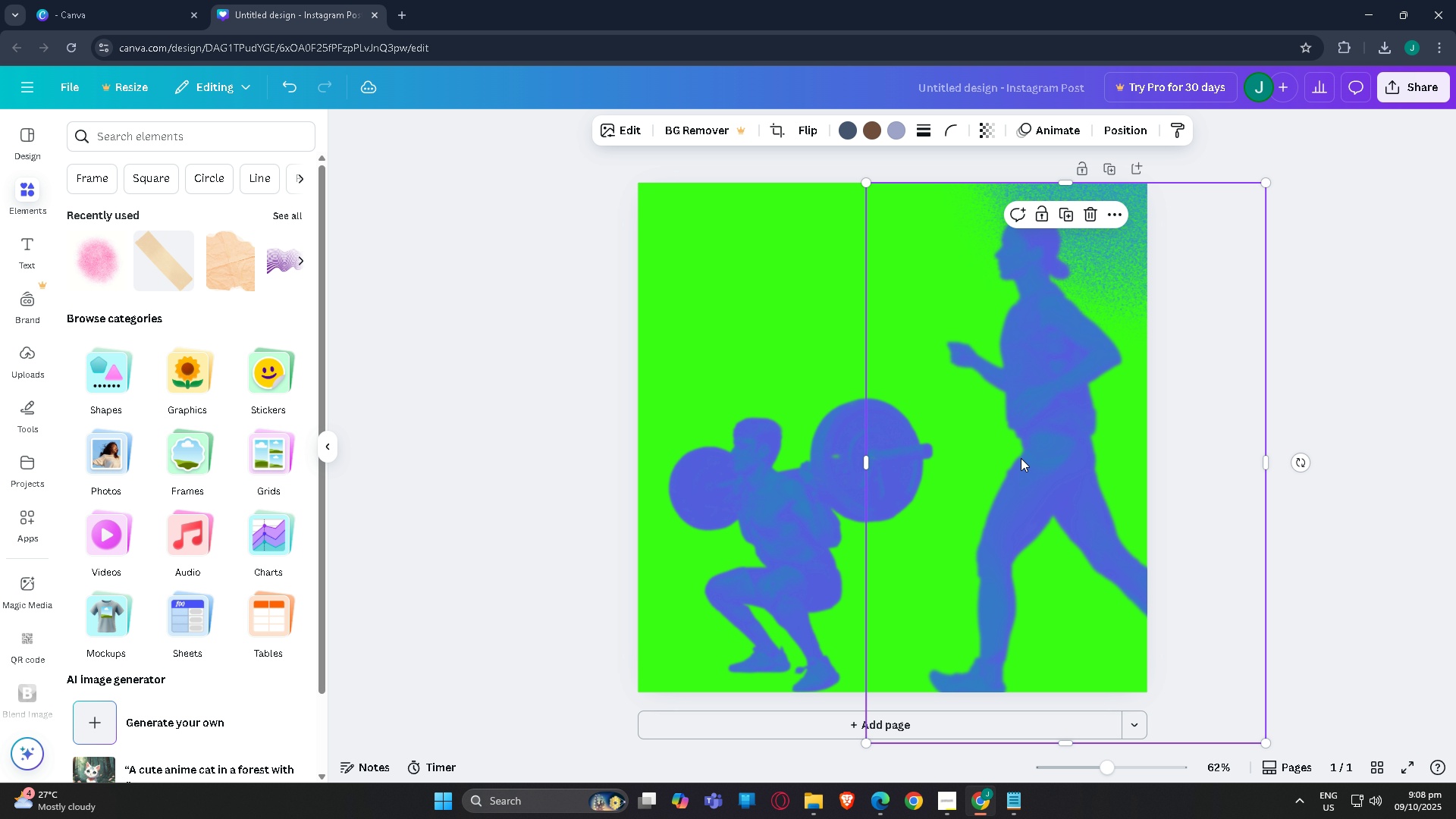 
key(Control+BracketRight)
 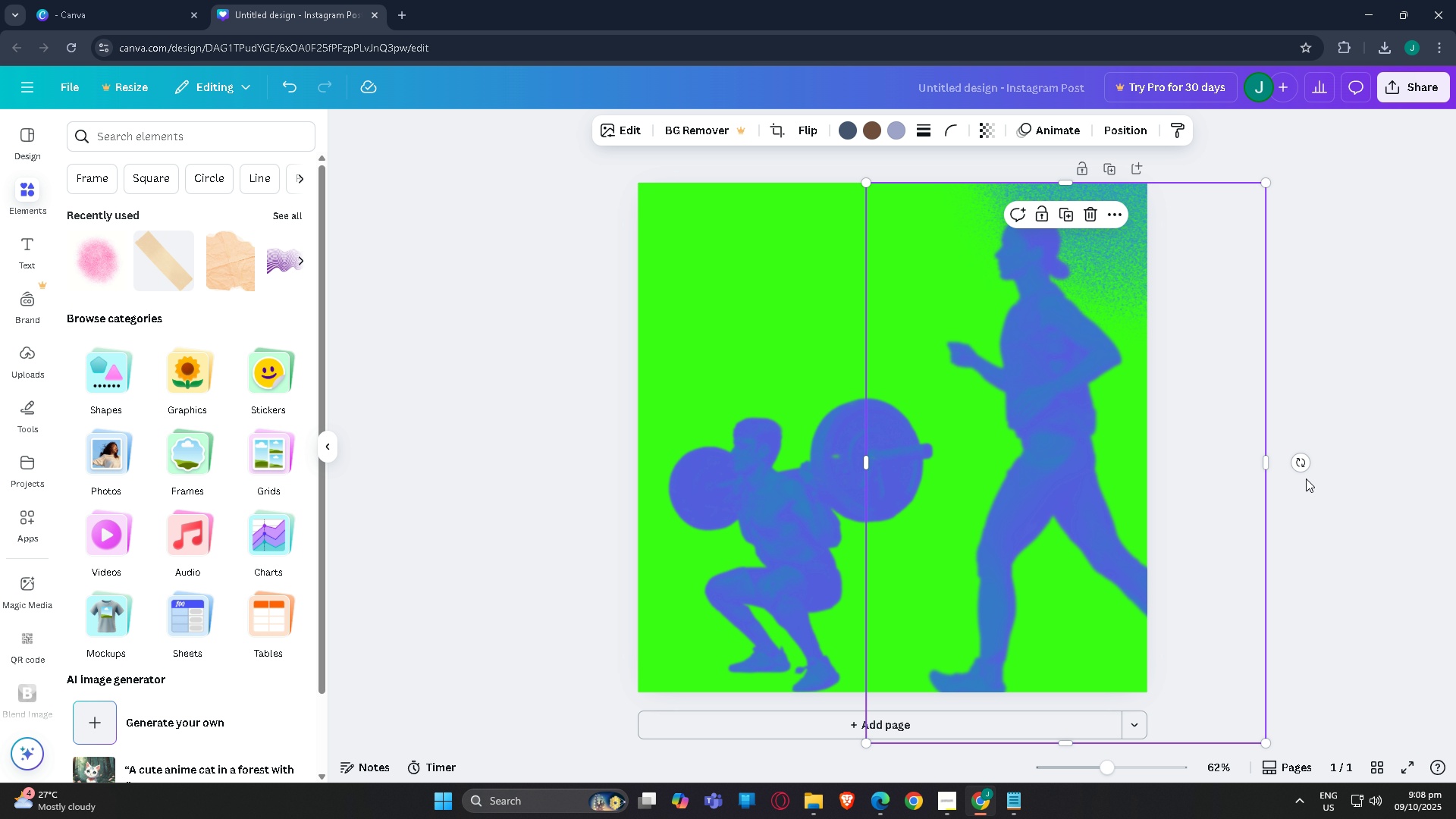 
left_click([1312, 479])
 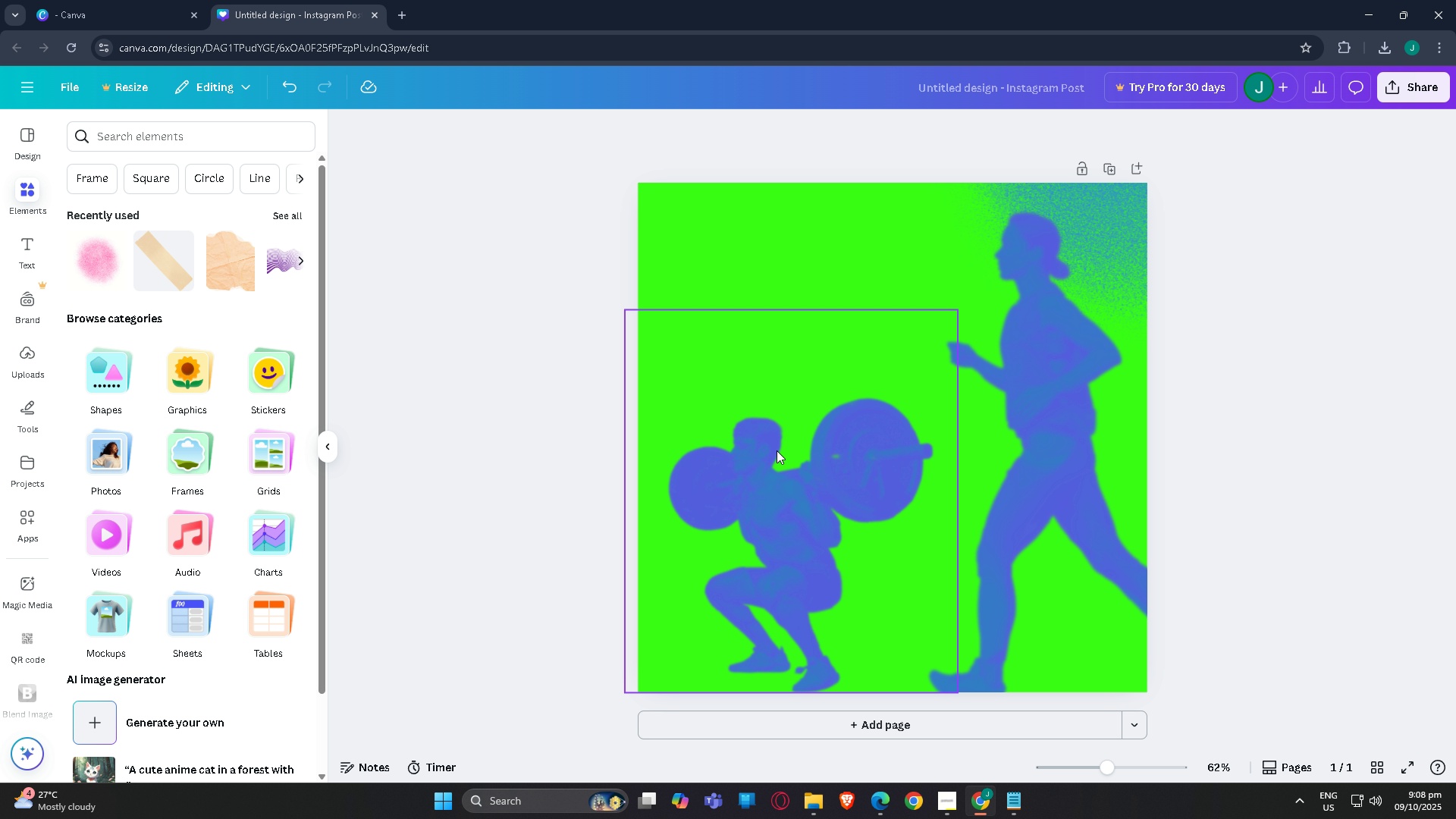 
left_click([777, 450])
 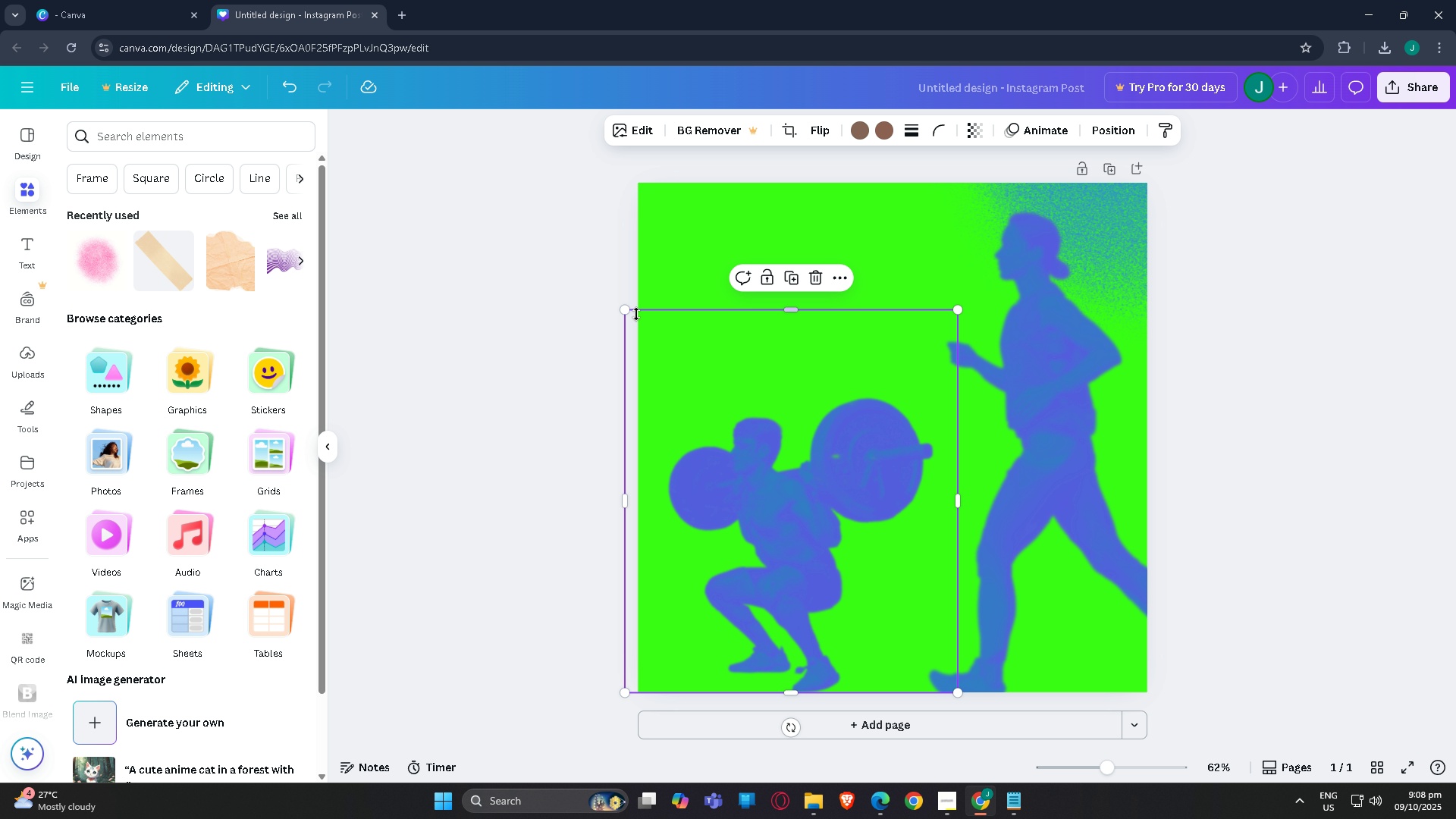 
left_click_drag(start_coordinate=[621, 312], to_coordinate=[525, 194])
 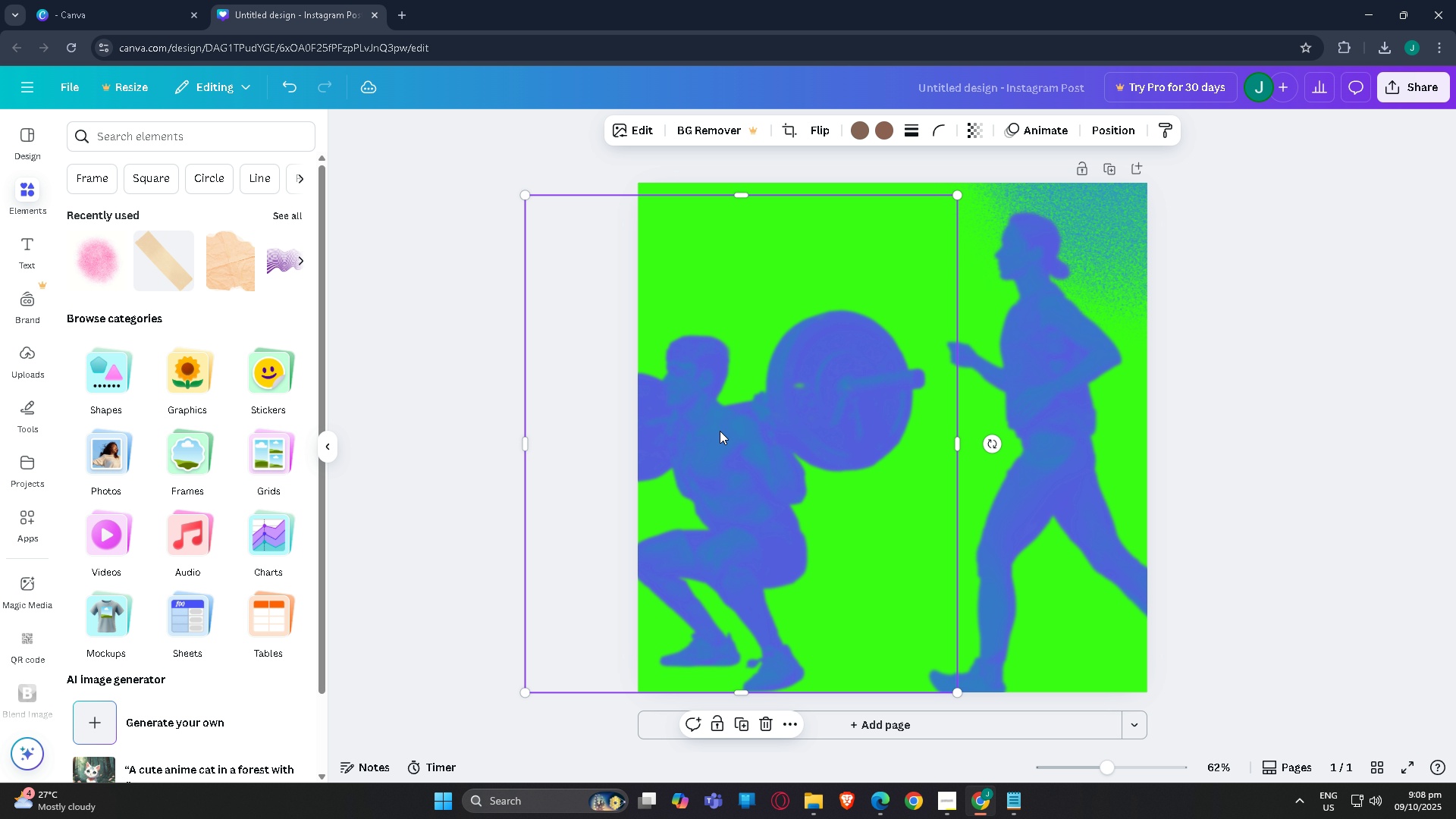 
left_click_drag(start_coordinate=[730, 434], to_coordinate=[771, 437])
 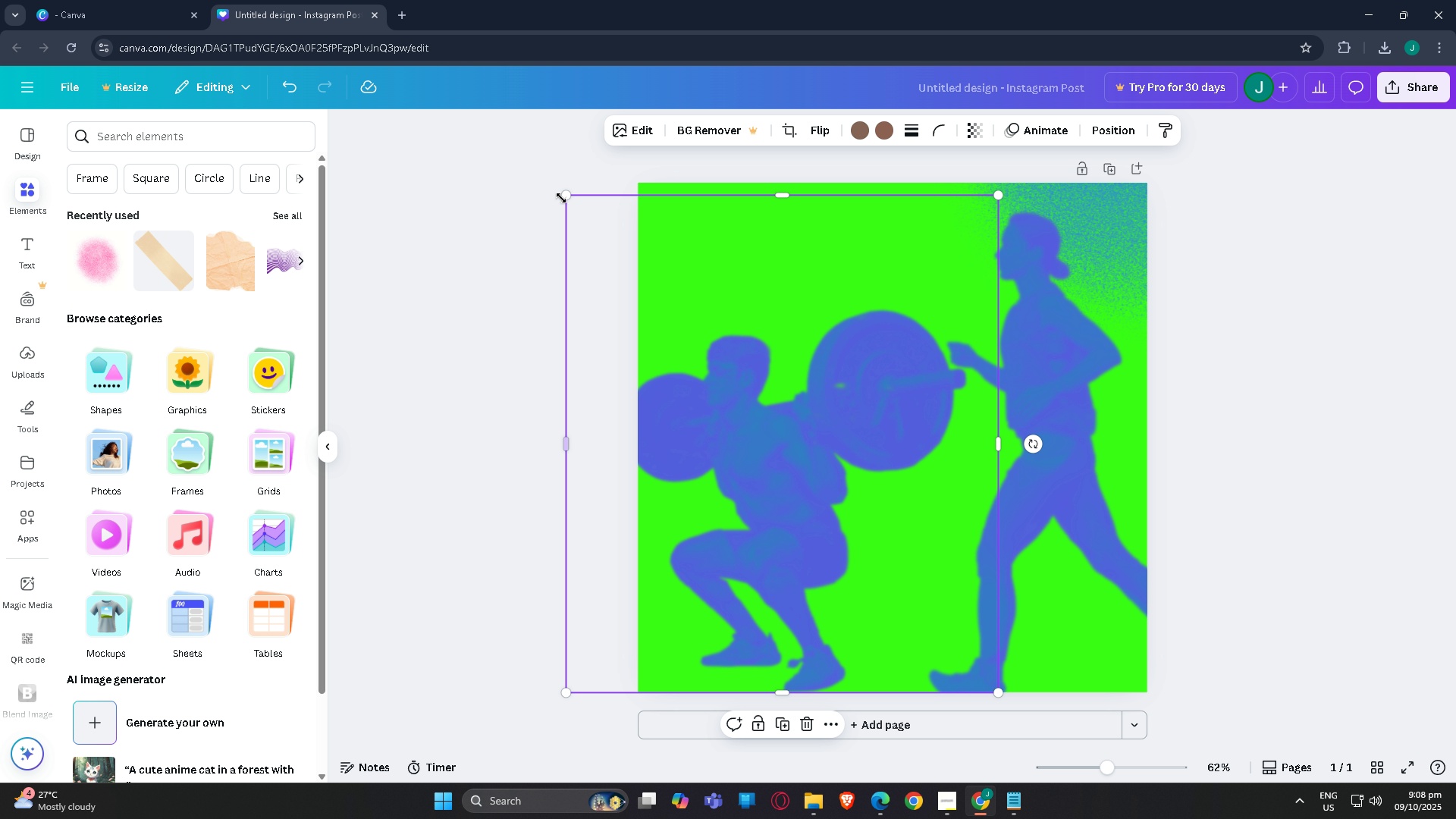 
left_click_drag(start_coordinate=[566, 196], to_coordinate=[621, 242])
 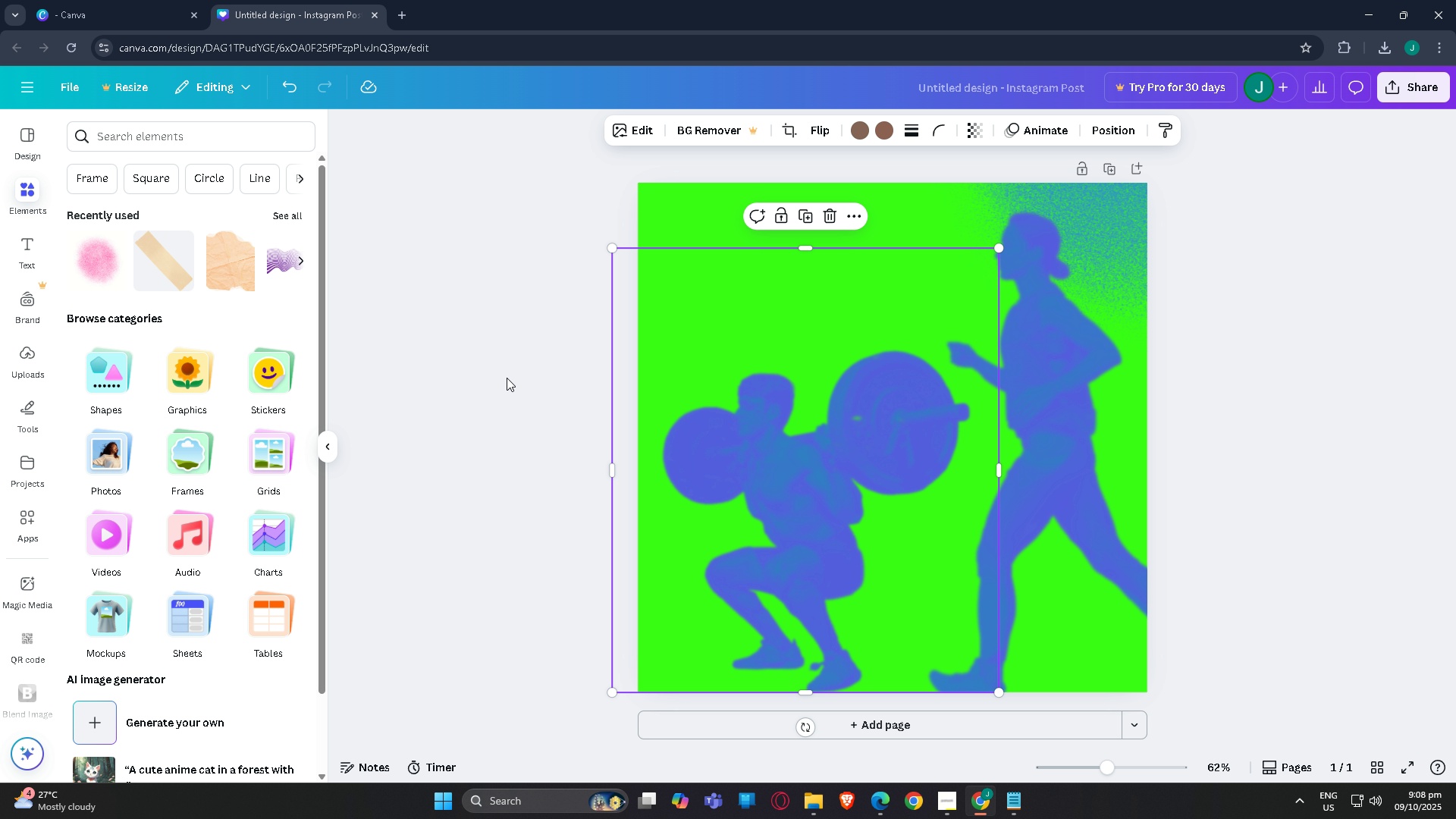 
left_click([507, 378])
 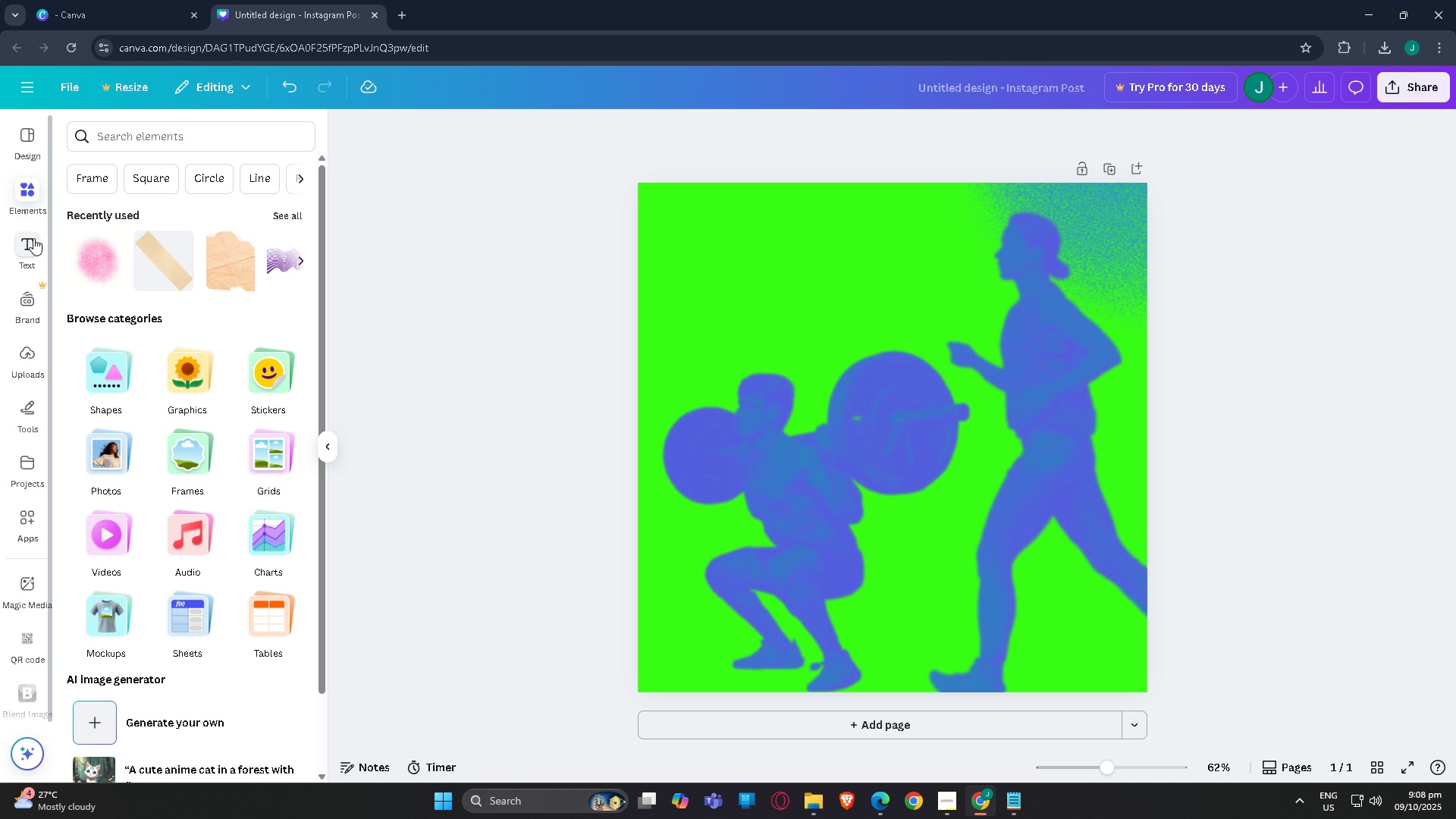 
left_click([163, 143])
 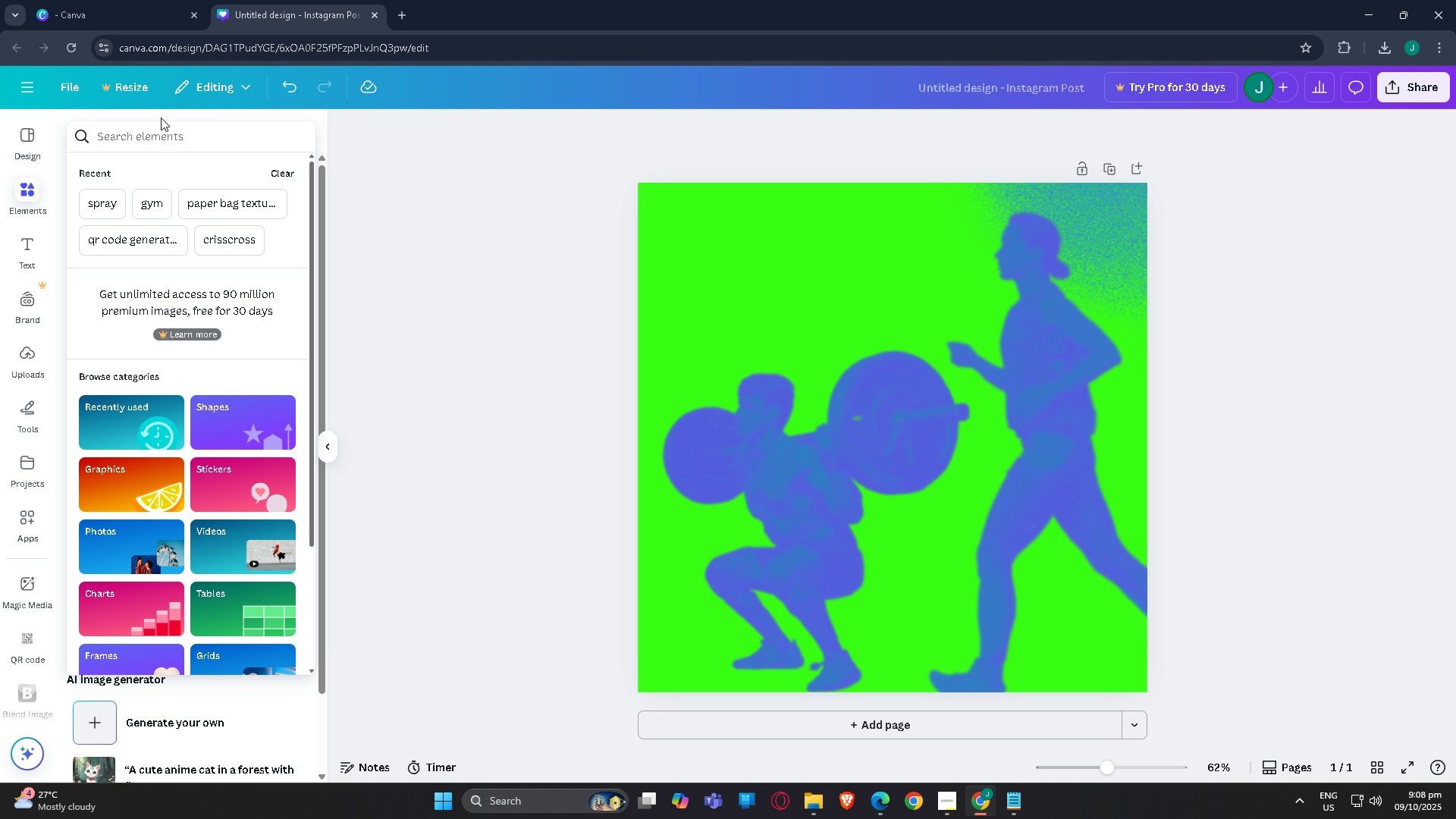 
type(human shadow)
 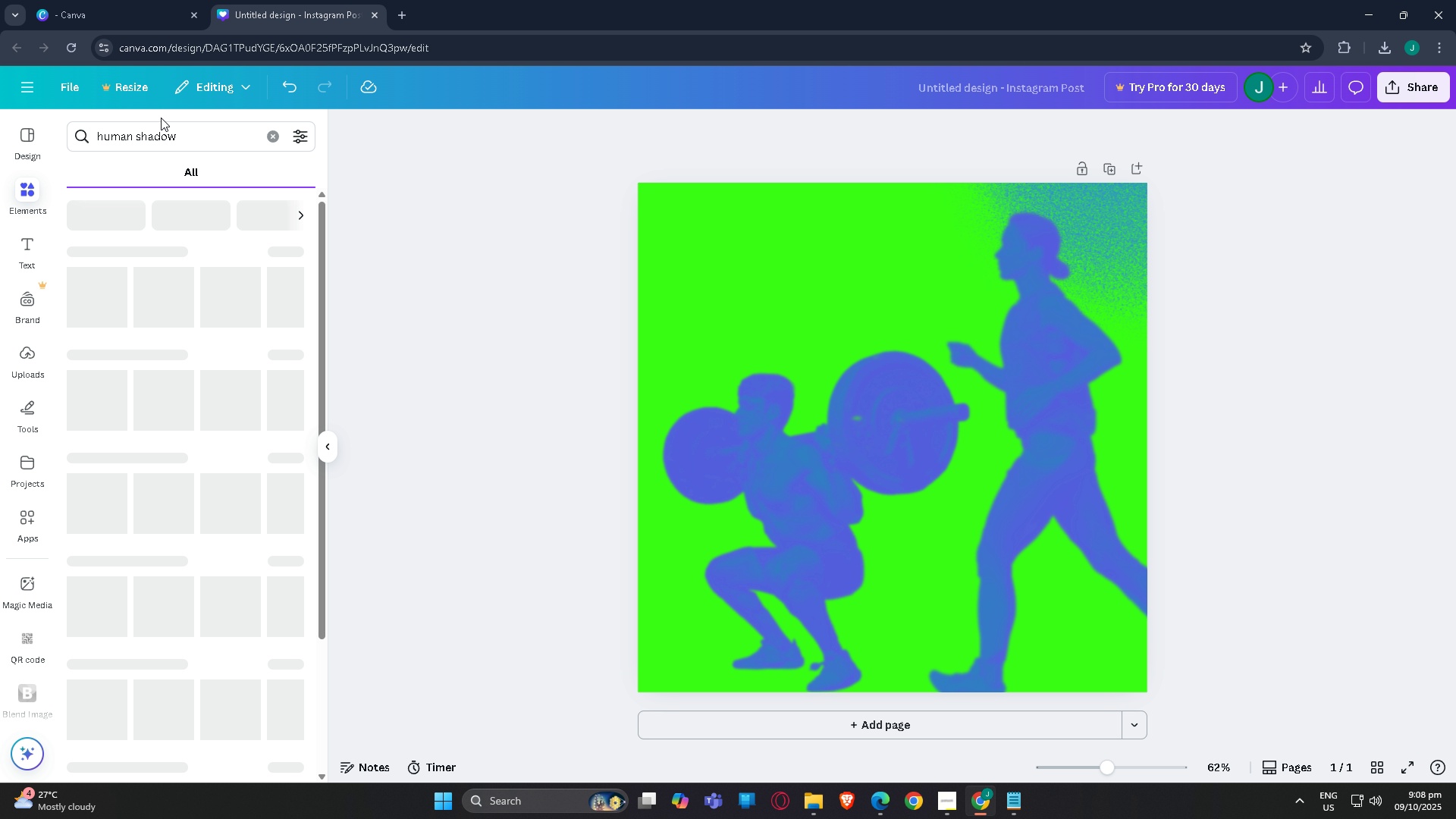 
key(Enter)
 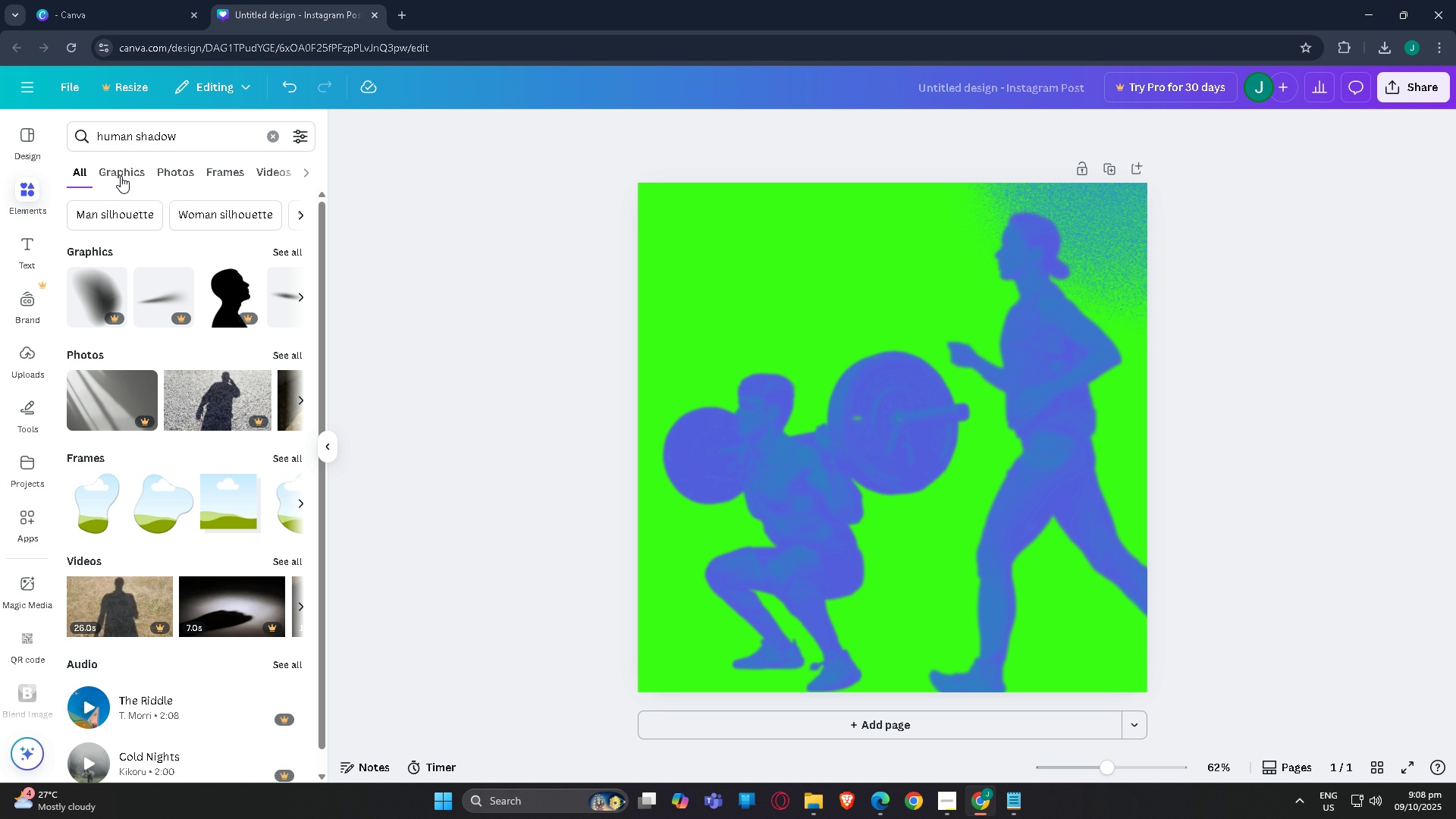 
left_click([116, 173])
 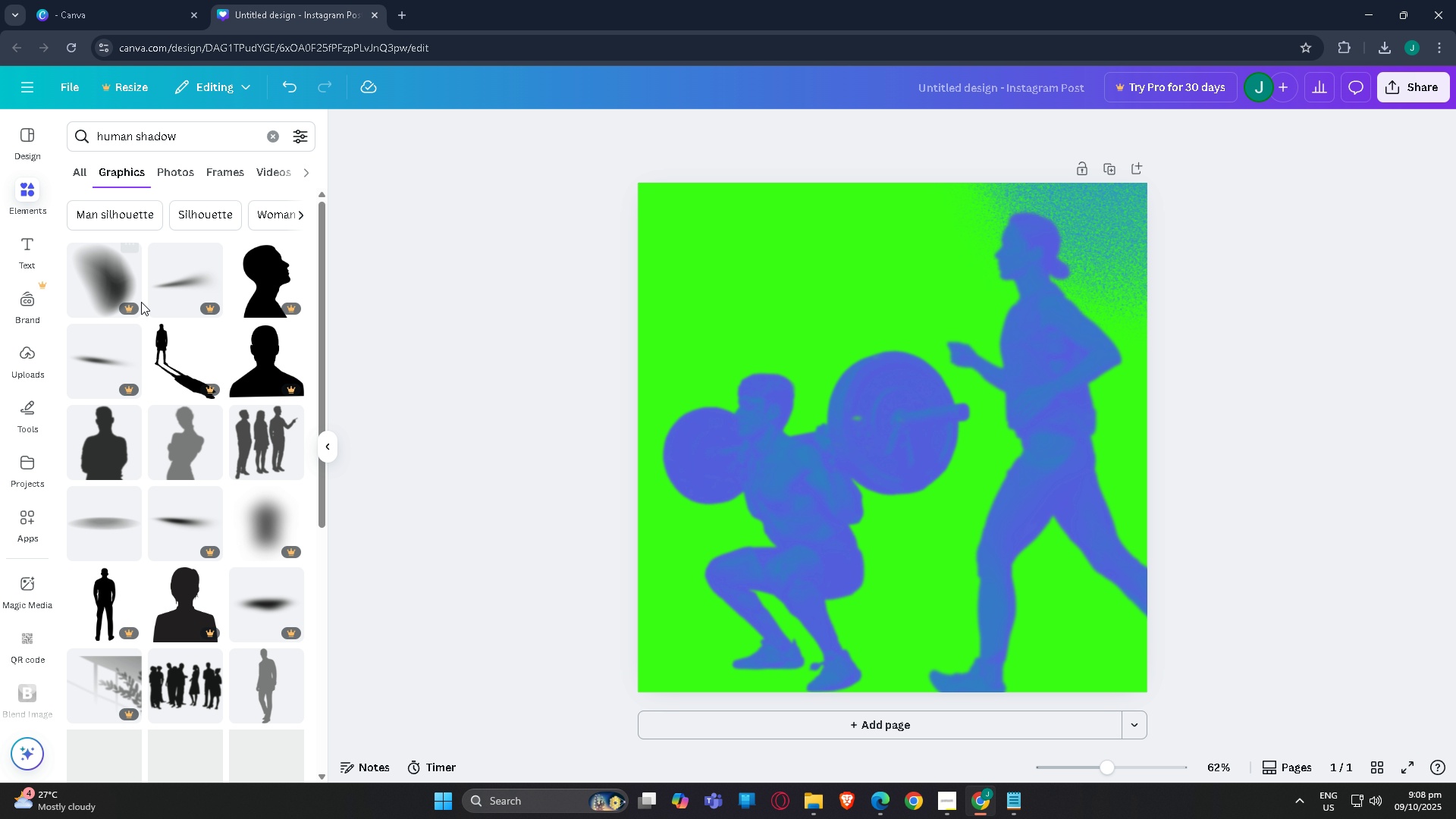 
mouse_move([103, 483])
 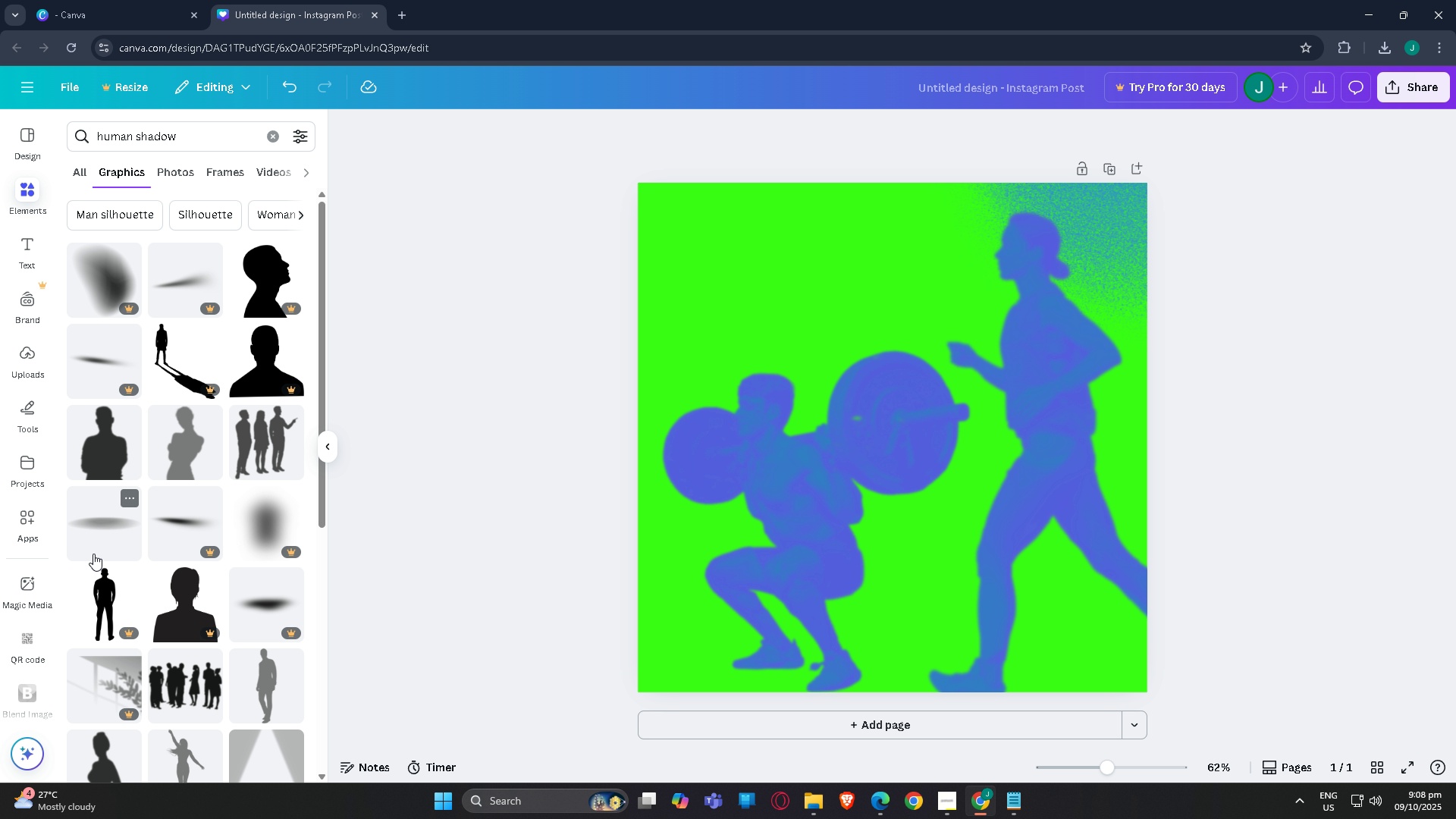 
scroll: coordinate [141, 551], scroll_direction: down, amount: 7.0
 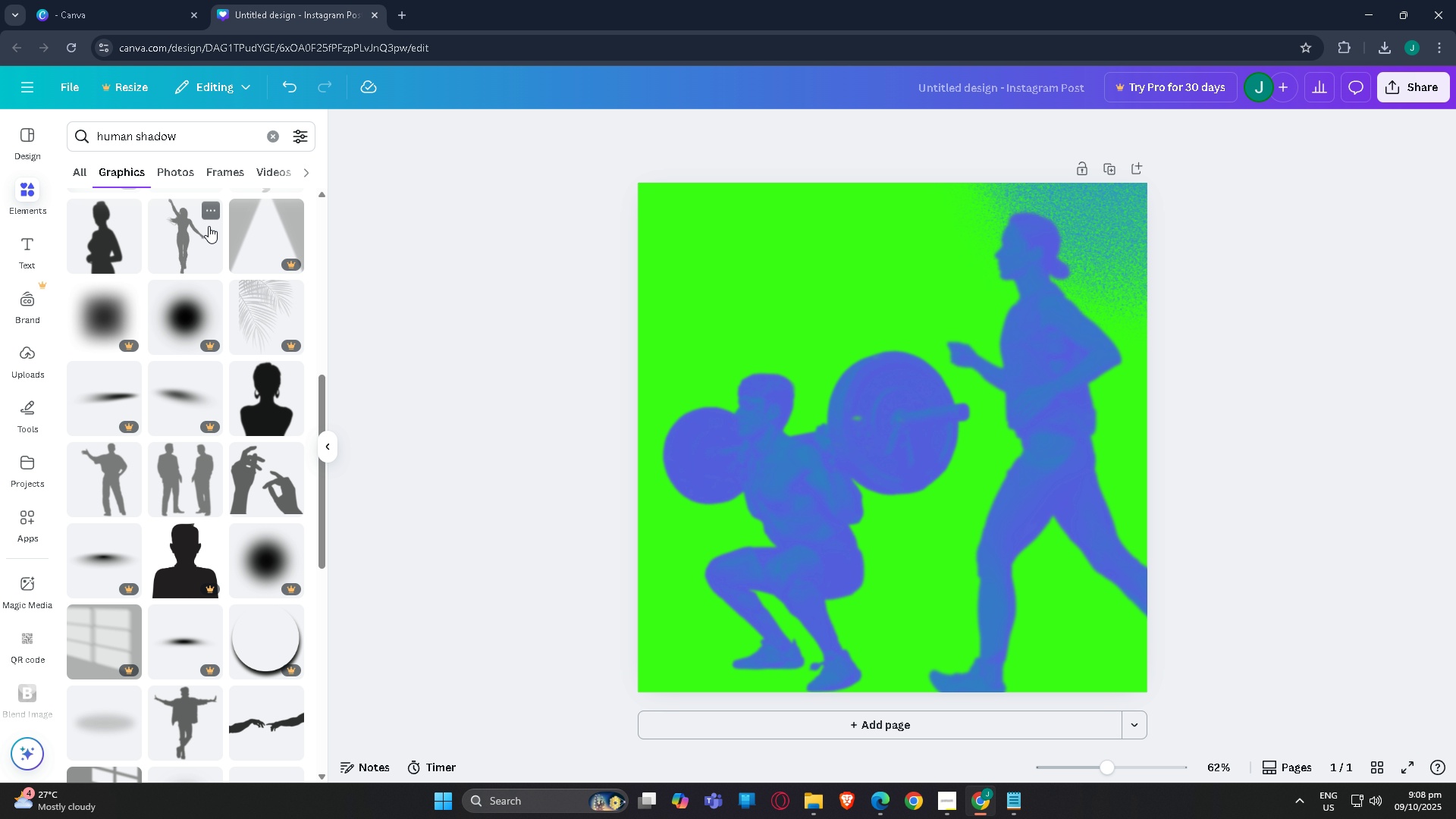 
left_click([186, 230])
 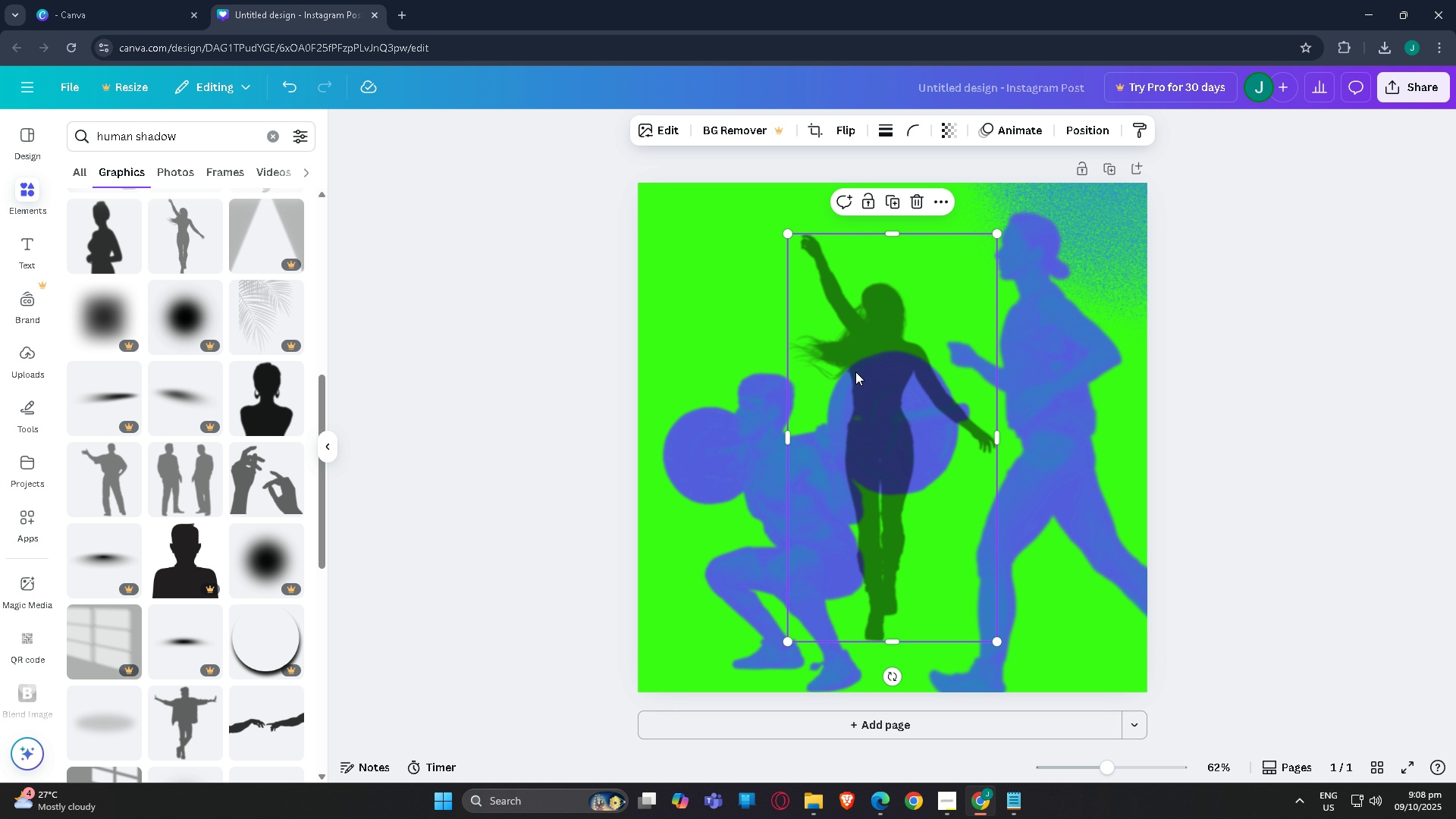 
left_click_drag(start_coordinate=[867, 364], to_coordinate=[673, 403])
 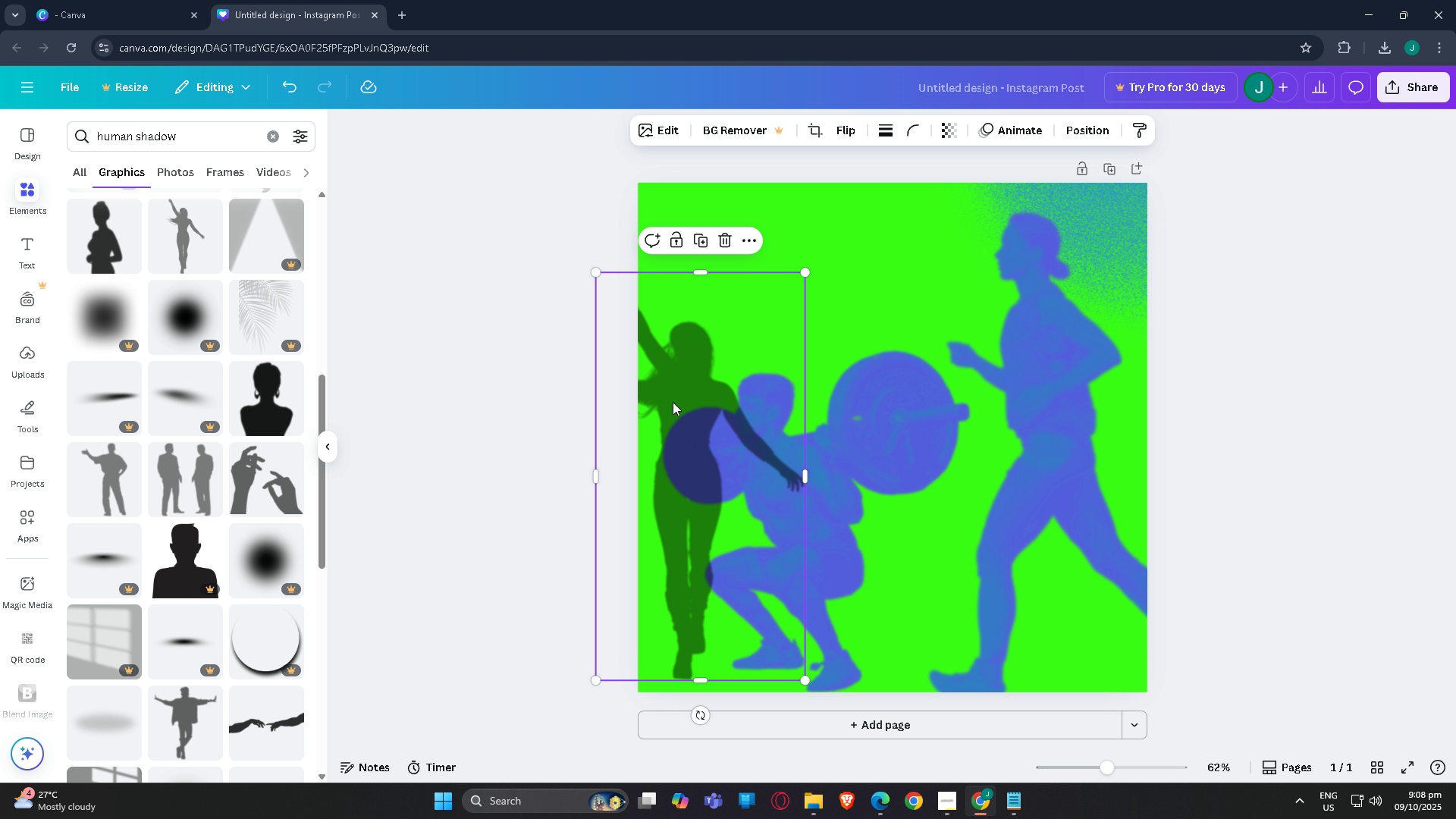 
key(Control+BracketLeft)
 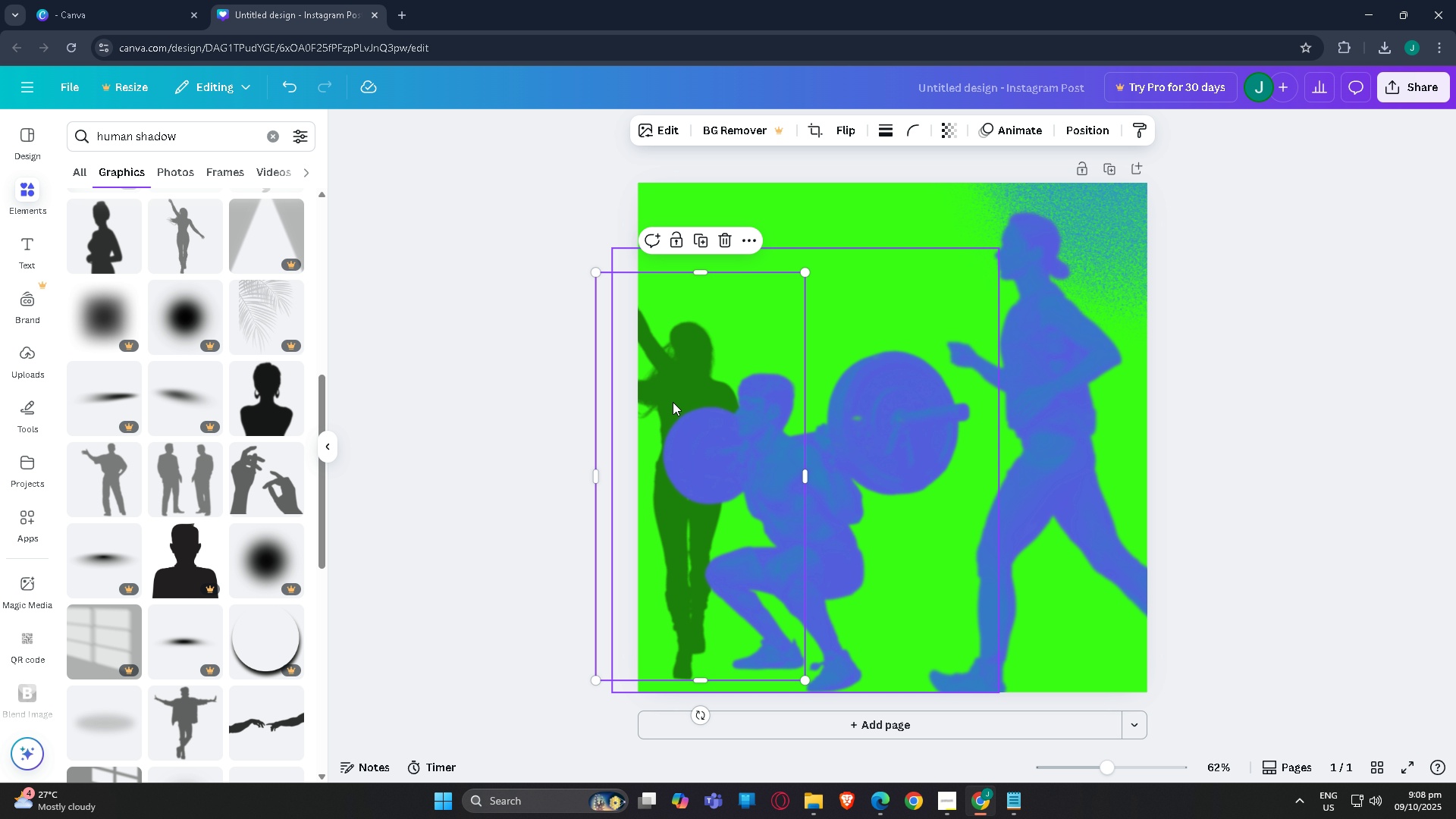 
key(Control+BracketLeft)
 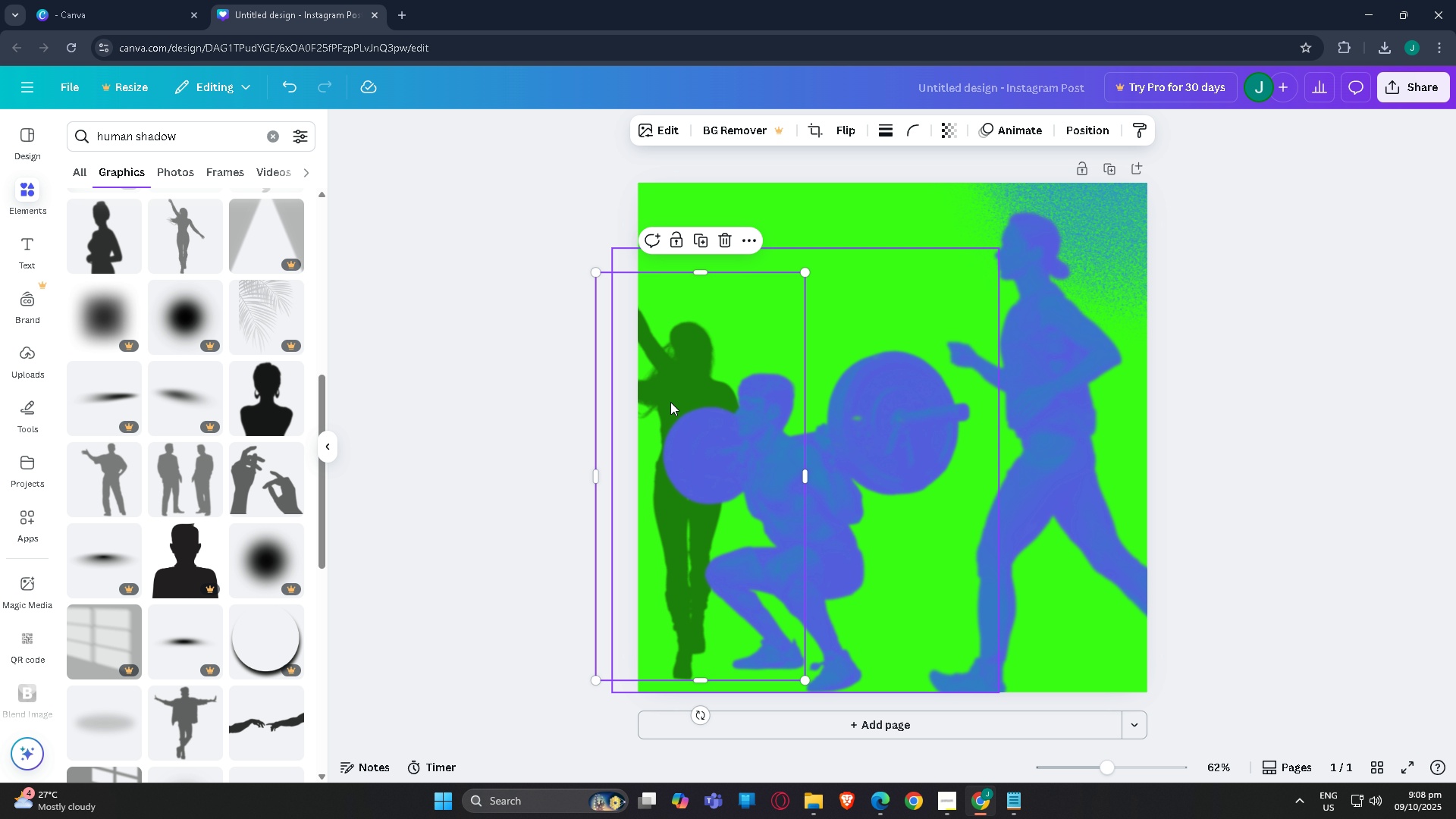 
left_click_drag(start_coordinate=[673, 402], to_coordinate=[659, 401])
 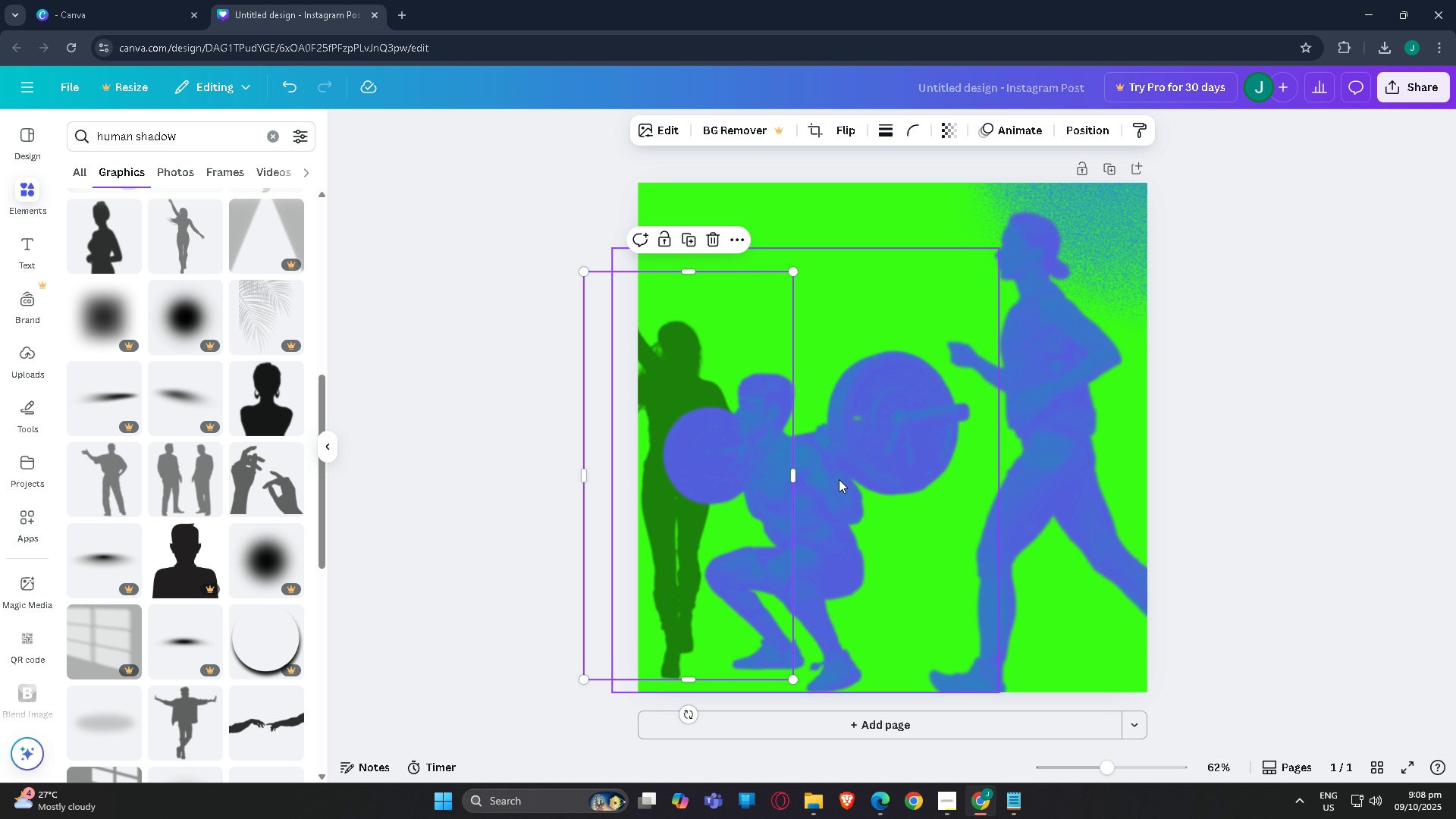 
left_click([842, 479])
 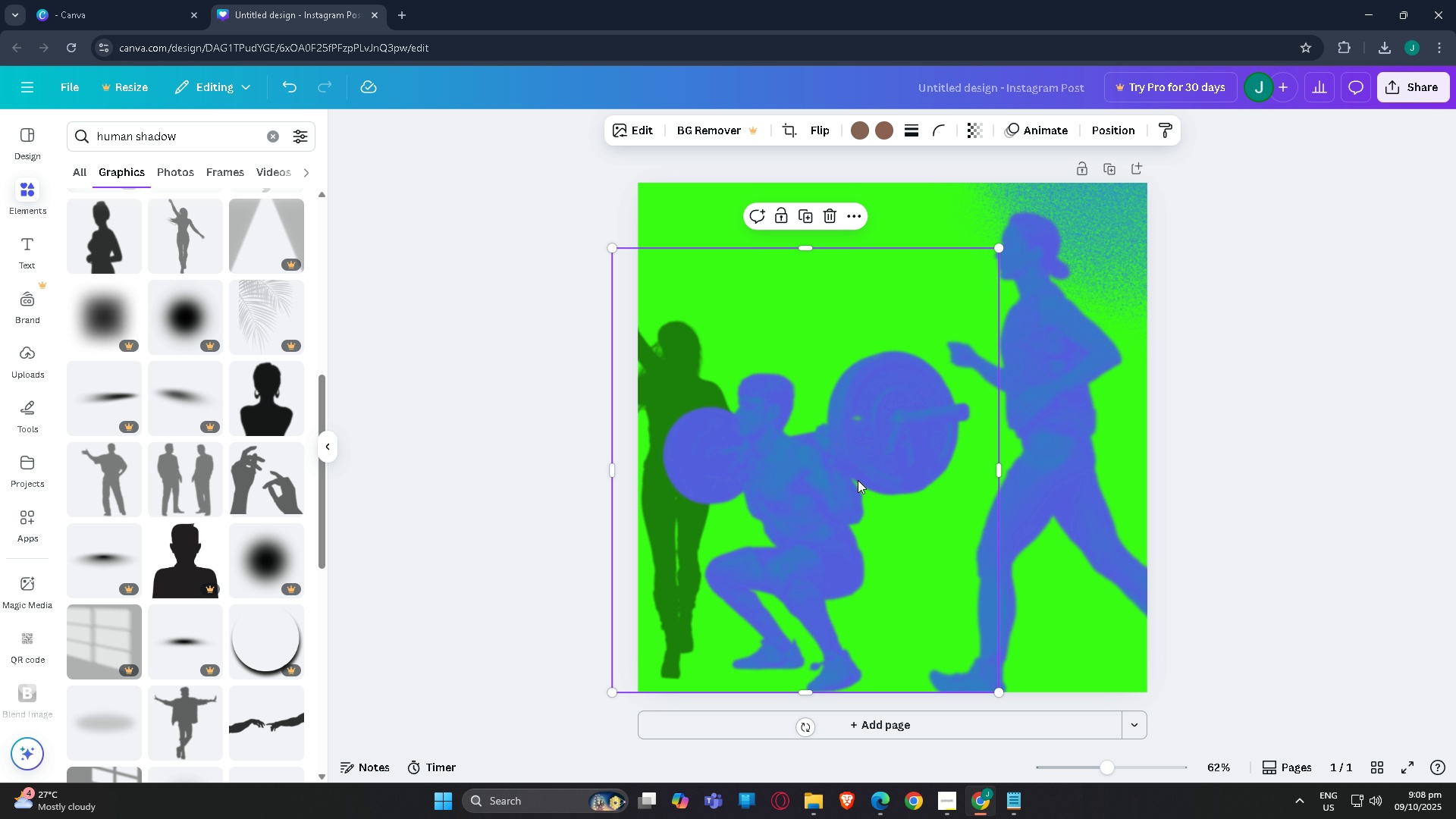 
left_click_drag(start_coordinate=[854, 480], to_coordinate=[876, 482])
 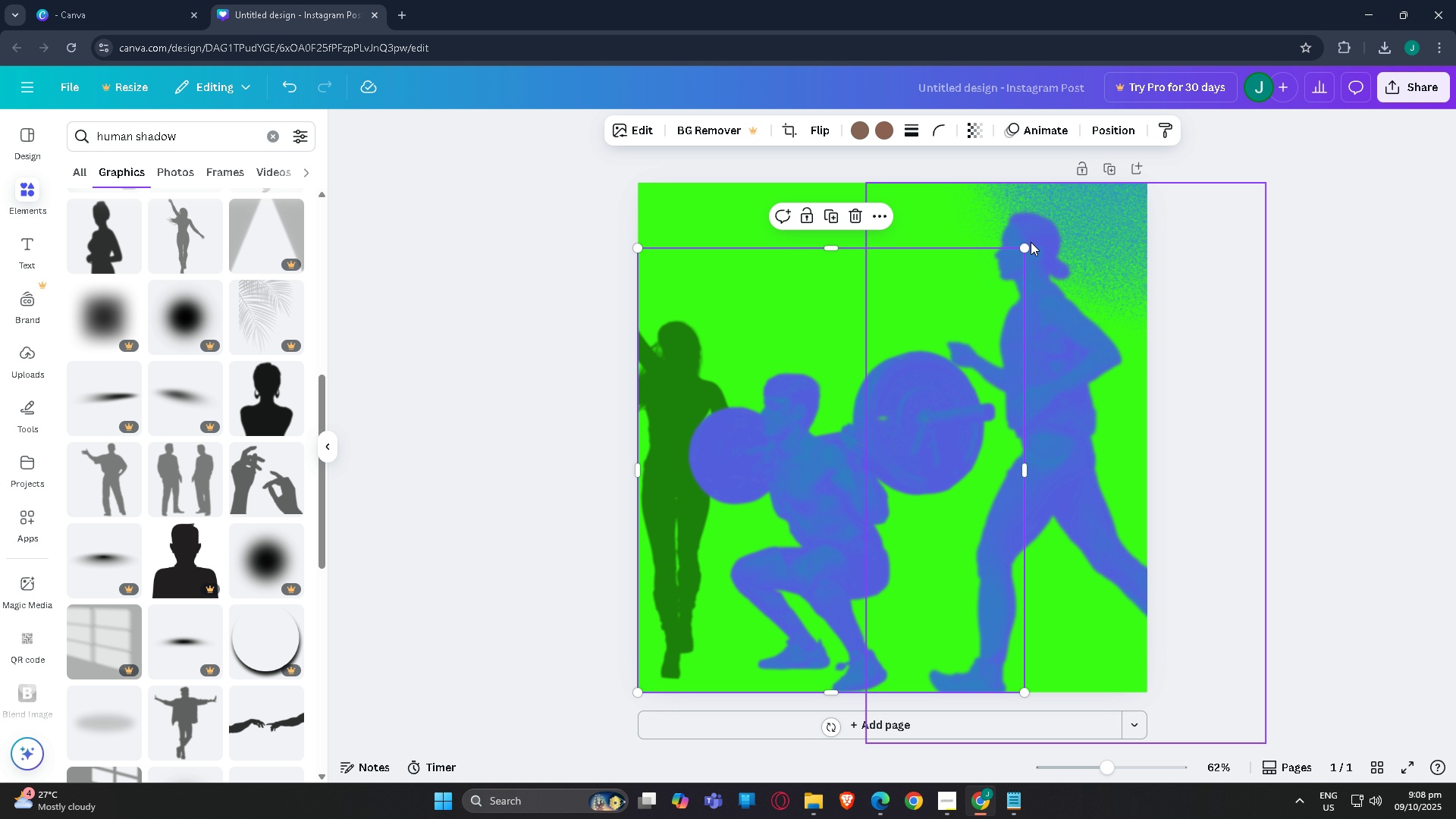 
left_click_drag(start_coordinate=[1027, 244], to_coordinate=[1020, 249])
 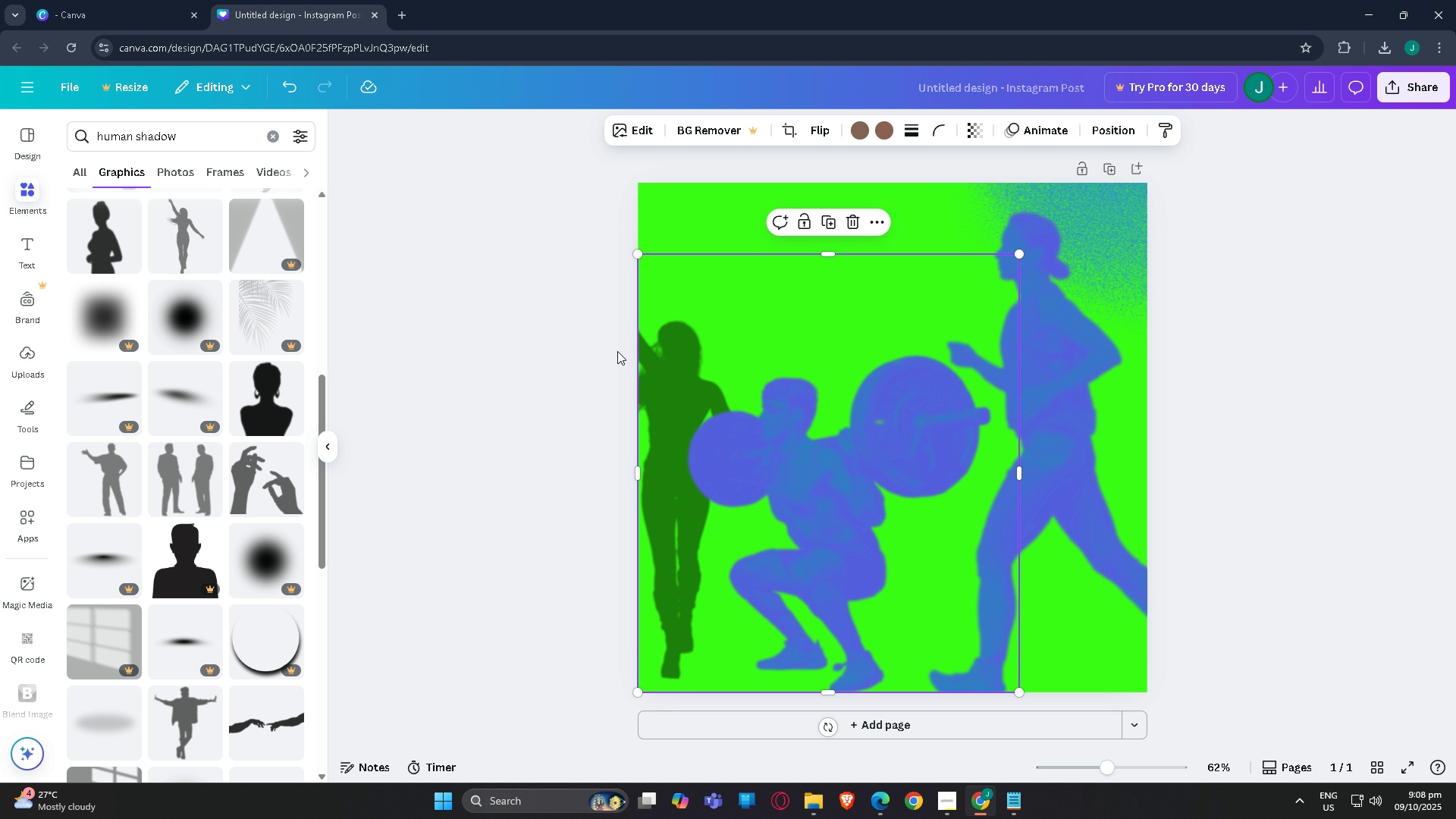 
left_click([617, 351])
 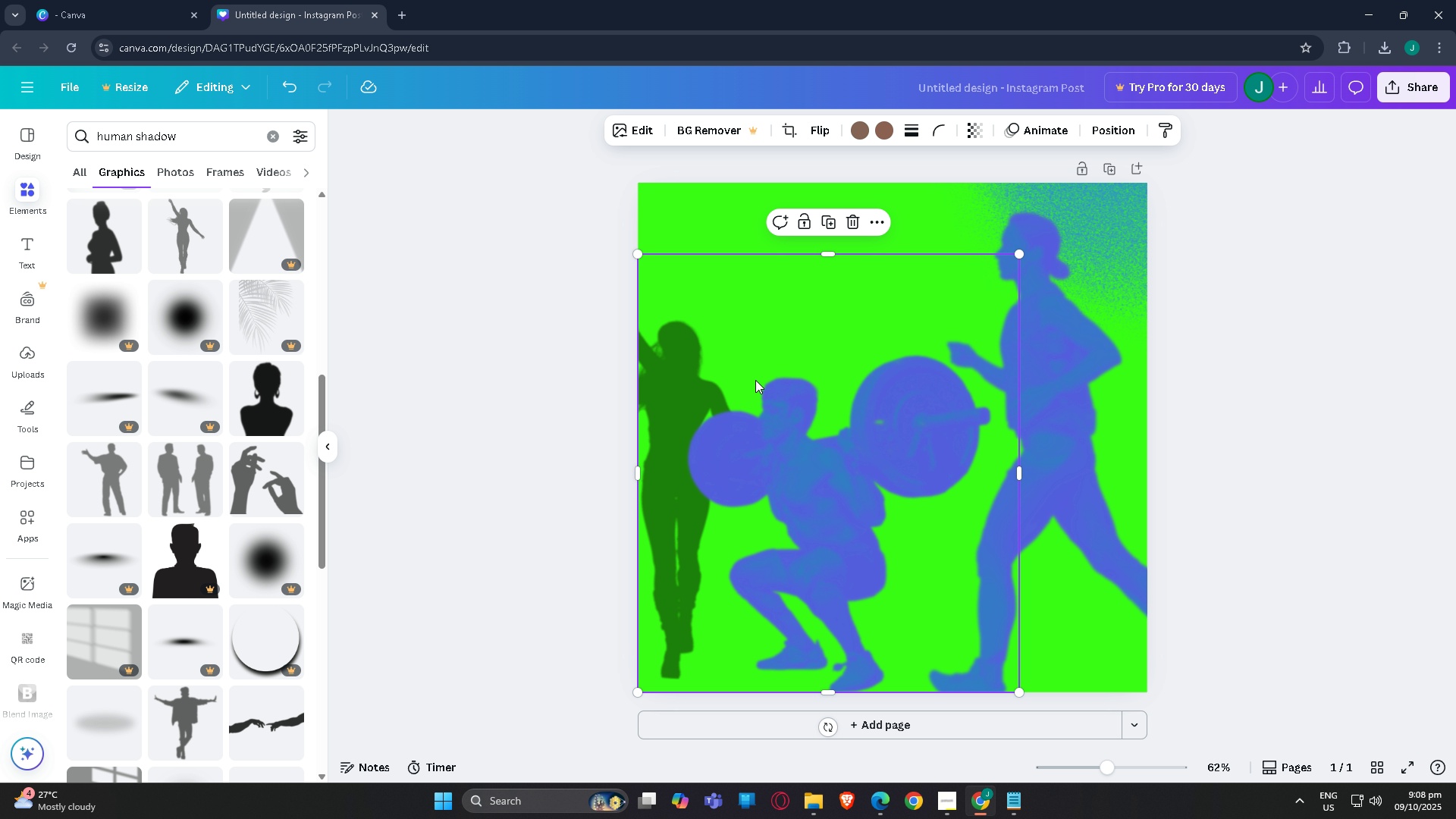 
left_click_drag(start_coordinate=[751, 380], to_coordinate=[767, 378])
 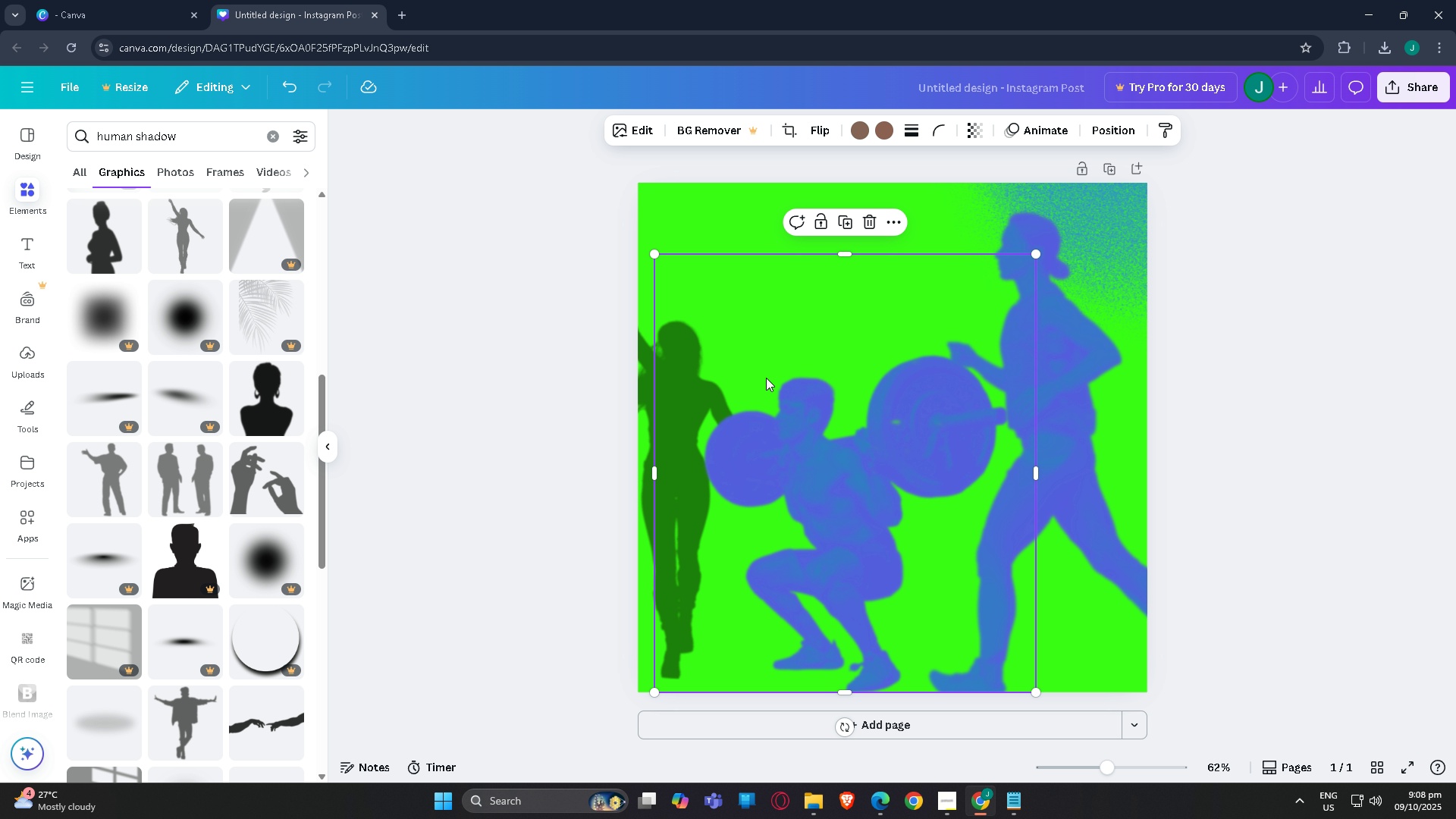 
left_click_drag(start_coordinate=[766, 378], to_coordinate=[755, 378])
 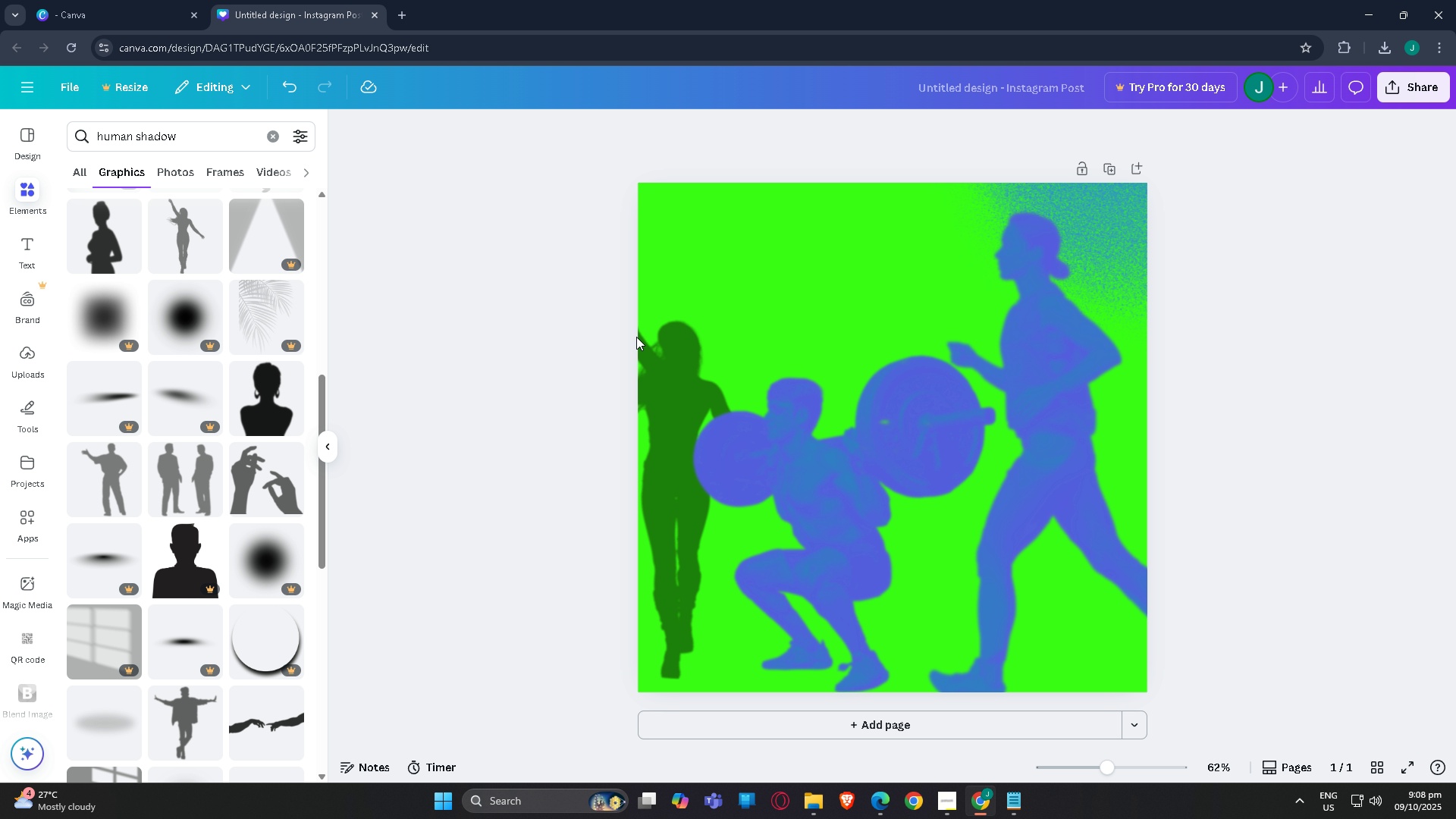 
double_click([644, 340])
 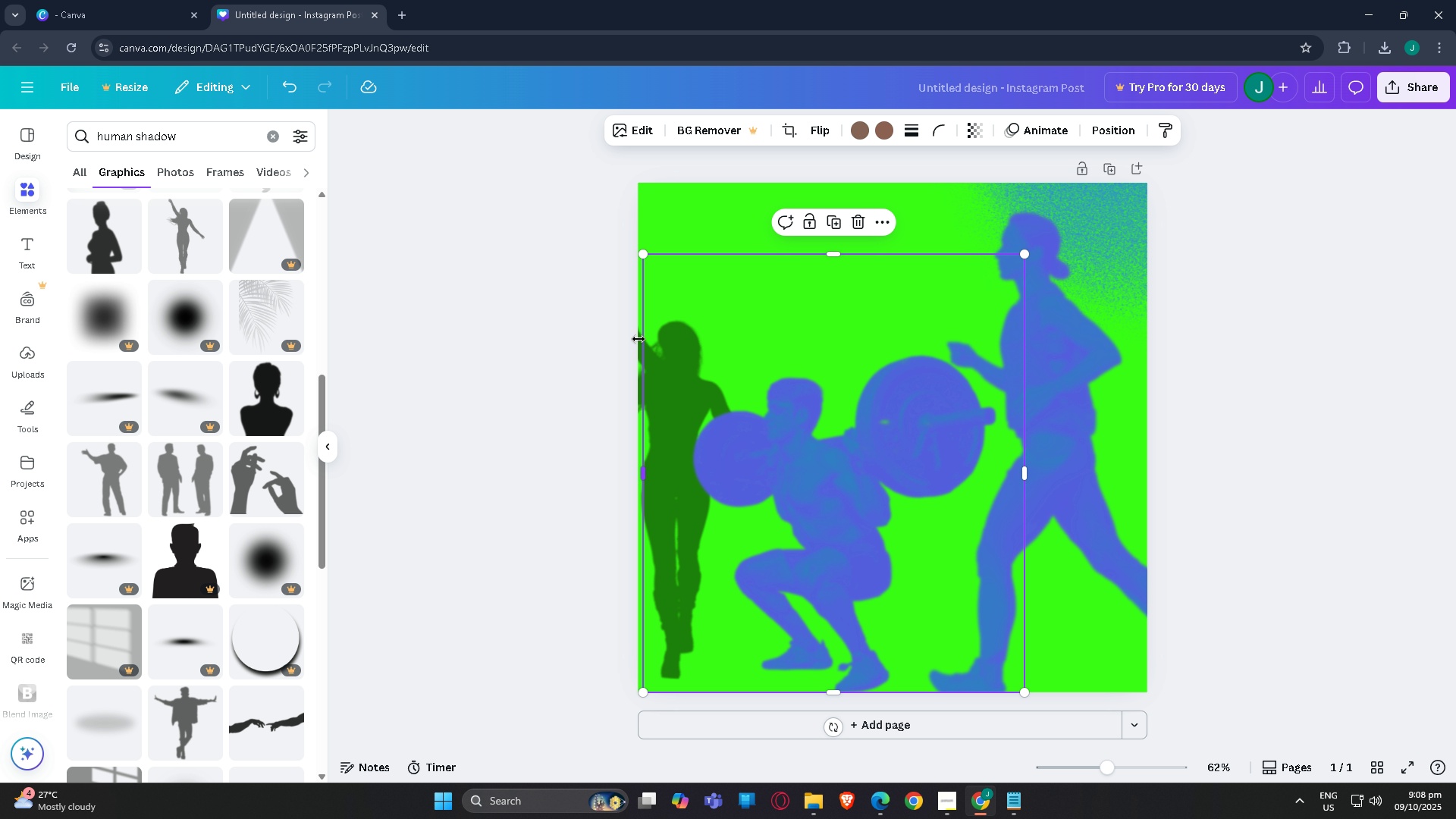 
double_click([643, 341])
 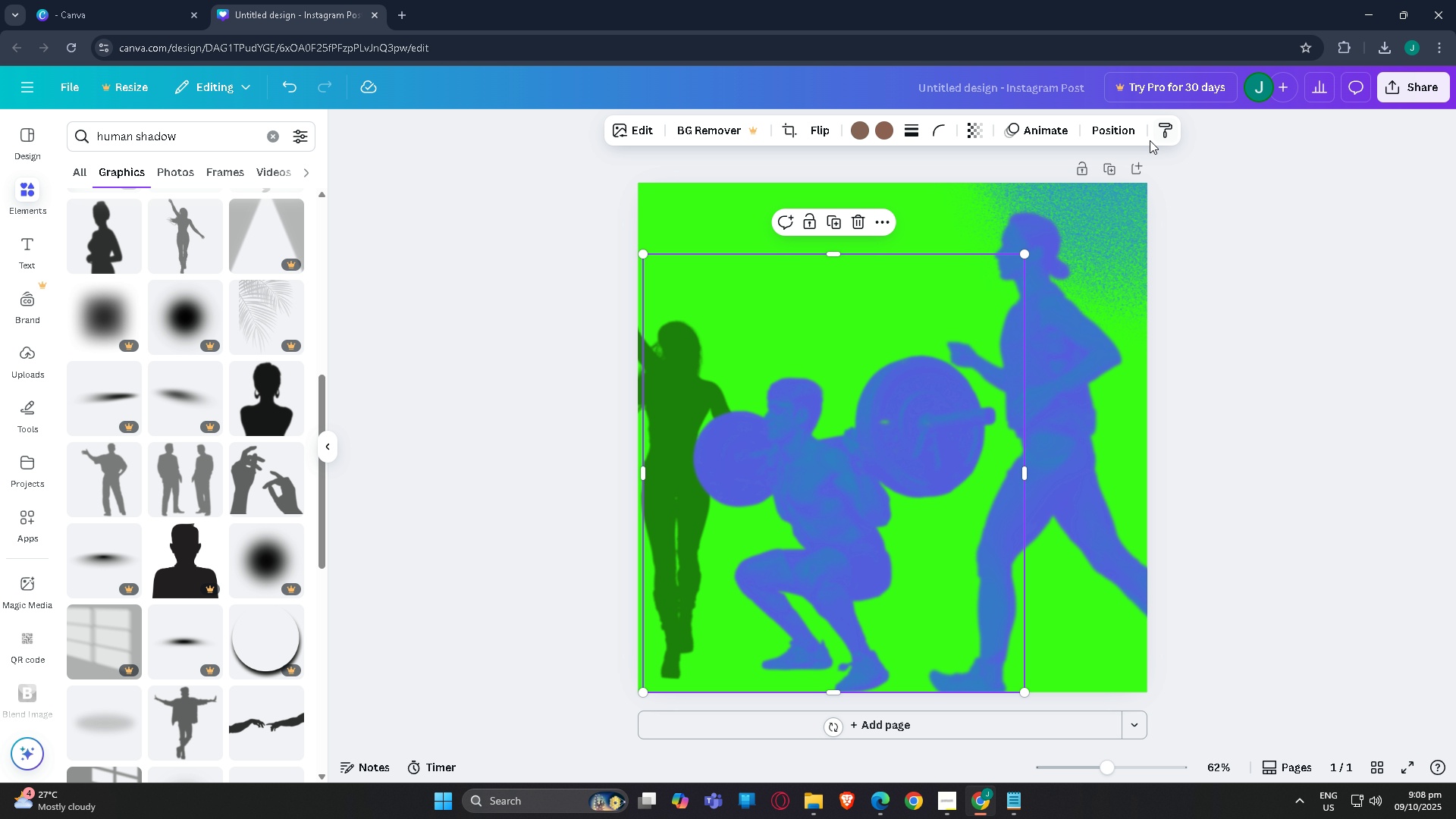 
left_click([1131, 131])
 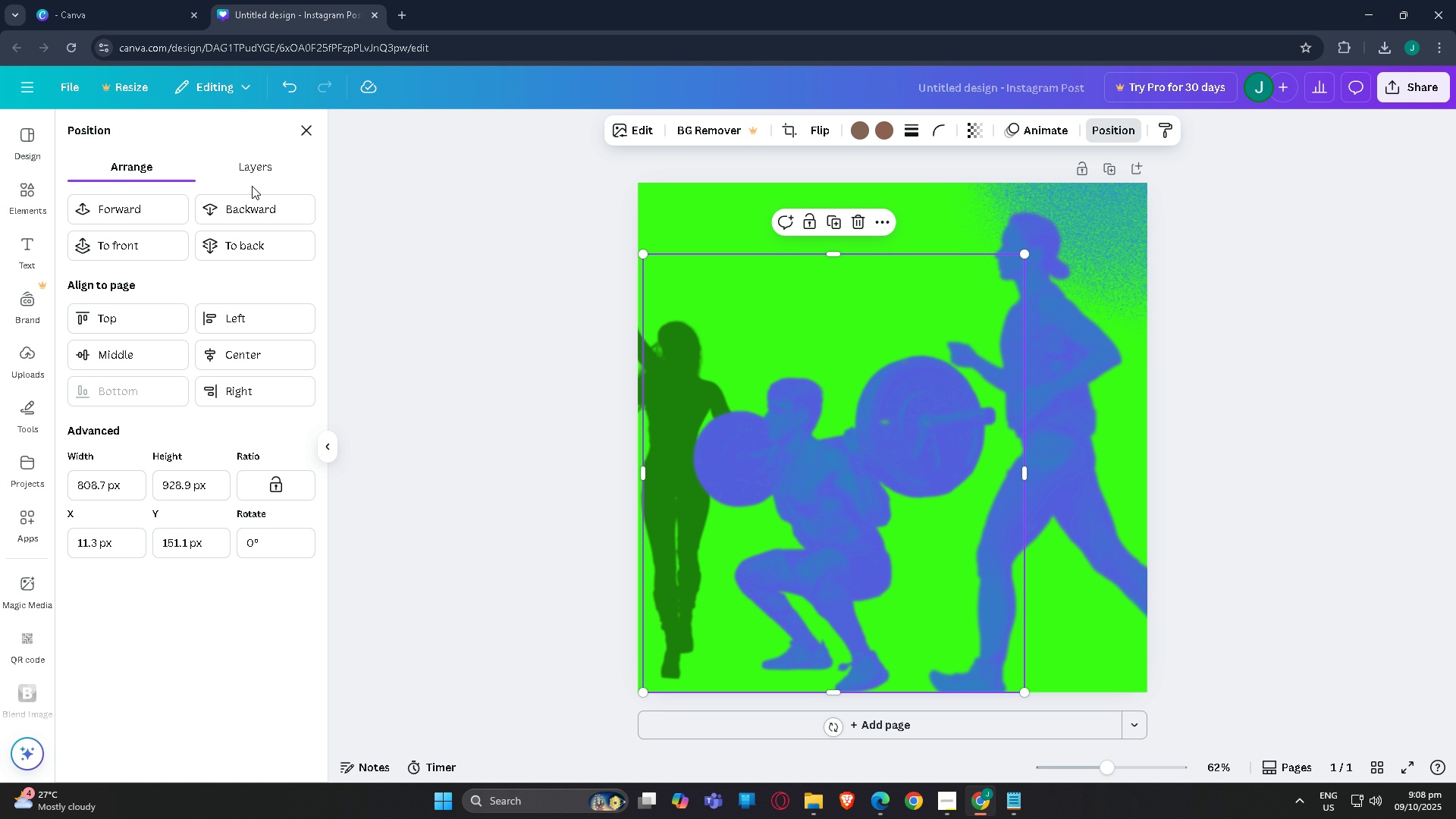 
left_click([259, 168])
 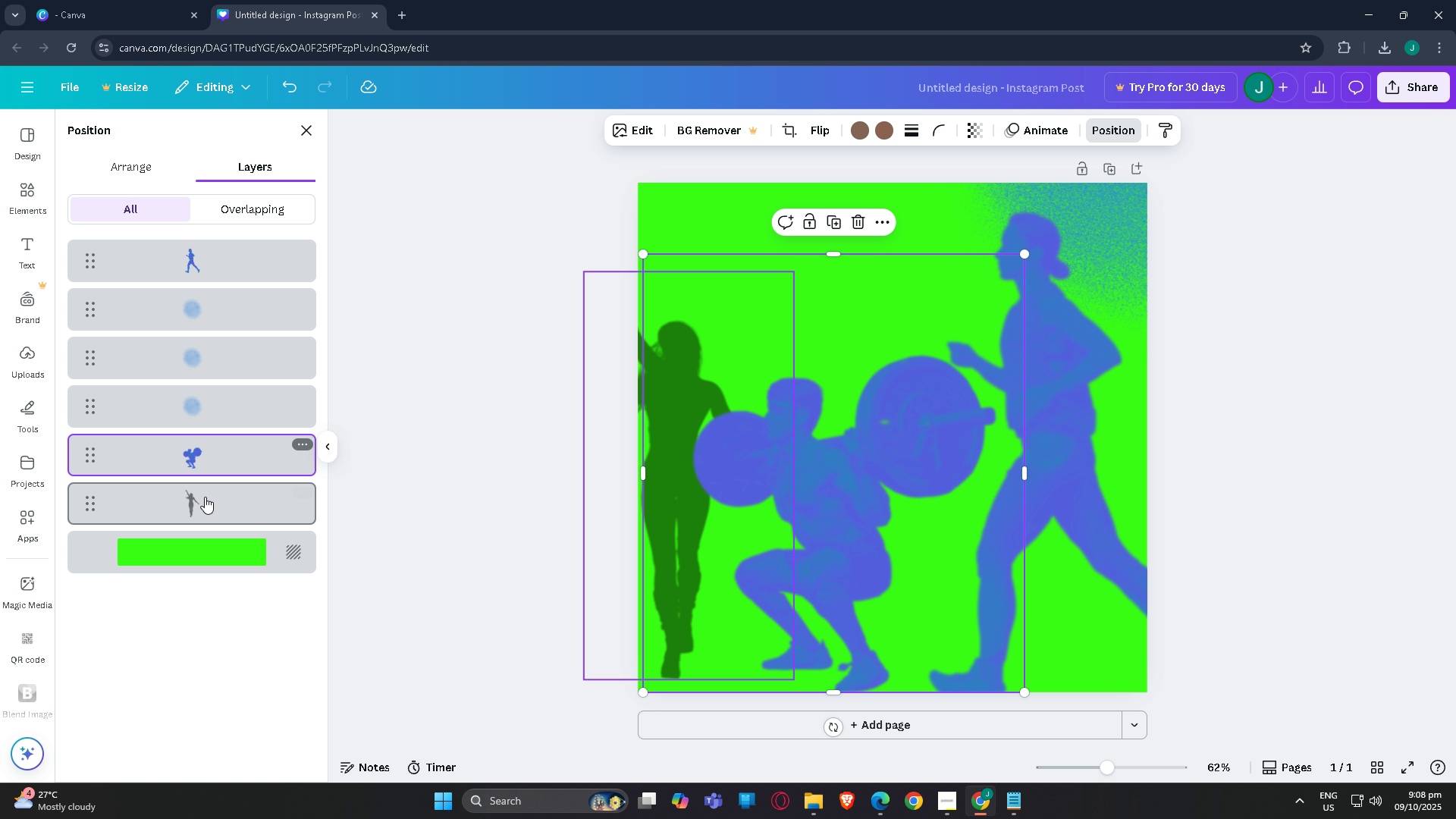 
left_click([205, 499])
 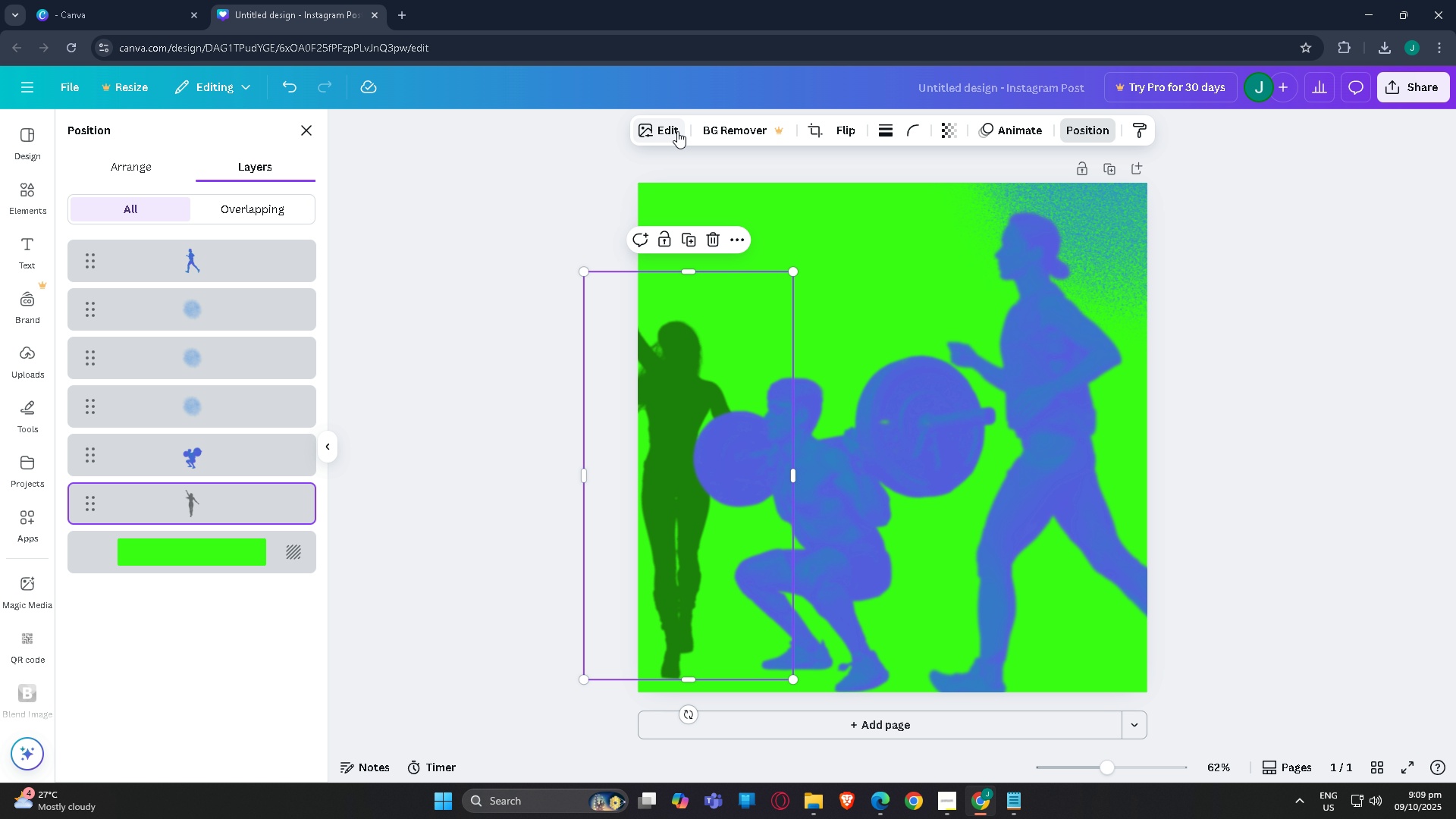 
left_click([676, 131])
 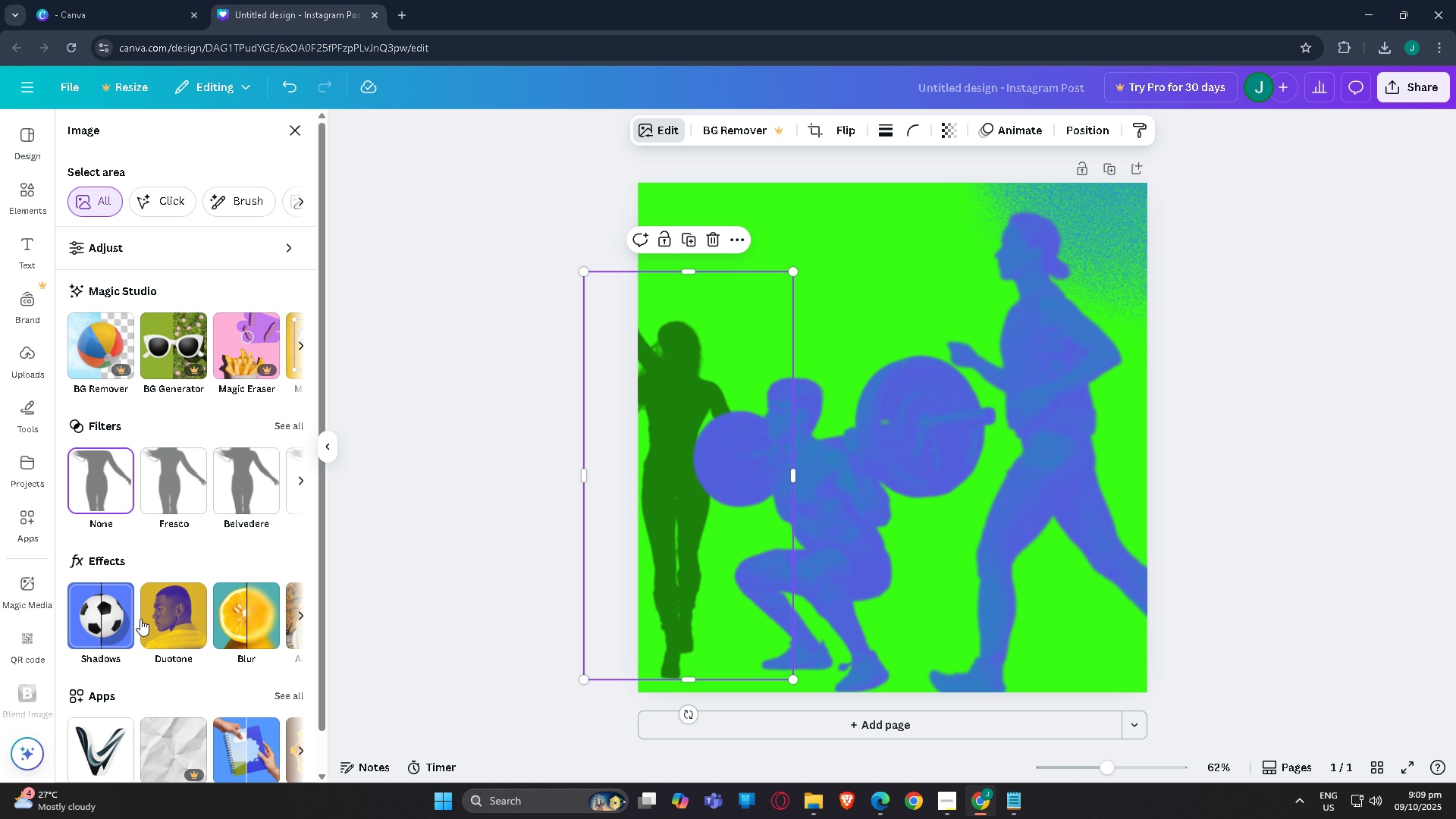 
left_click([180, 625])
 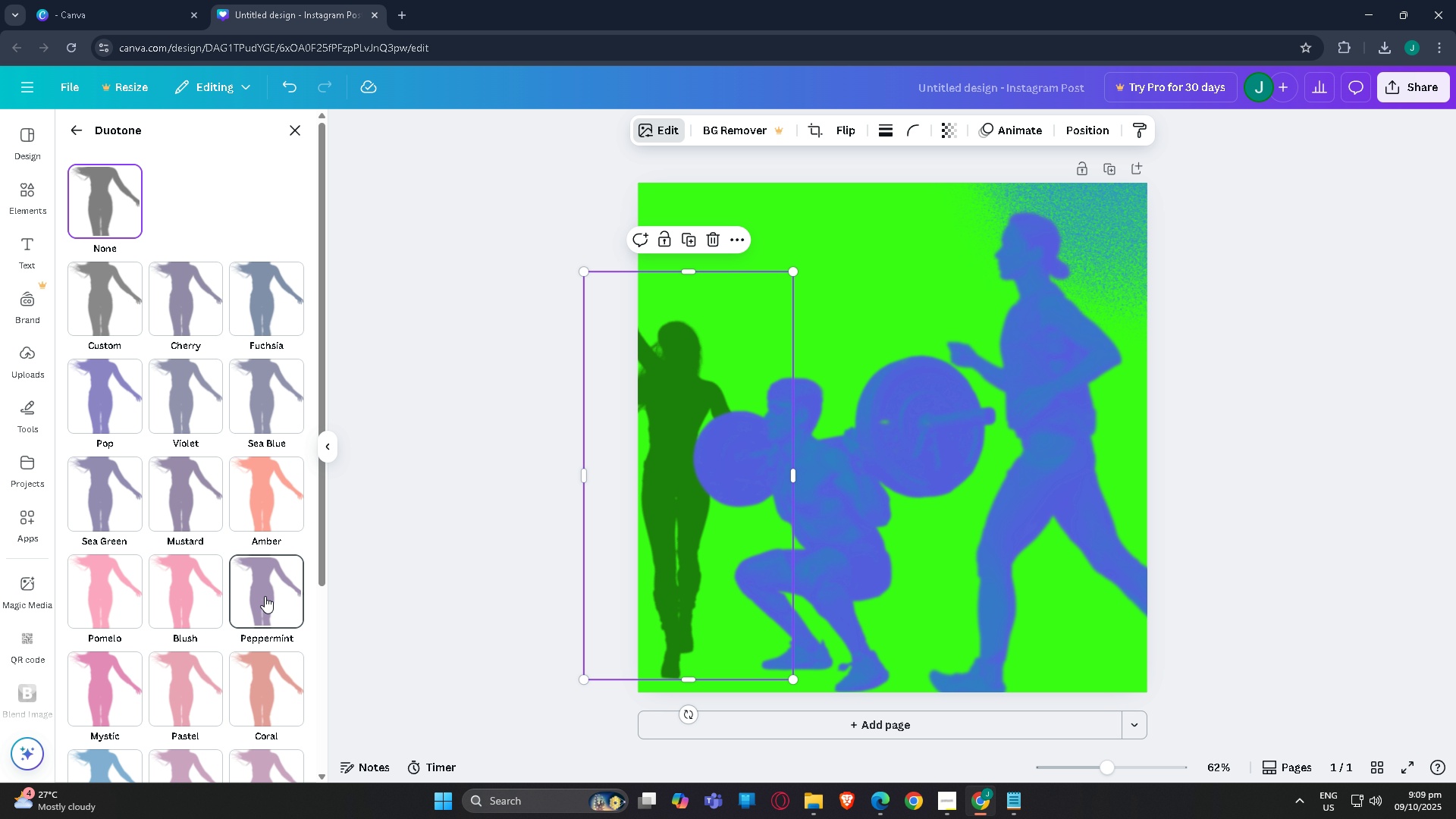 
left_click([270, 375])
 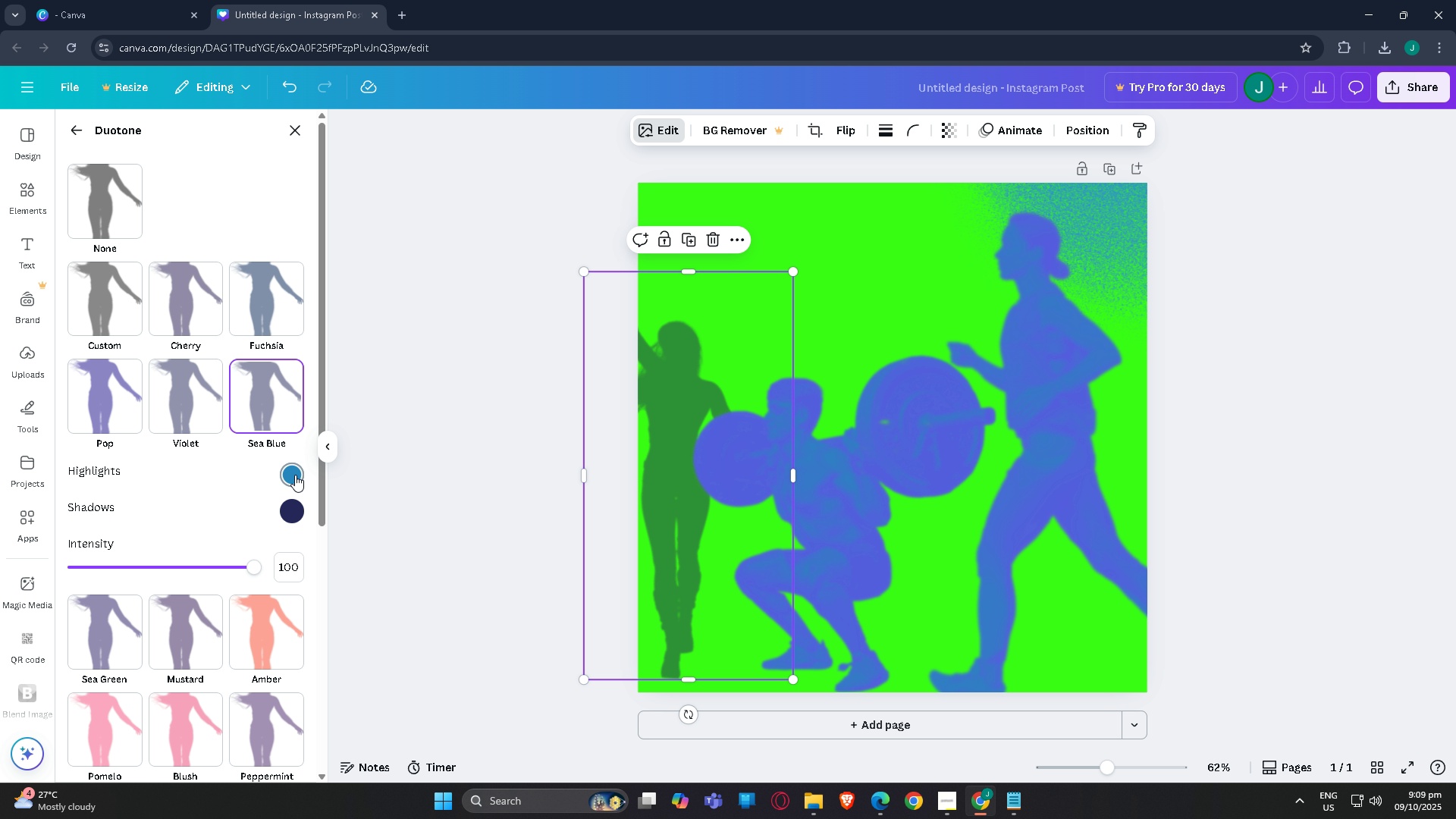 
left_click([295, 475])
 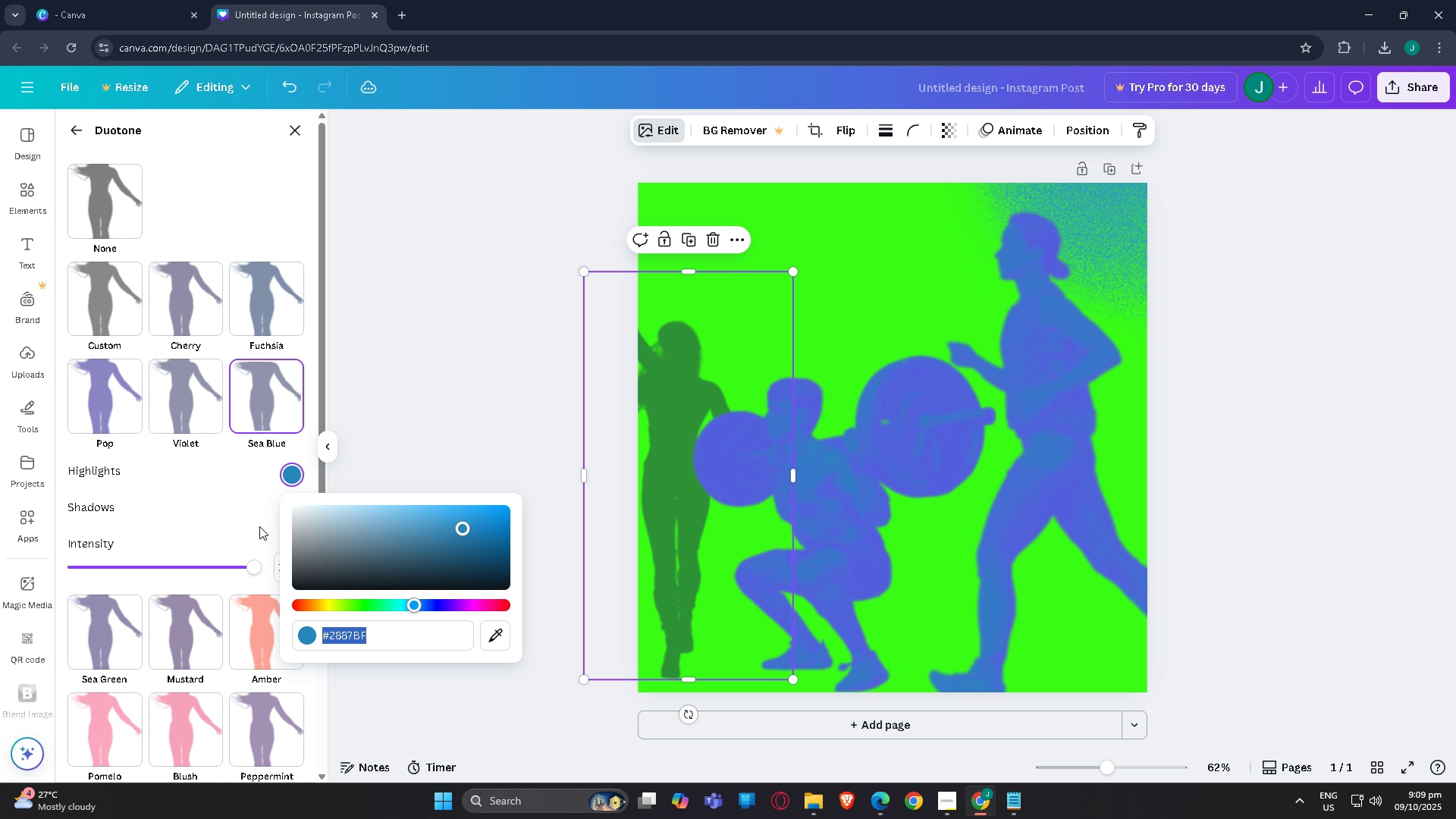 
left_click([248, 519])
 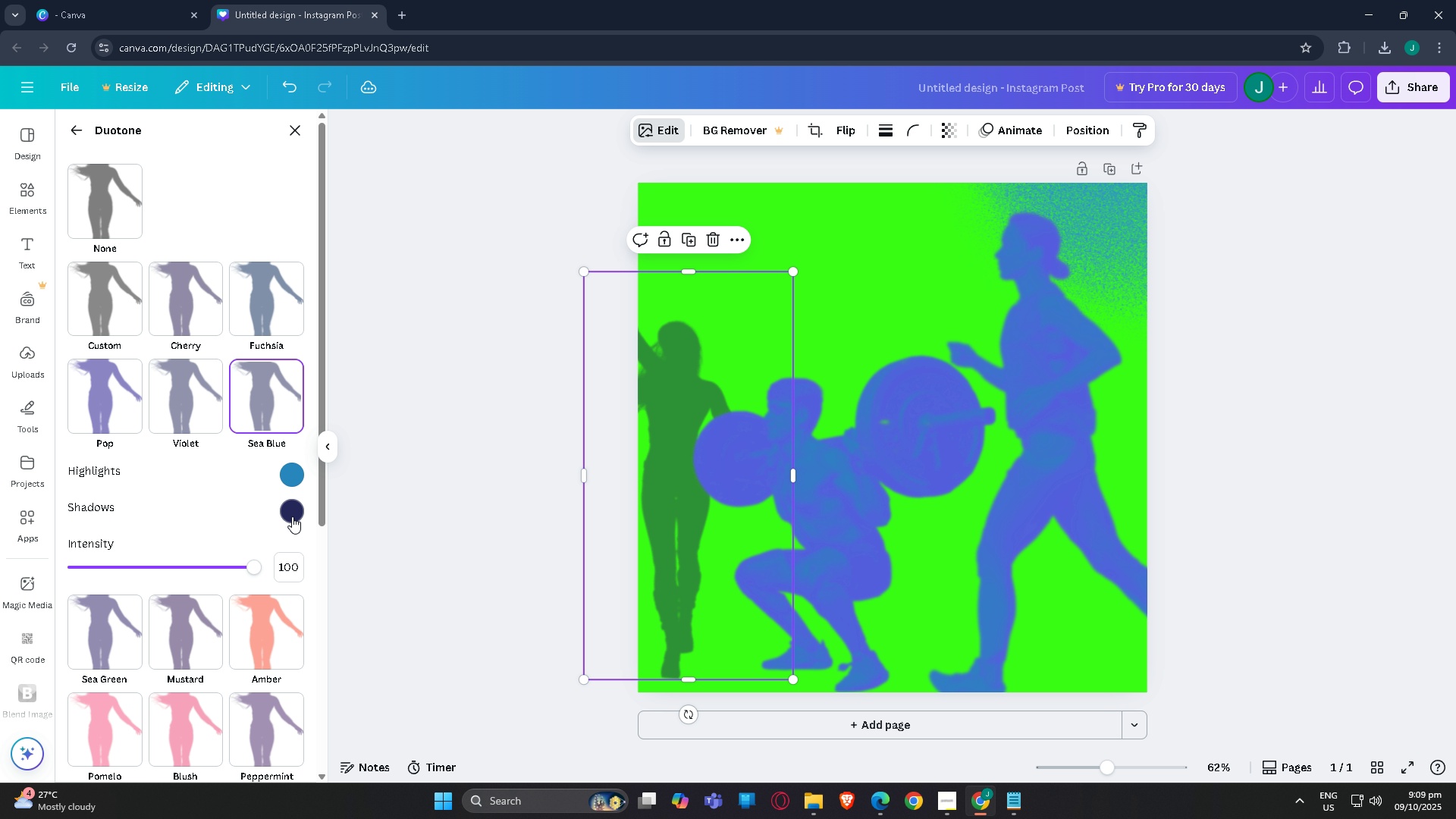 
left_click([292, 516])
 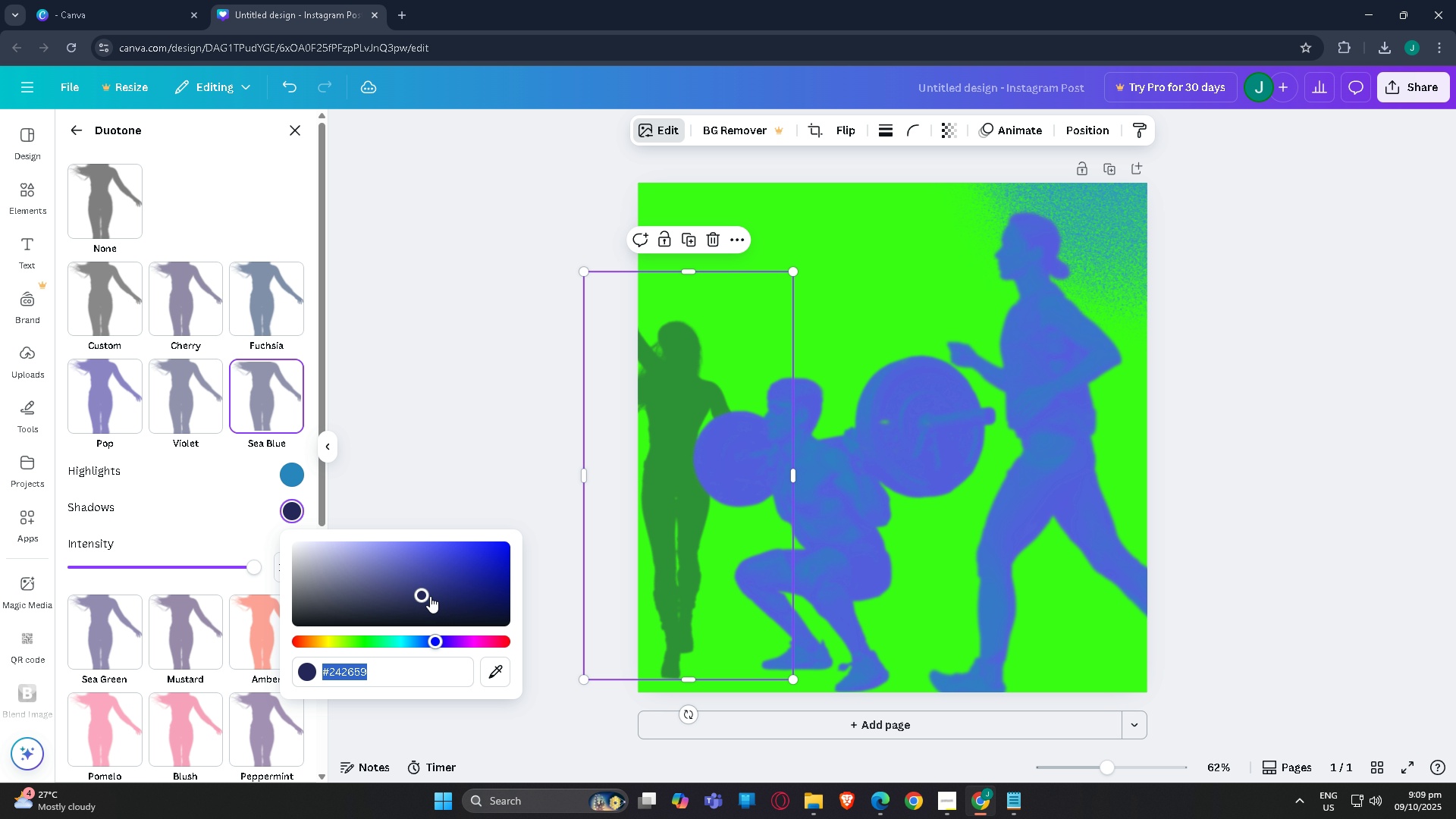 
left_click_drag(start_coordinate=[422, 592], to_coordinate=[493, 545])
 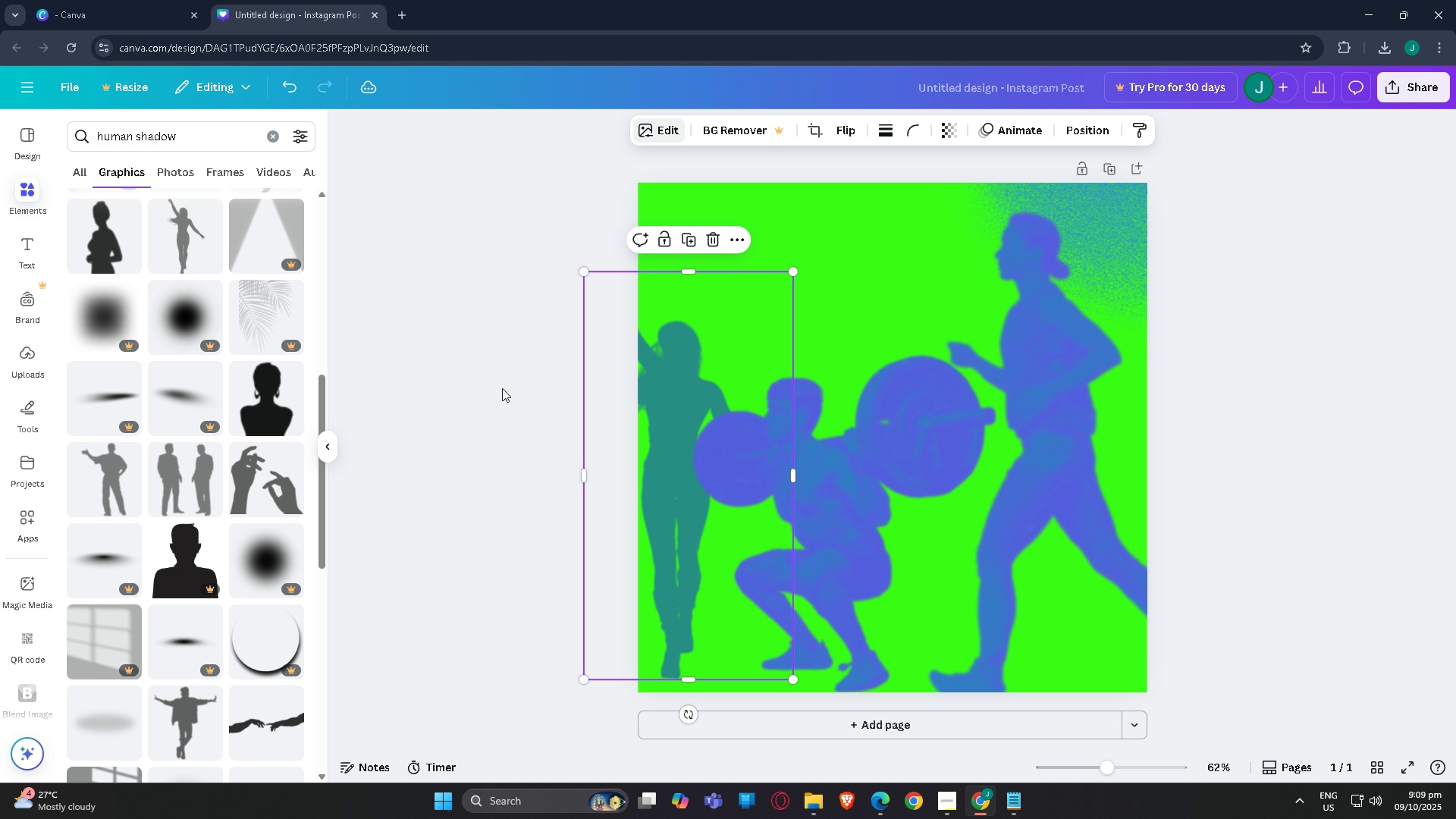 
double_click([502, 388])
 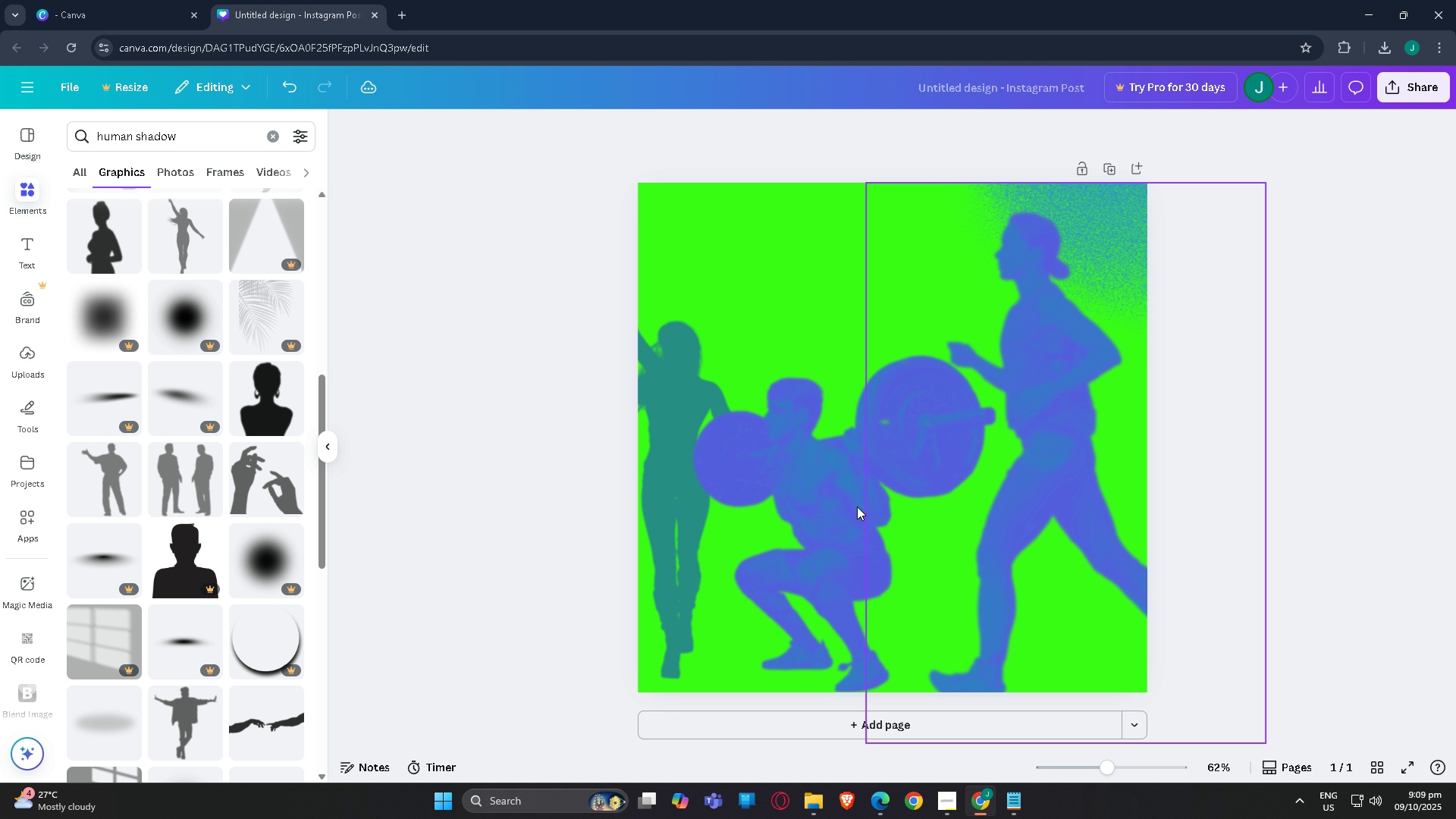 
left_click([421, 500])
 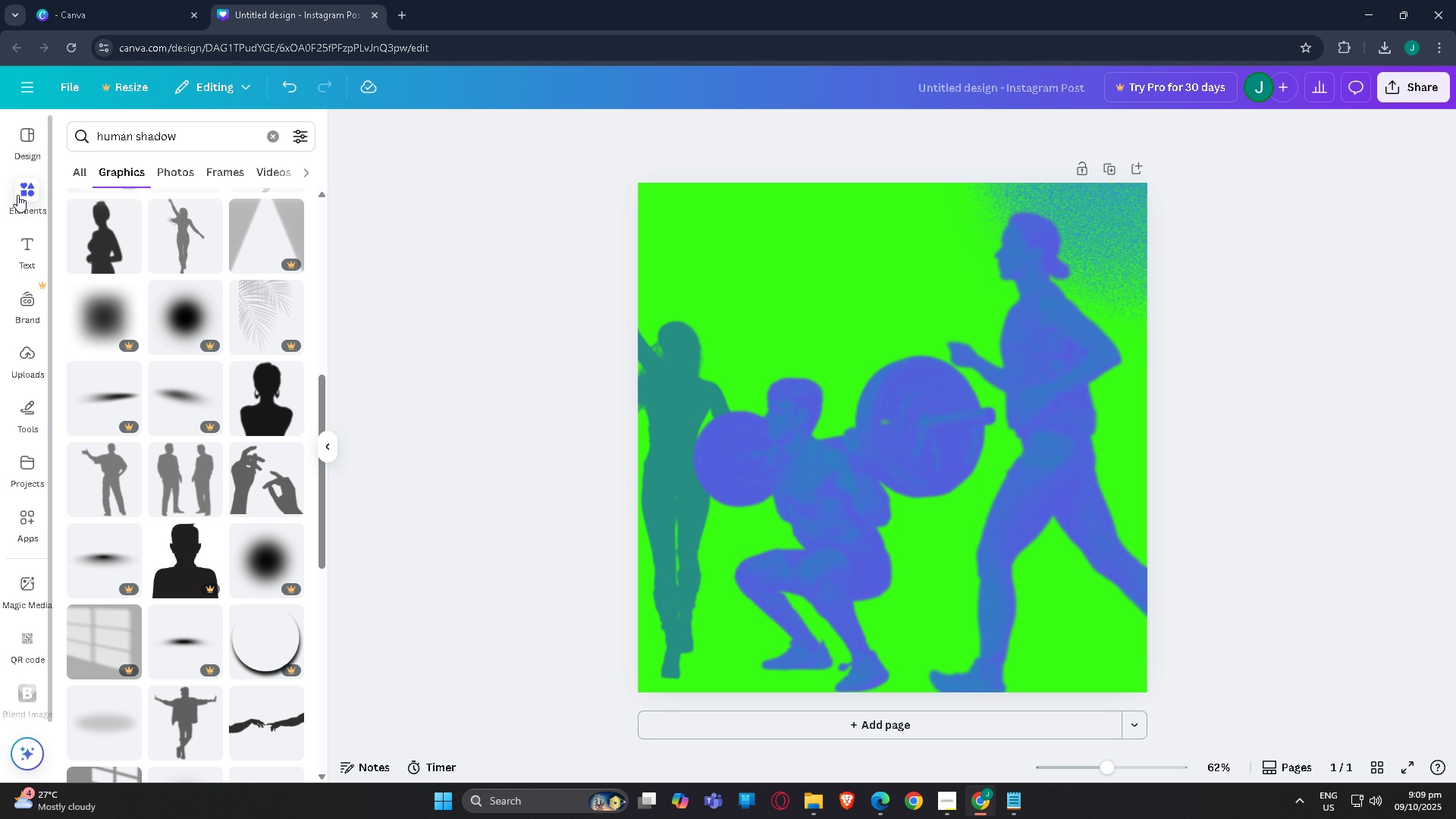 
left_click([22, 234])
 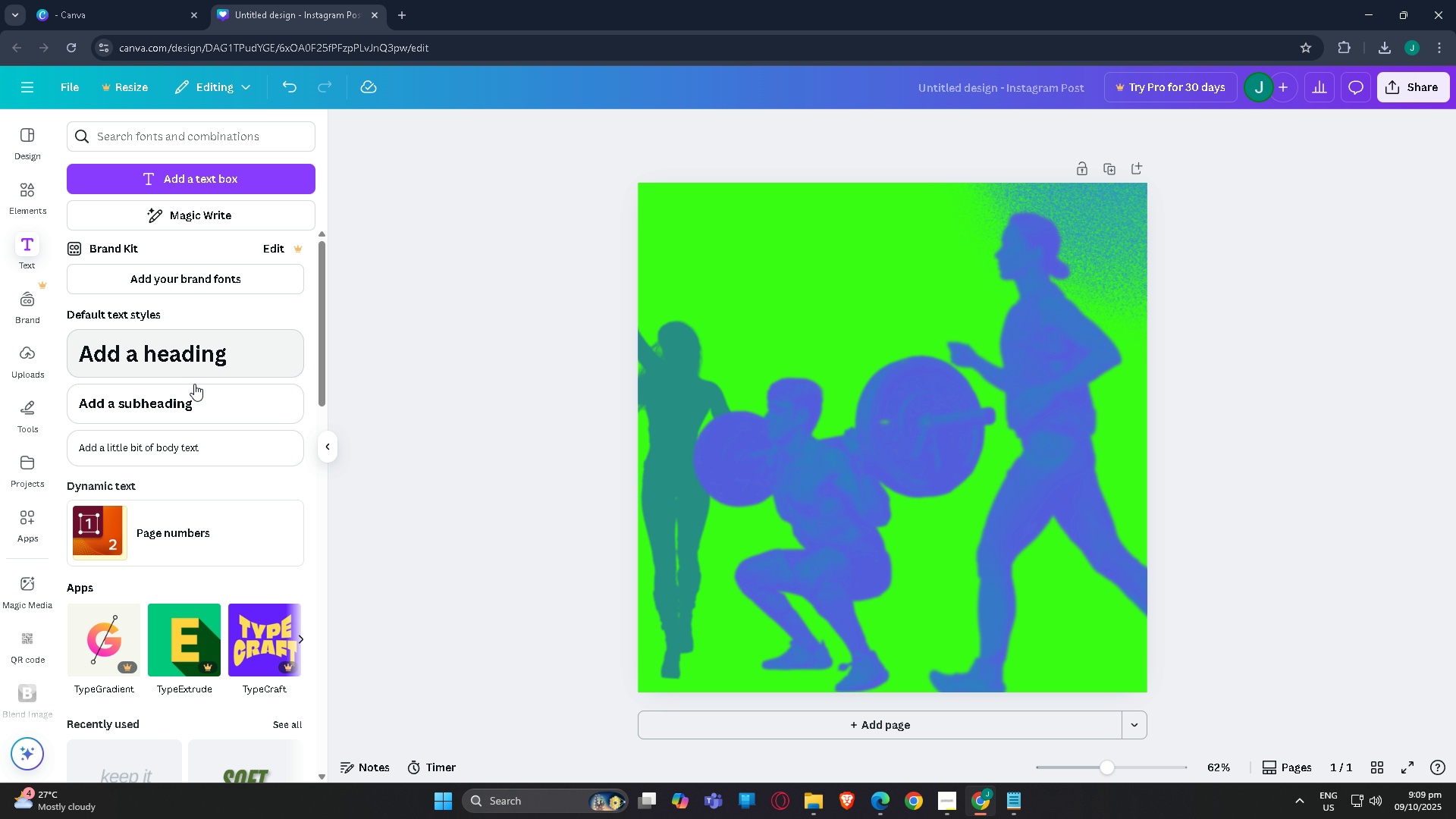 
left_click([189, 359])
 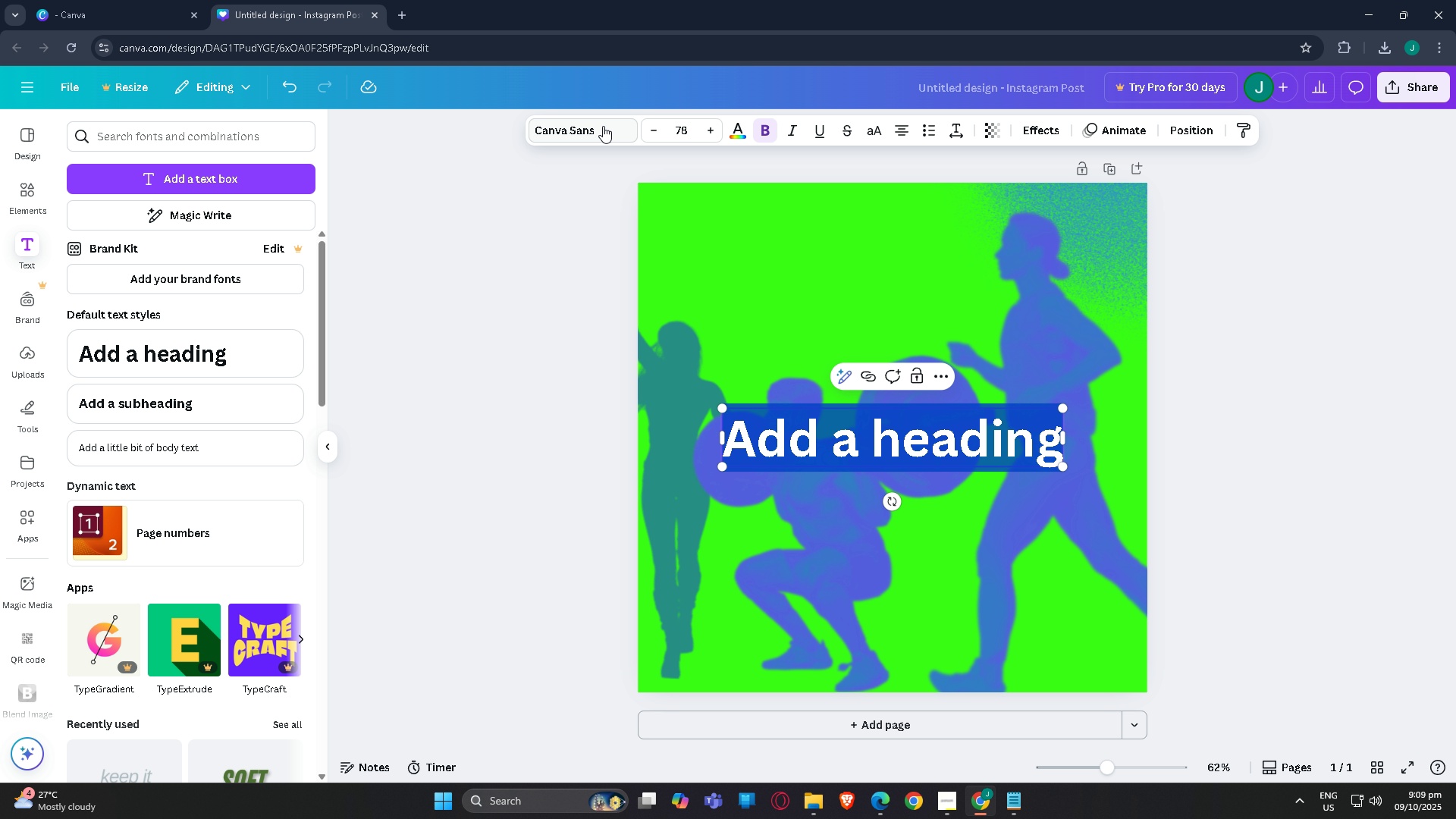 
double_click([603, 126])
 